 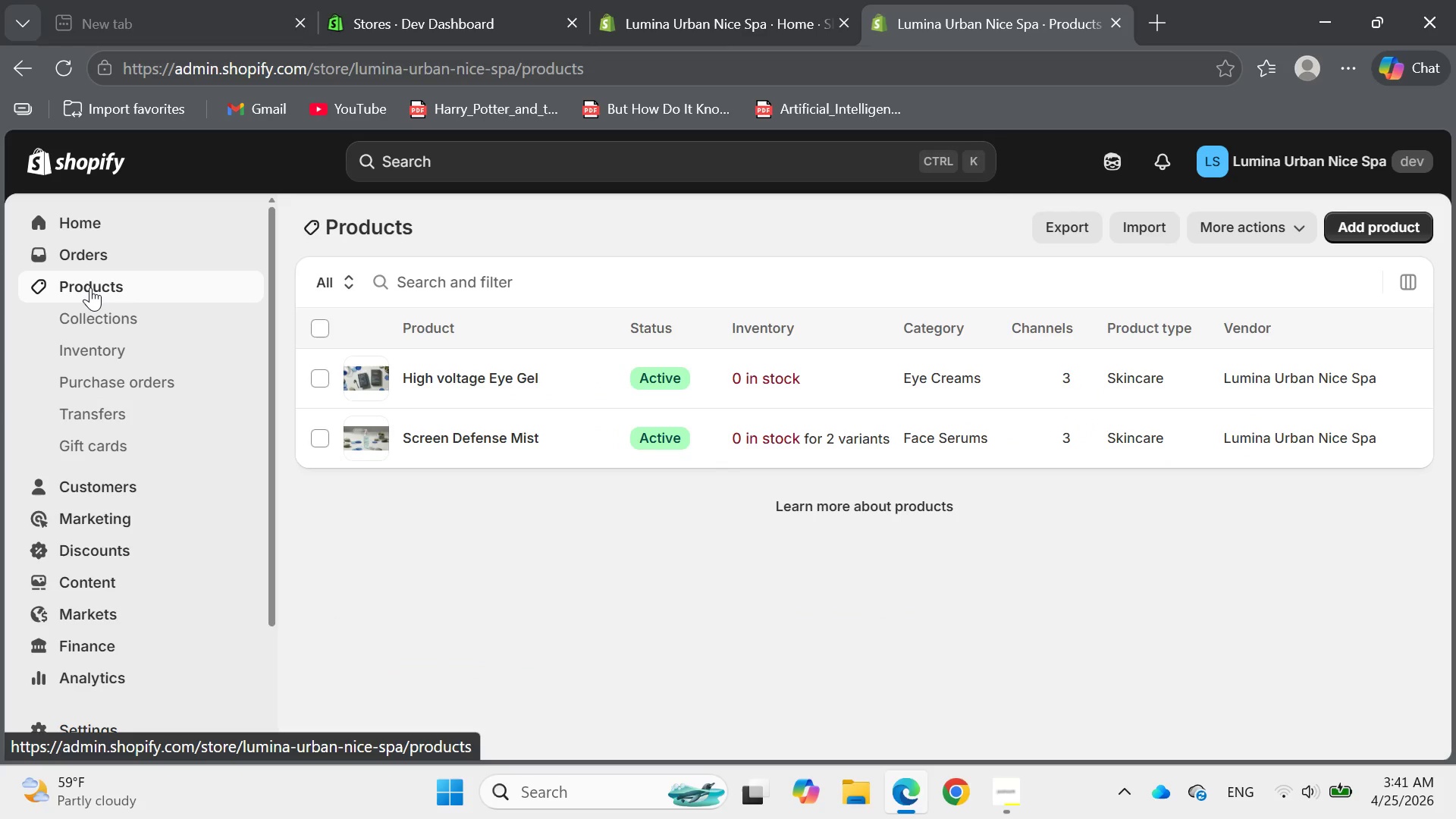 
left_click([1351, 234])
 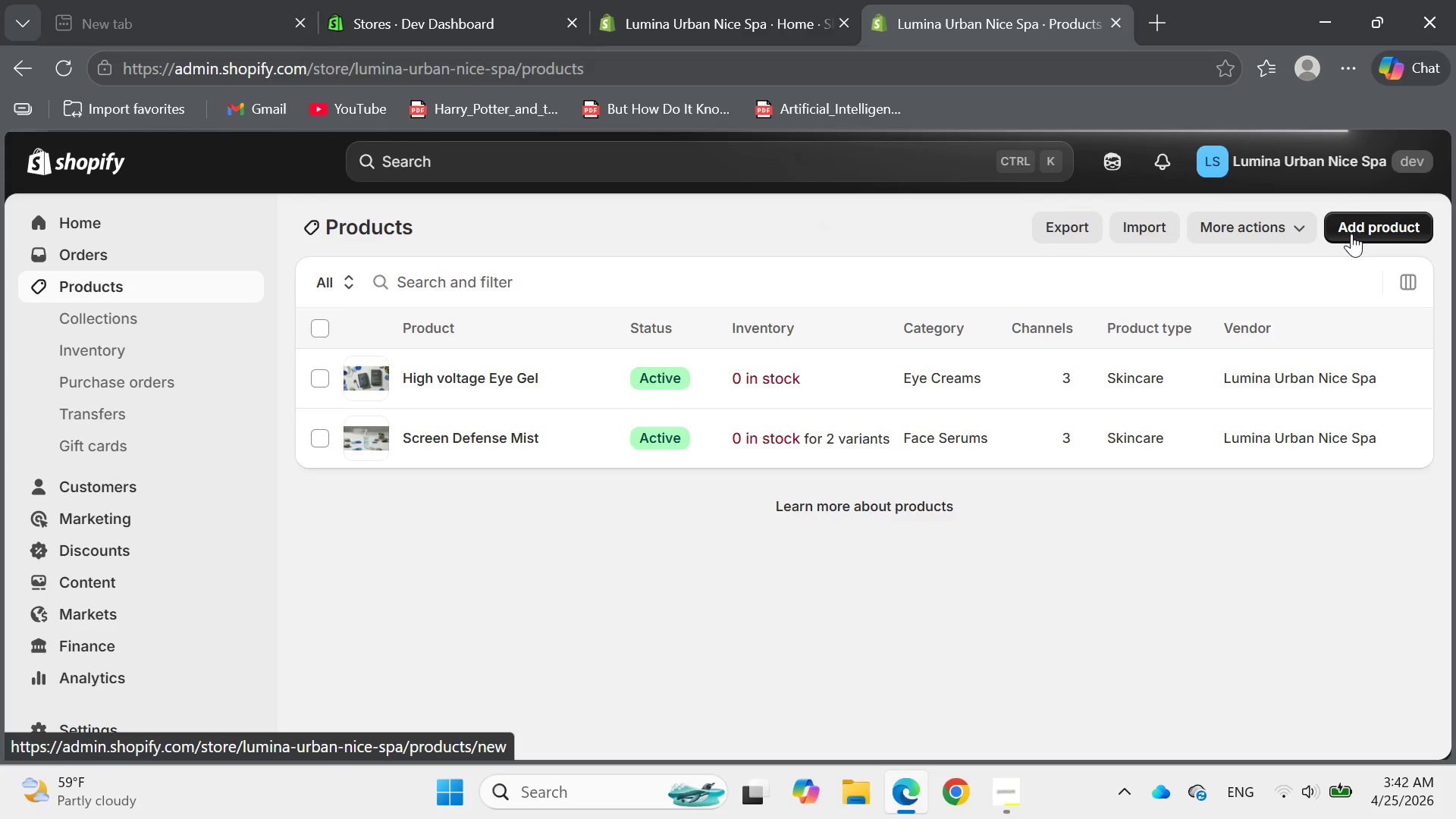 
wait(10.69)
 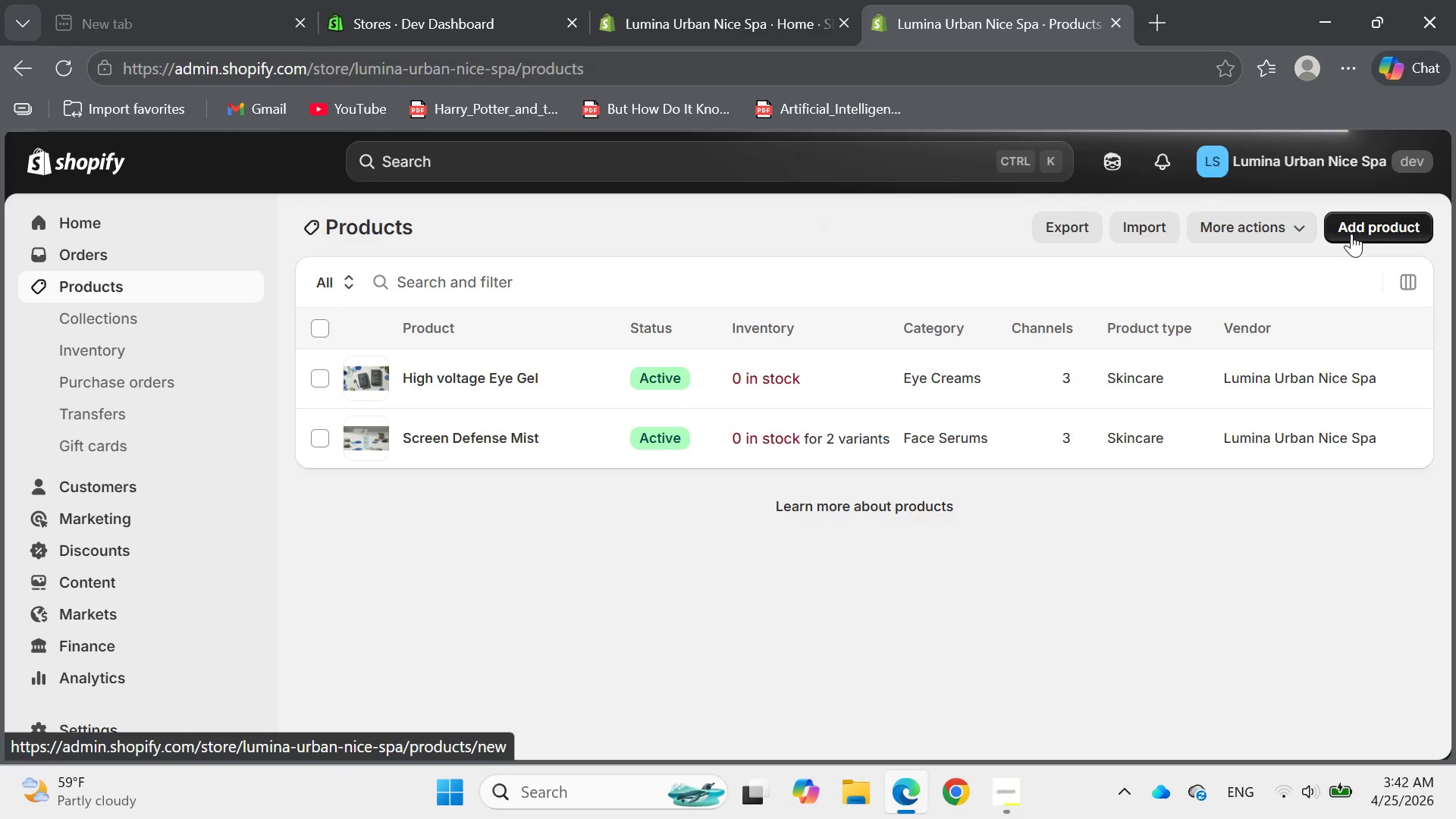 
left_click([607, 316])
 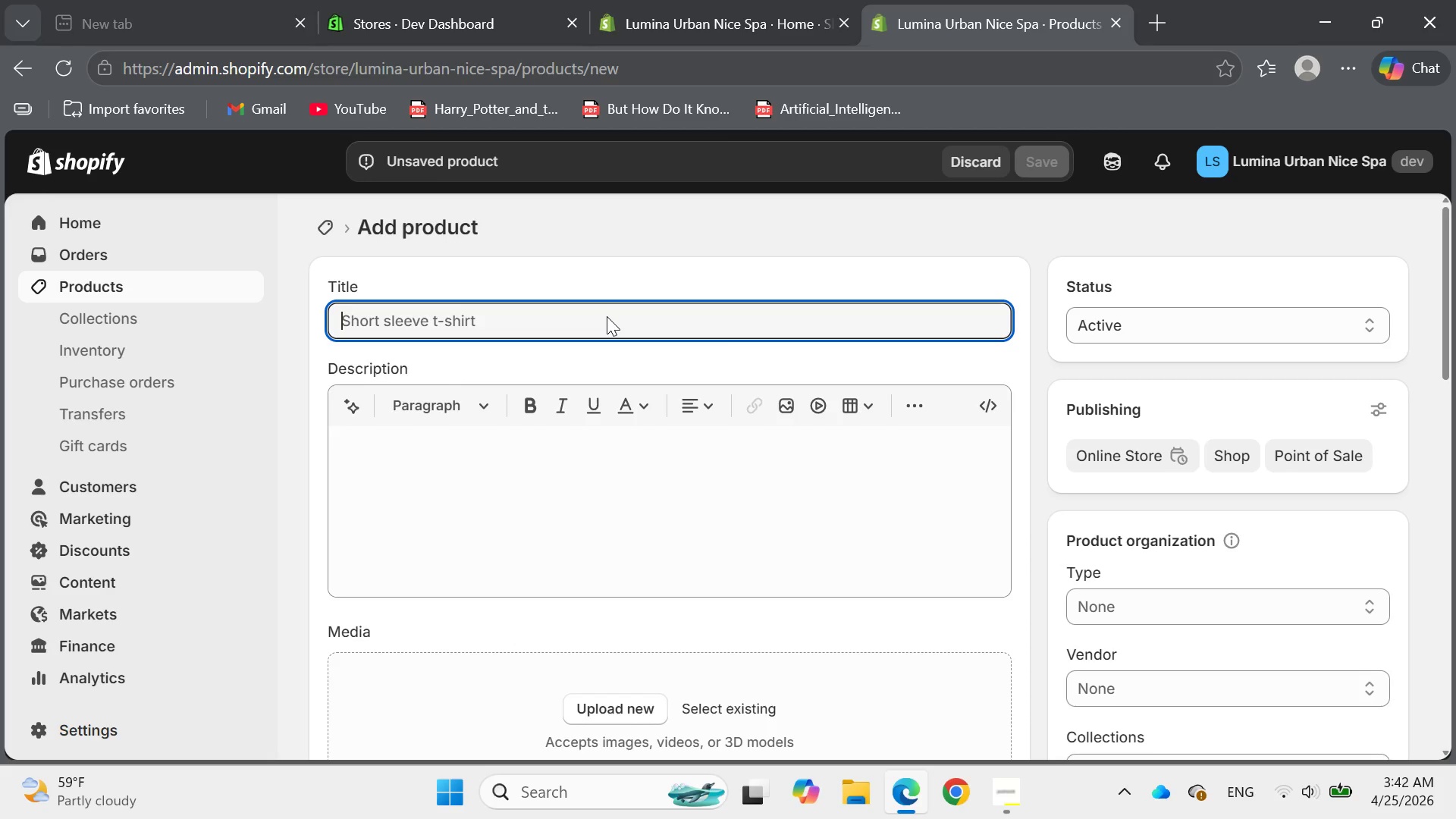 
wait(5.92)
 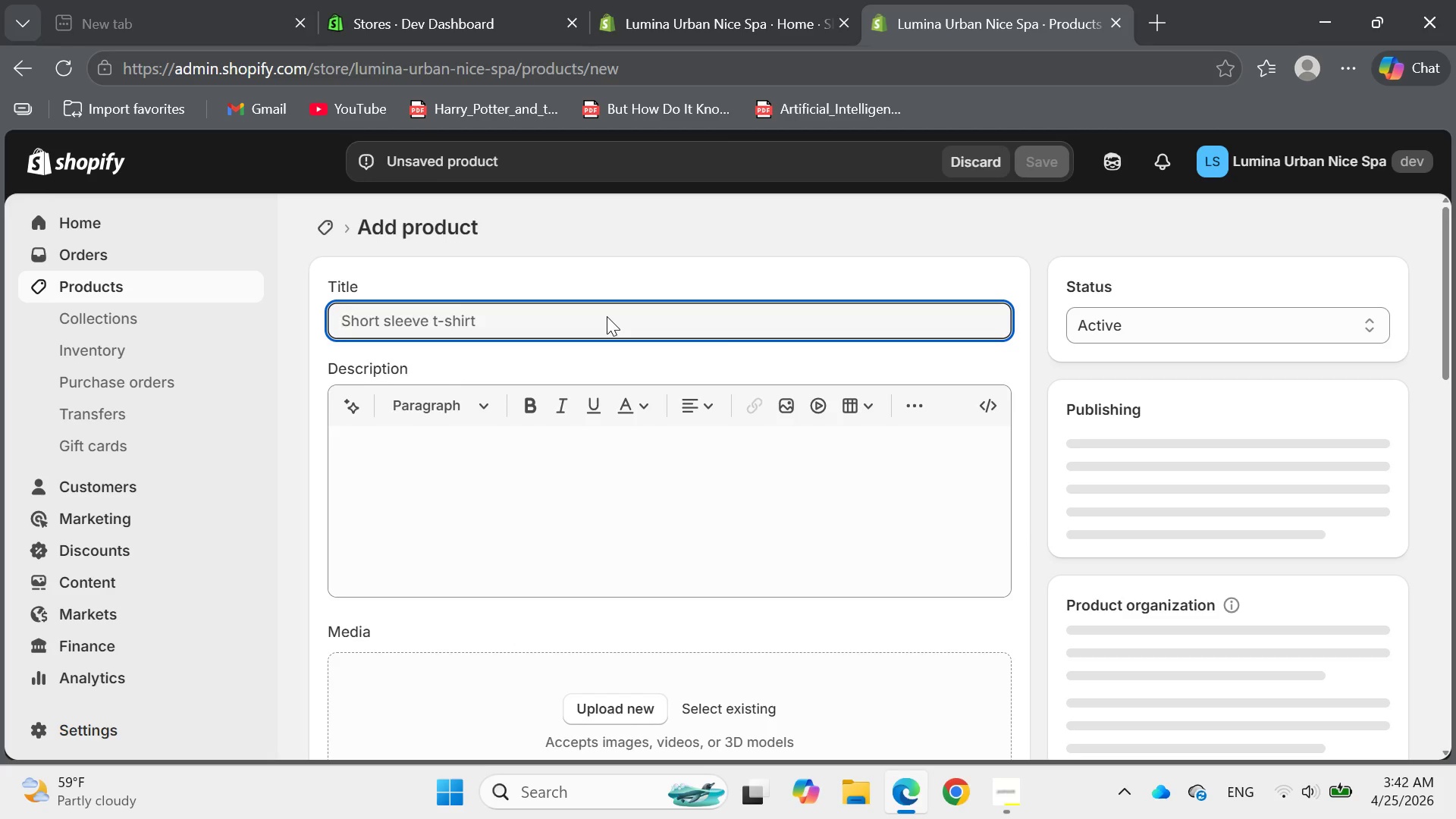 
type(Atmo)
 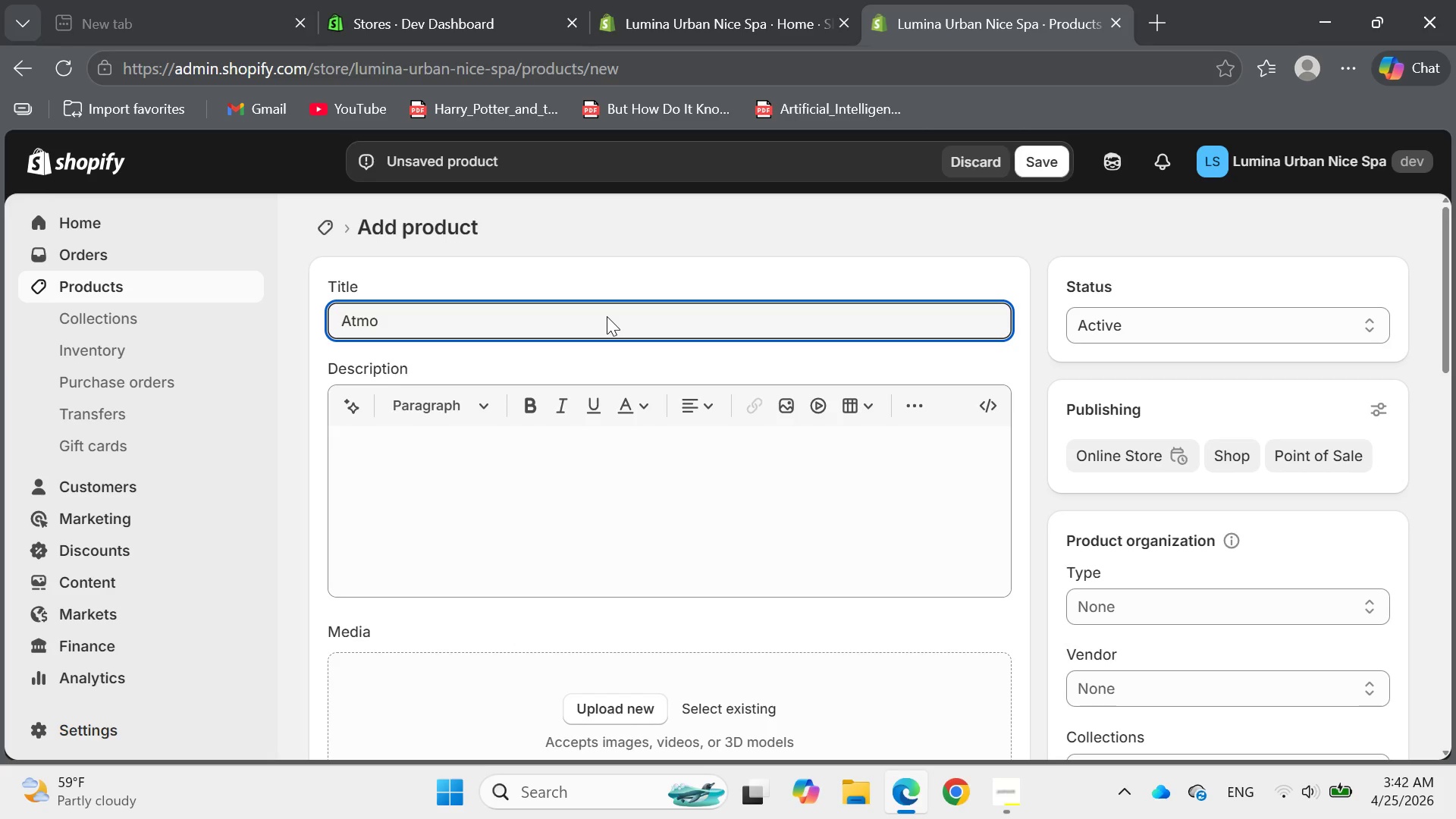 
type(spheric Recovery Mask )
 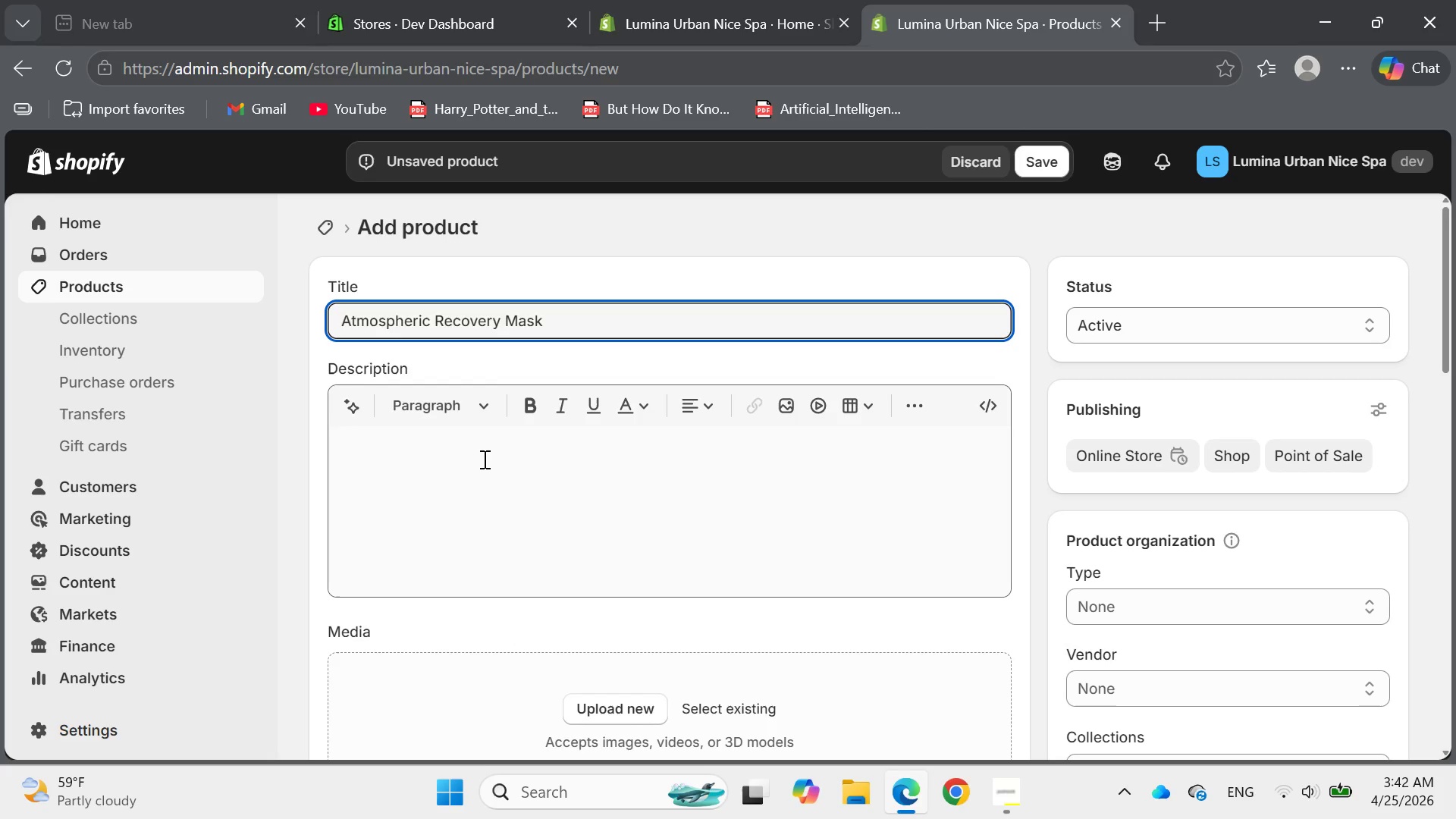 
left_click([479, 460])
 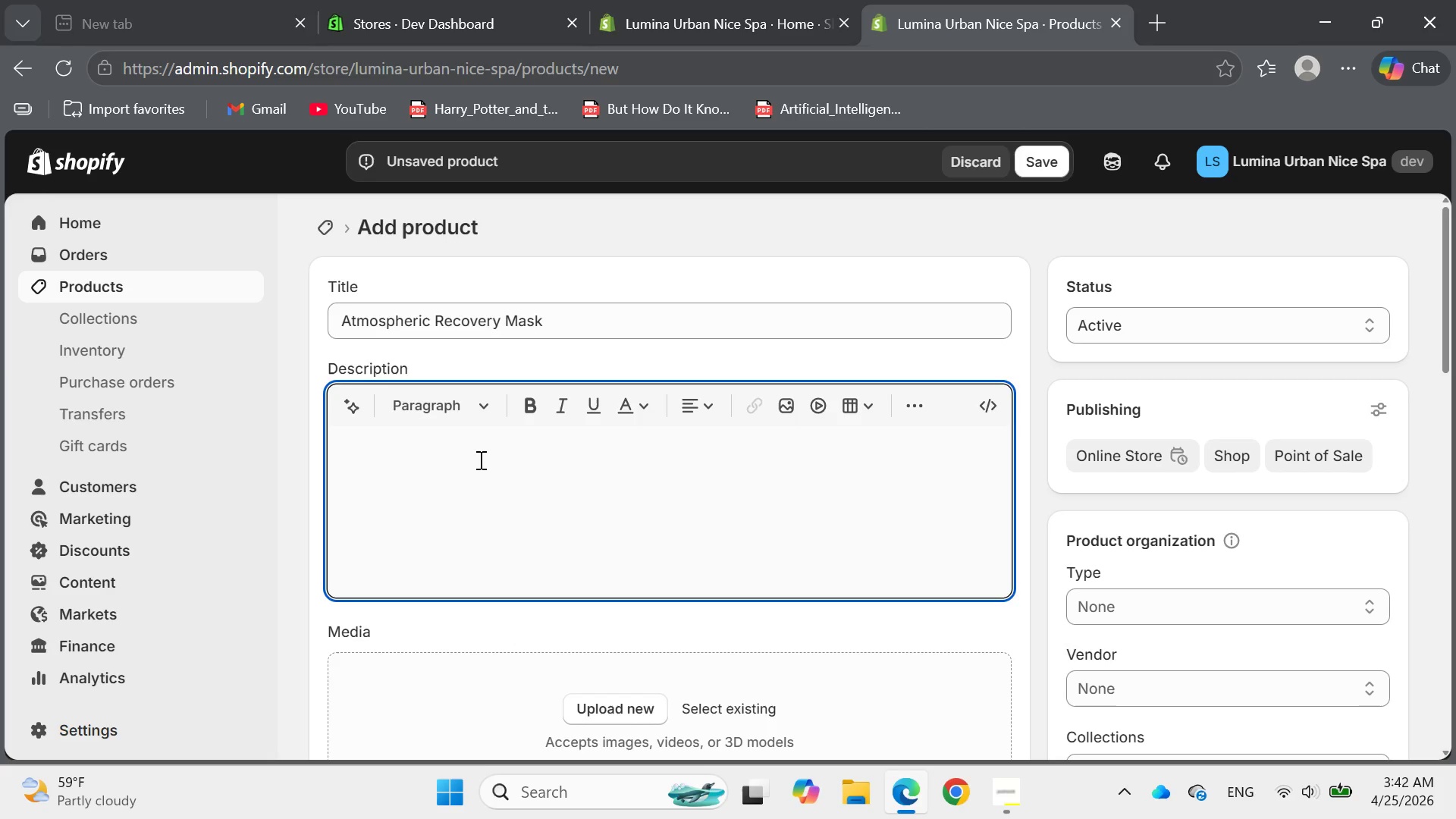 
wait(6.75)
 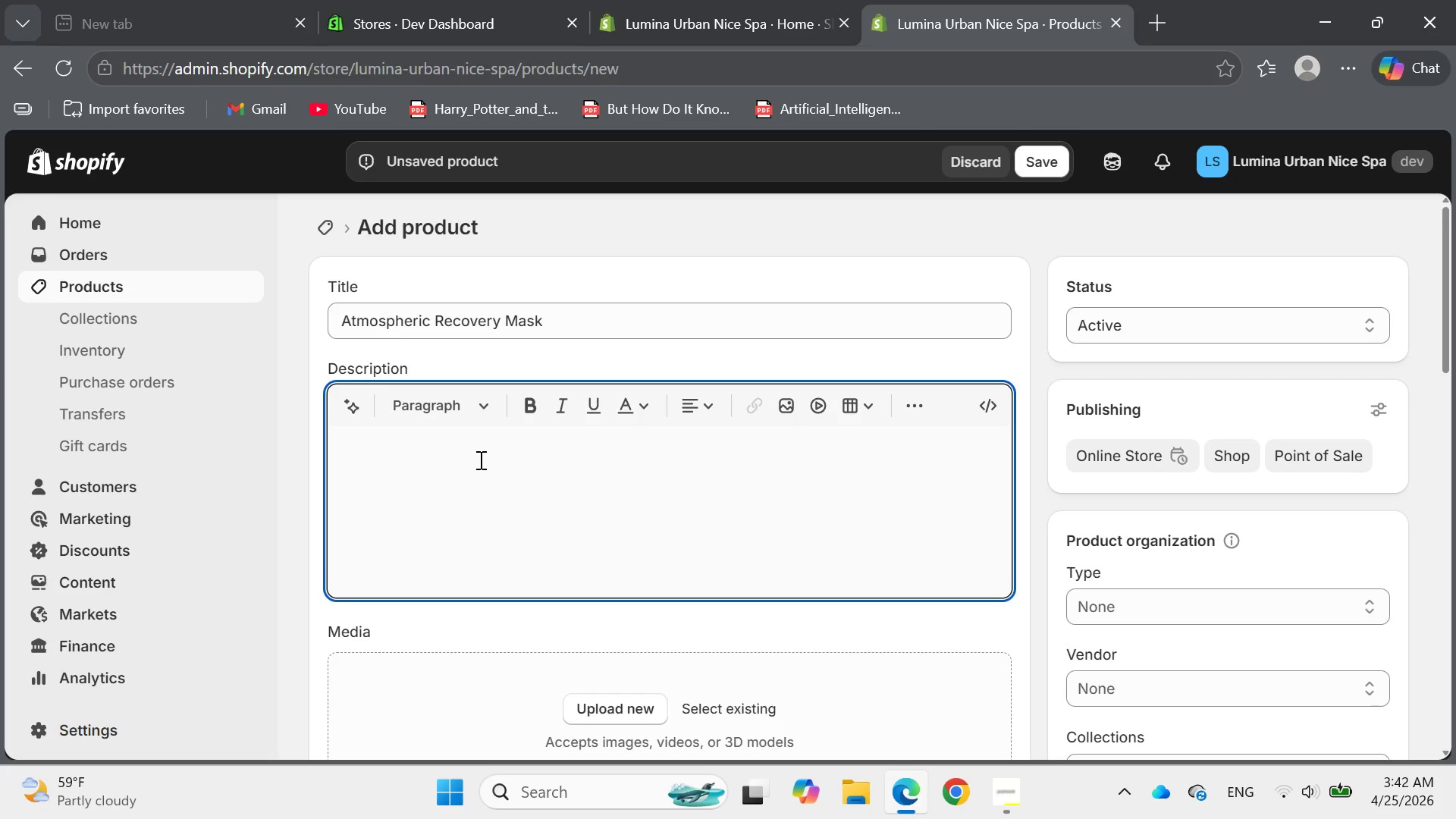 
type(A deep cleaning mask made for cit)
 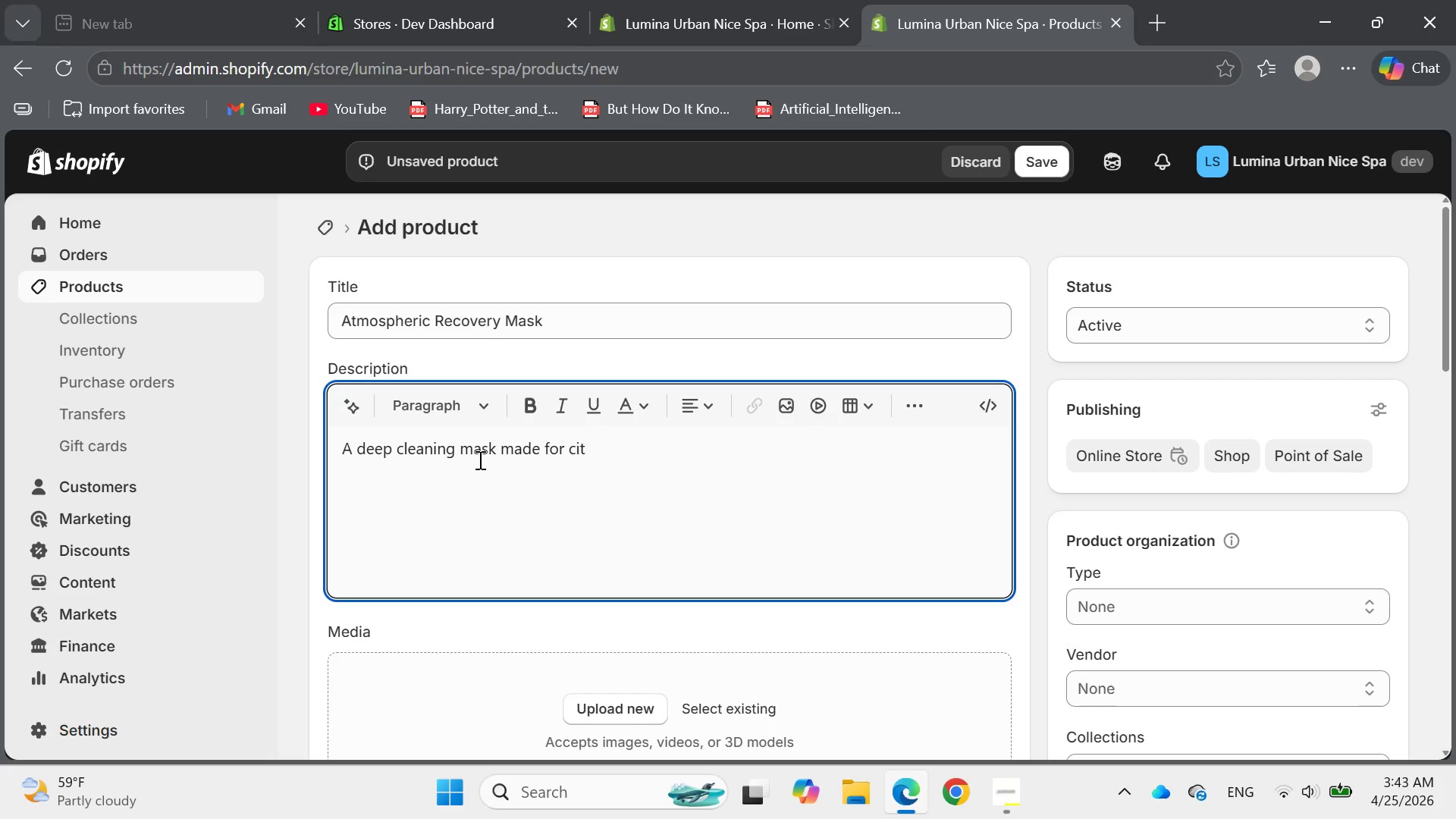 
type(y life)
 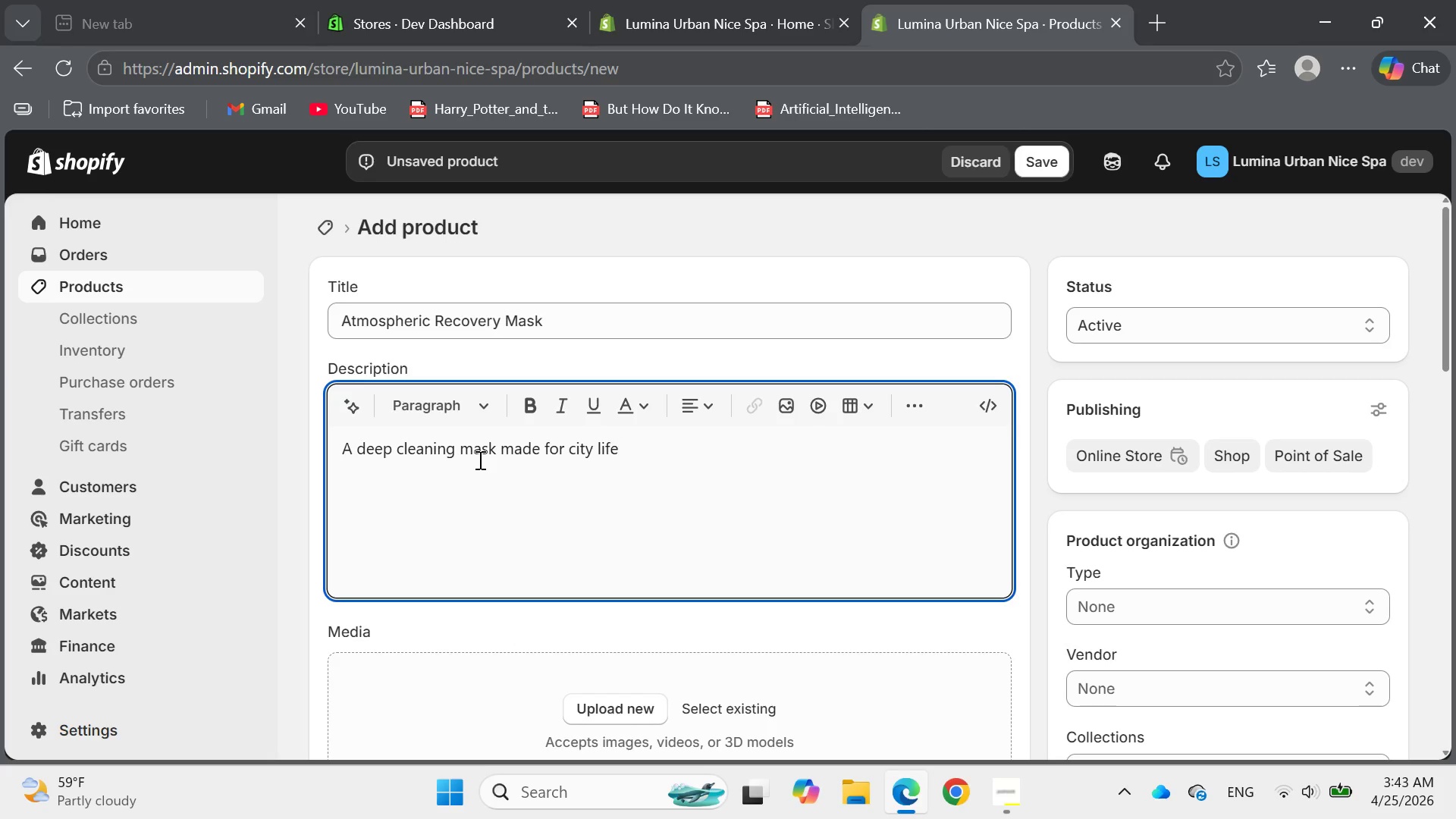 
type(. it removes im)
 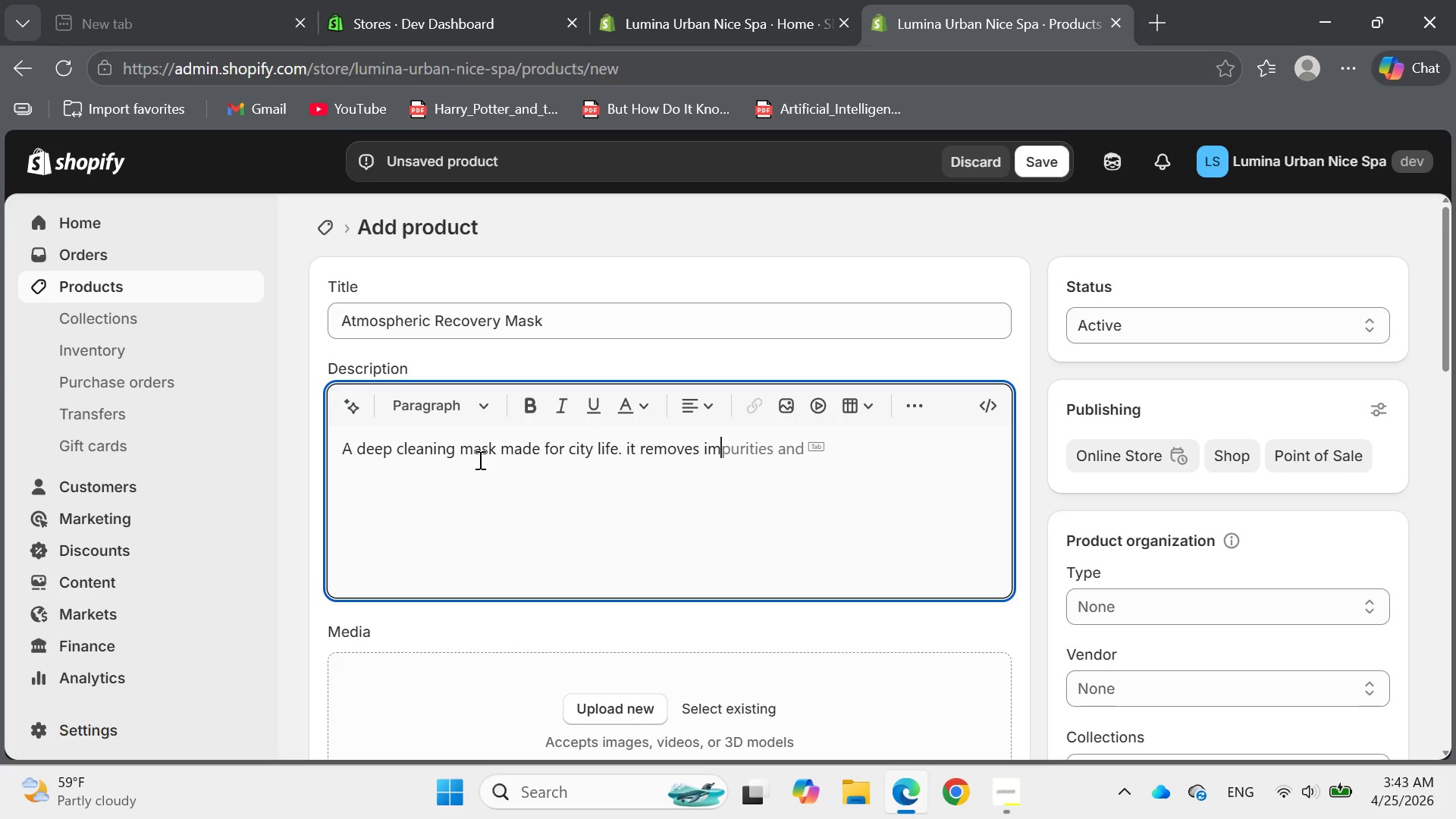 
type(pu)
key(Tab)
key(Backspace)
key(Backspace)
key(Backspace)
key(Backspace)
type(,poll)
 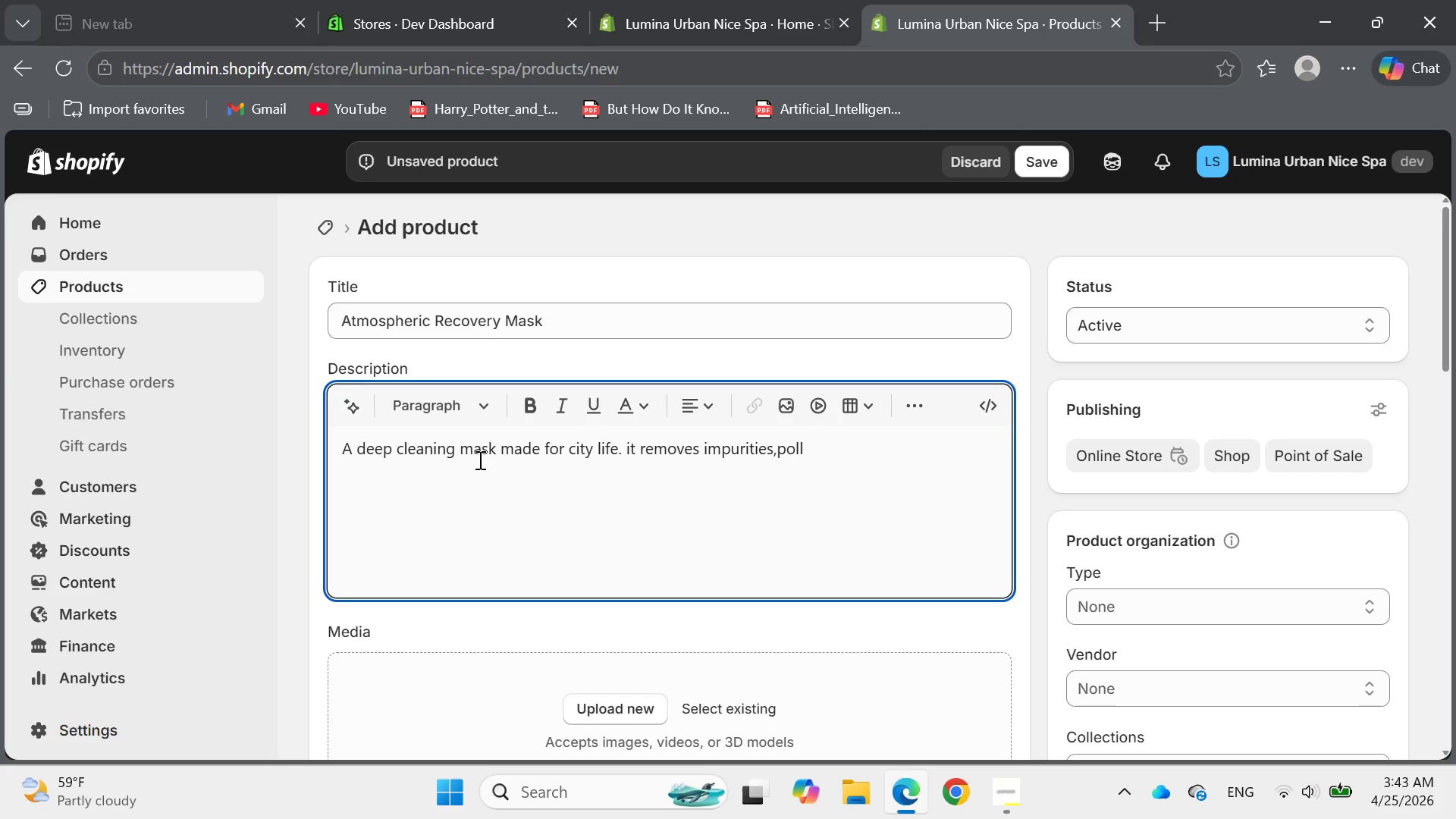 
type(utions )
 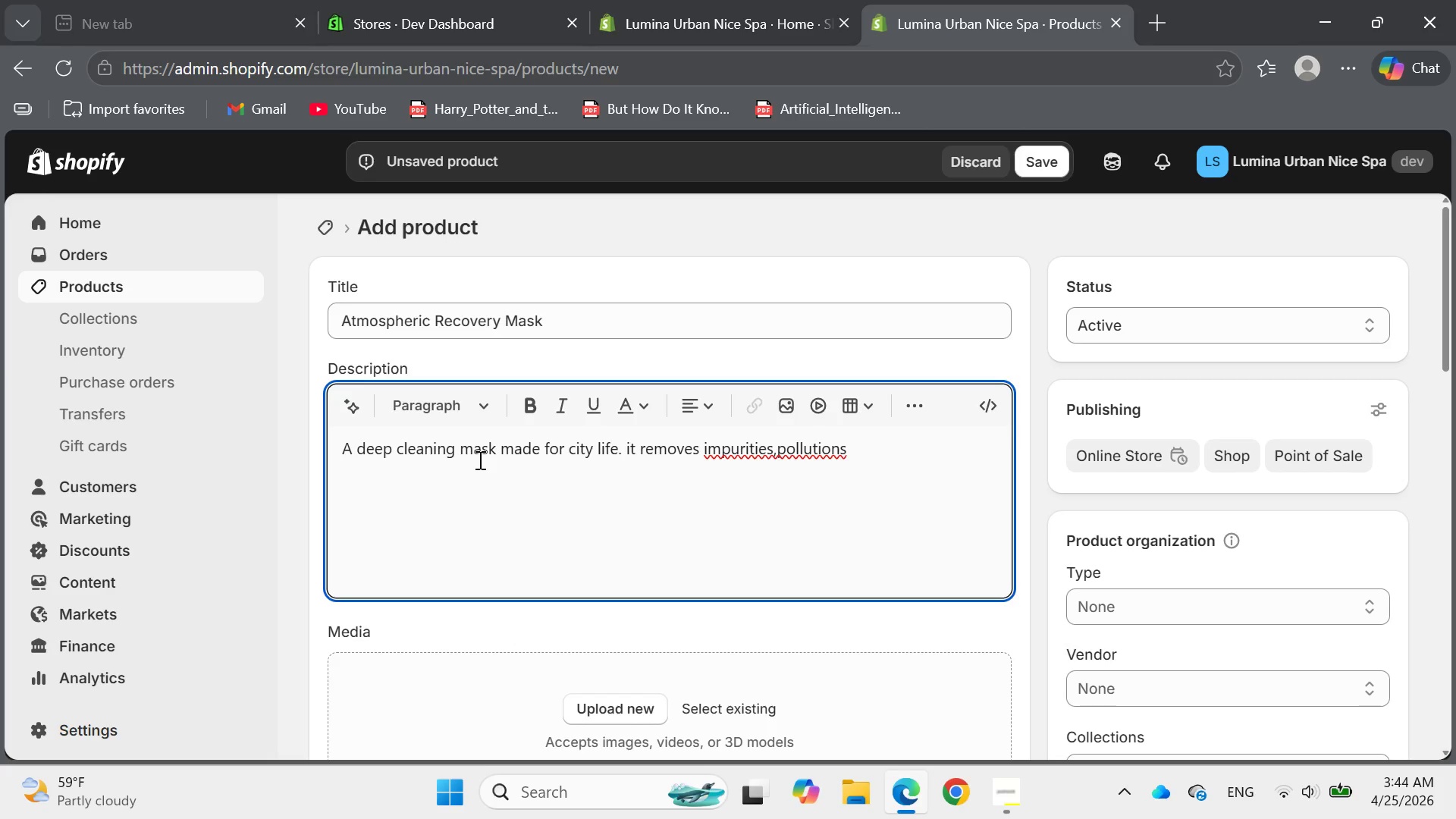 
key(ArrowLeft)
 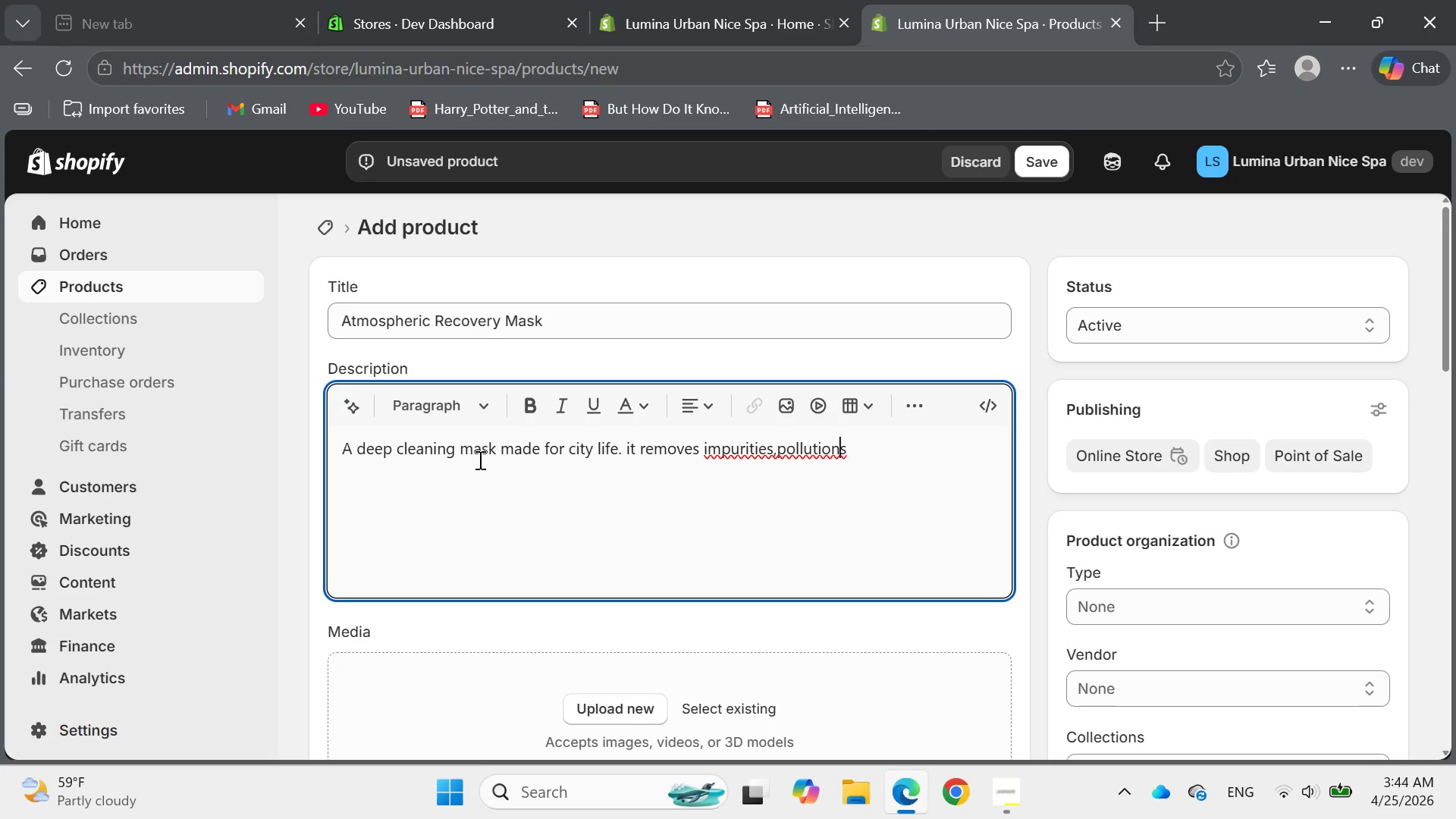 
key(ArrowLeft)
 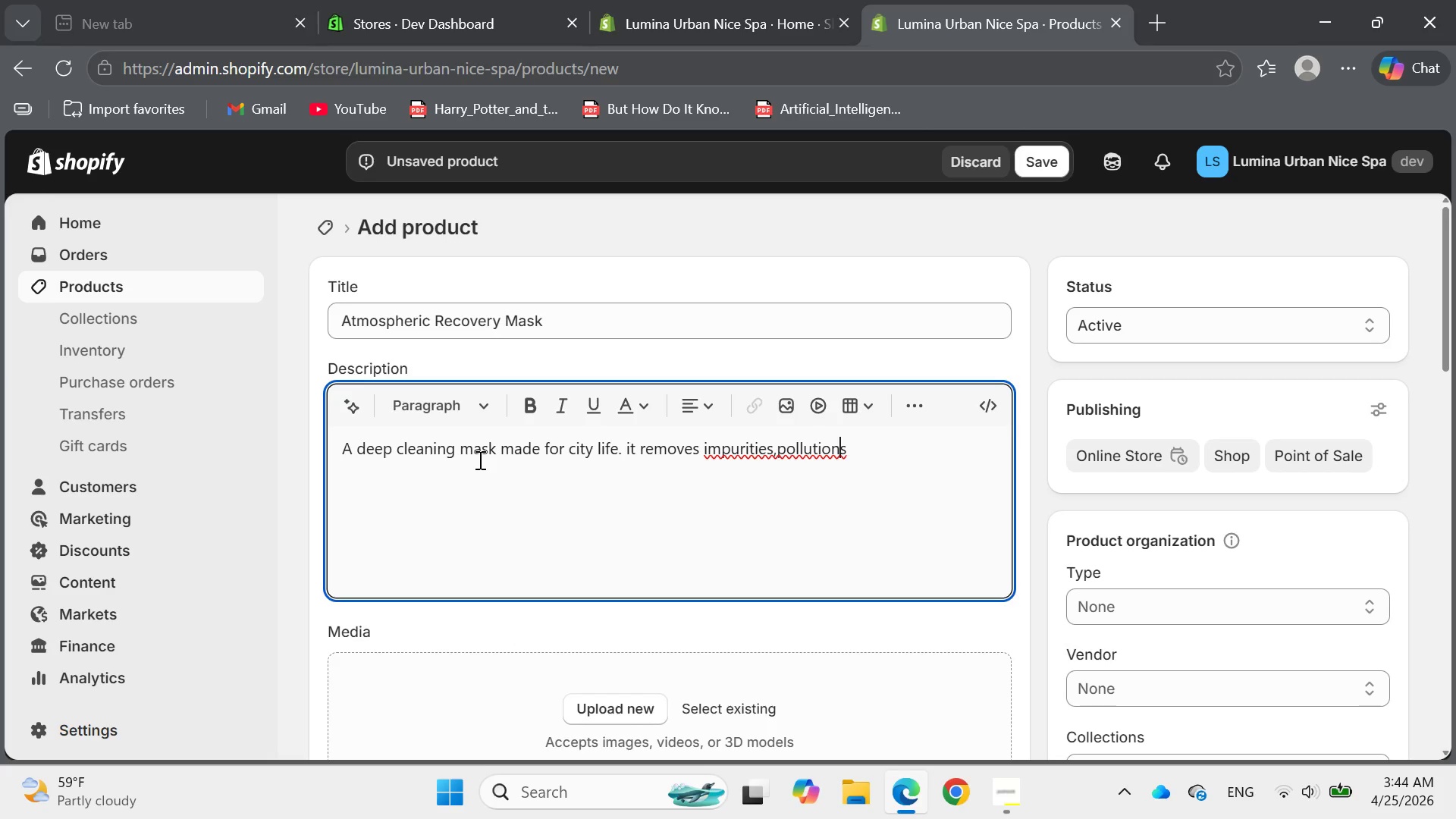 
hold_key(key=ArrowLeft, duration=0.41)
 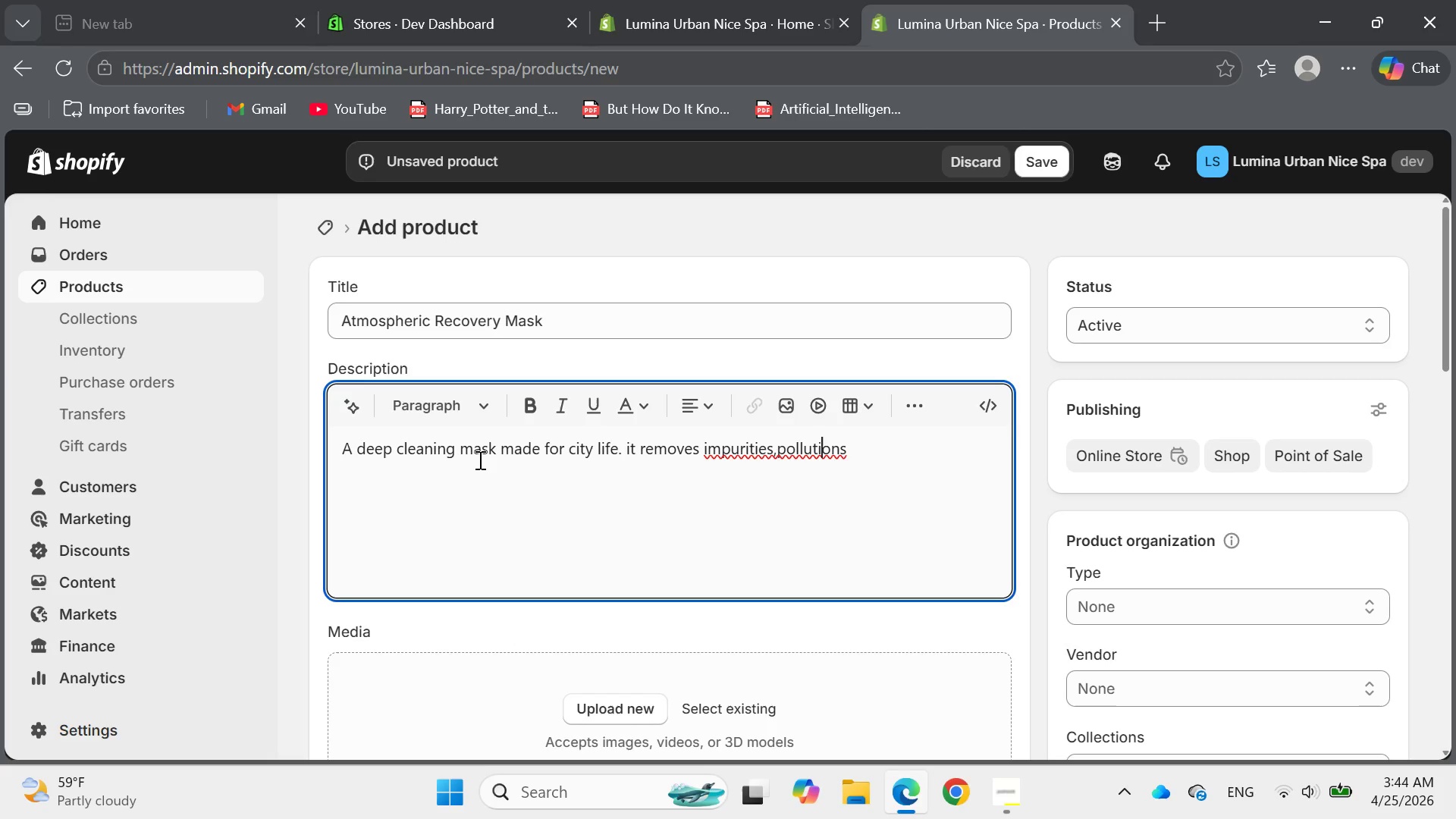 
key(ArrowLeft)
 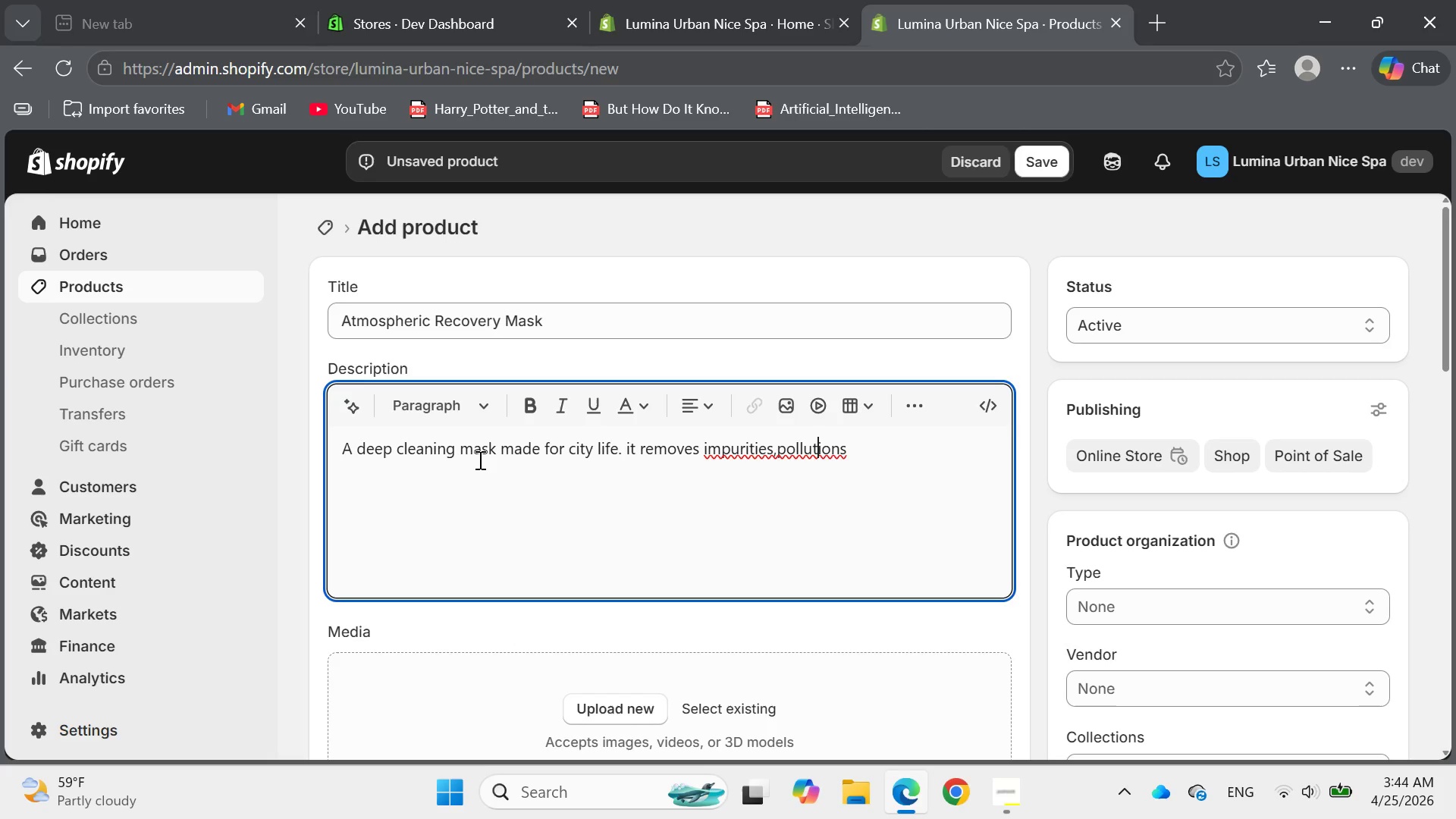 
key(ArrowLeft)
 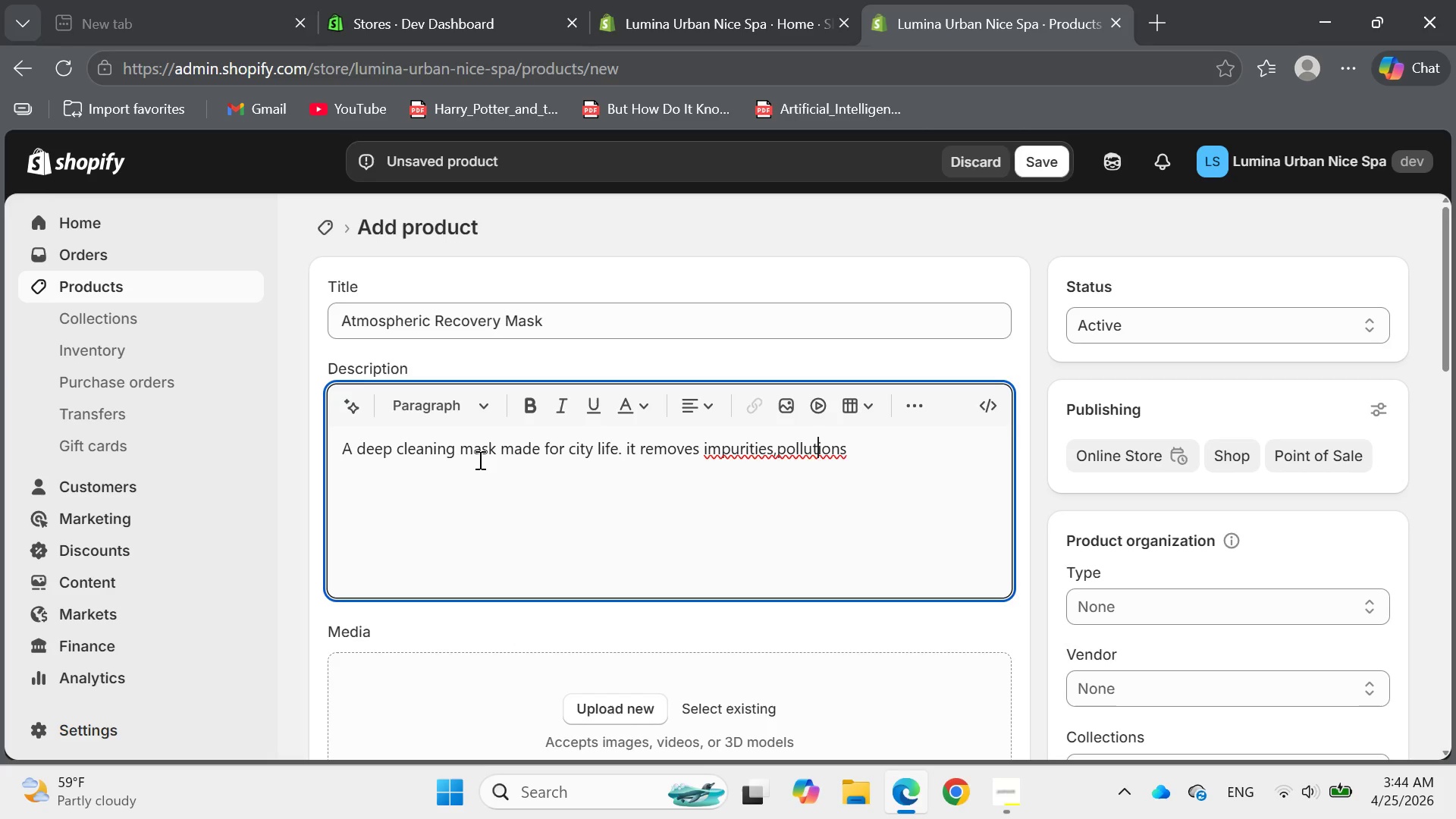 
key(ArrowLeft)
 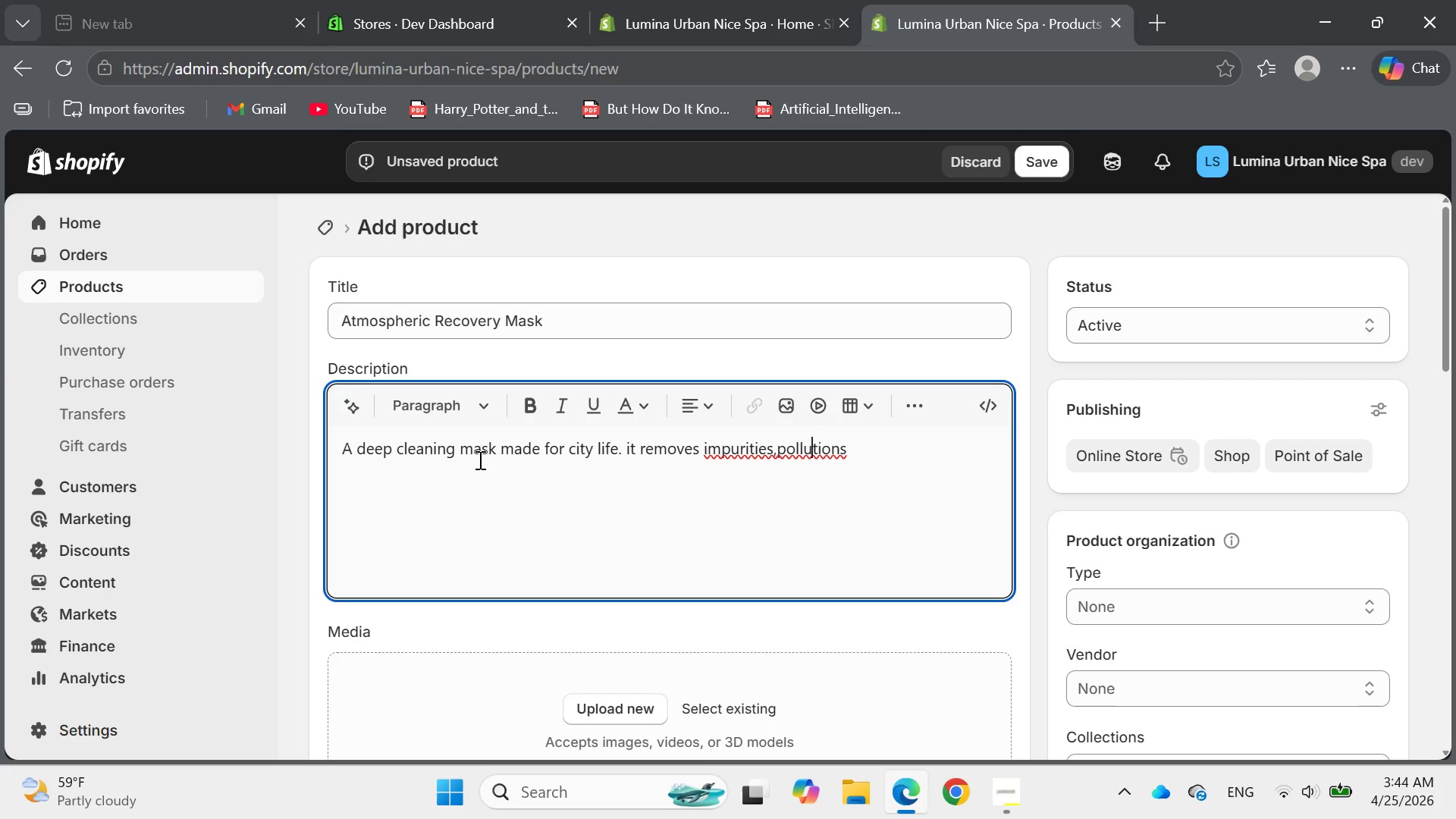 
key(ArrowLeft)
 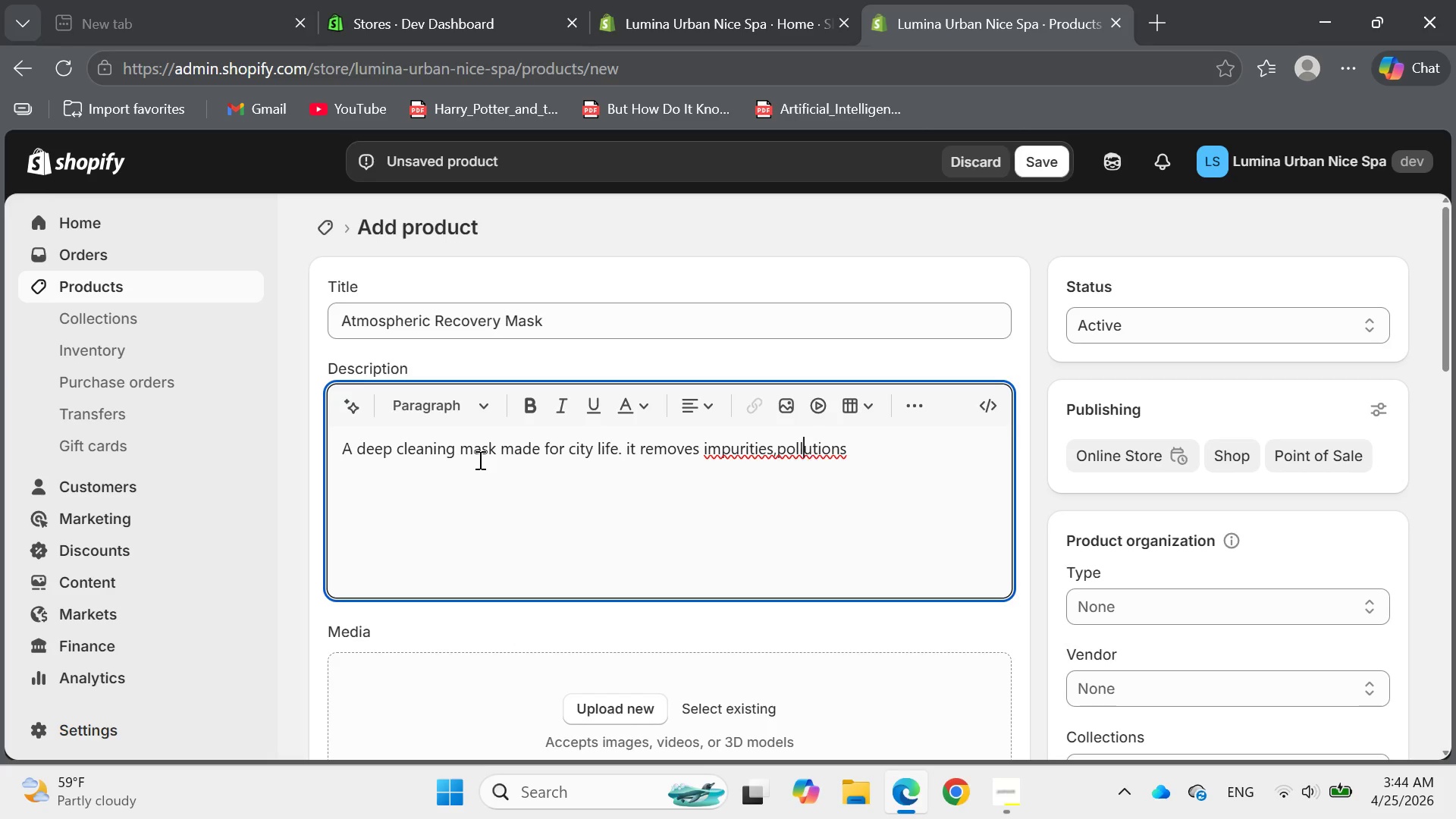 
key(ArrowLeft)
 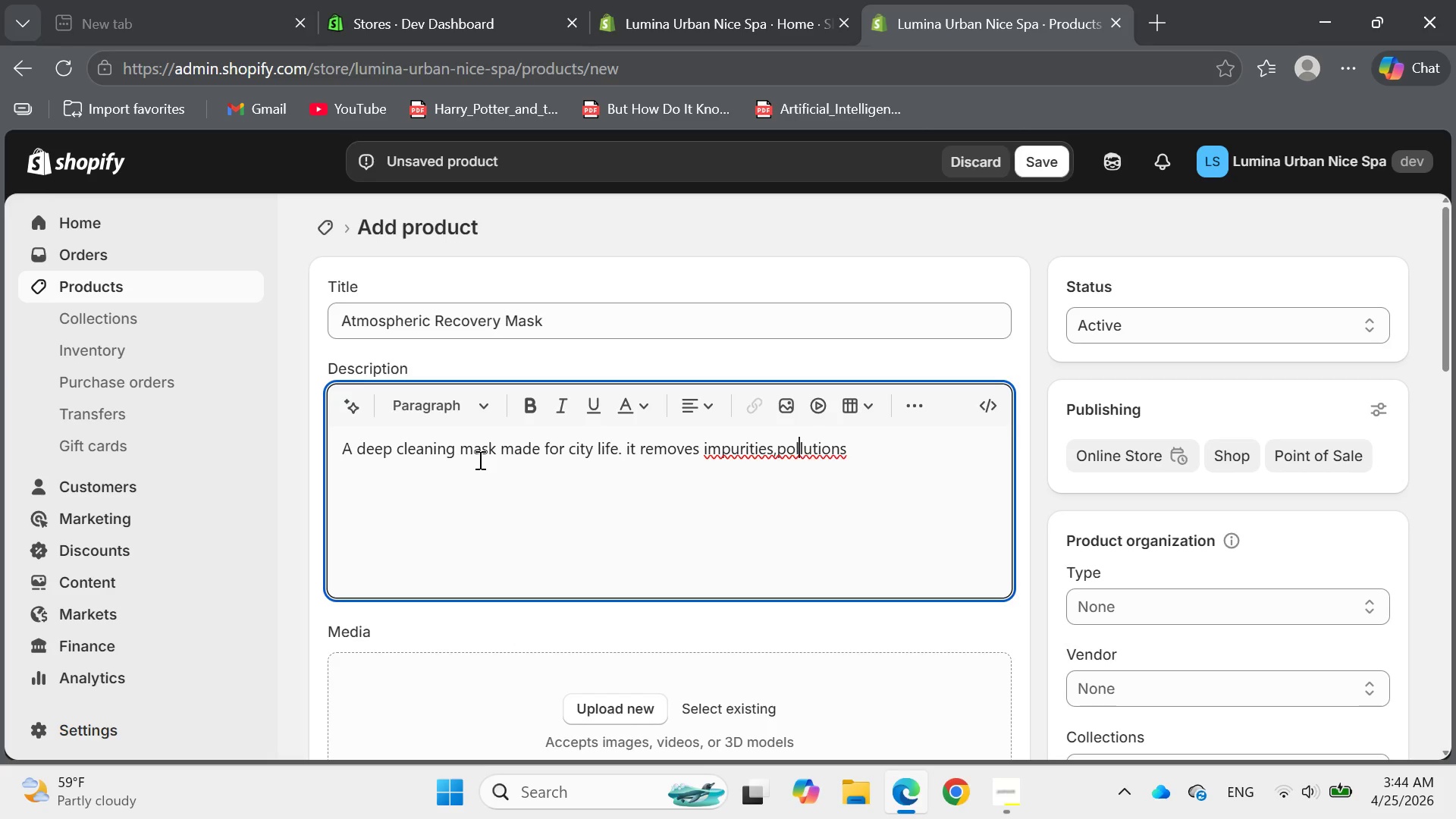 
key(ArrowLeft)
 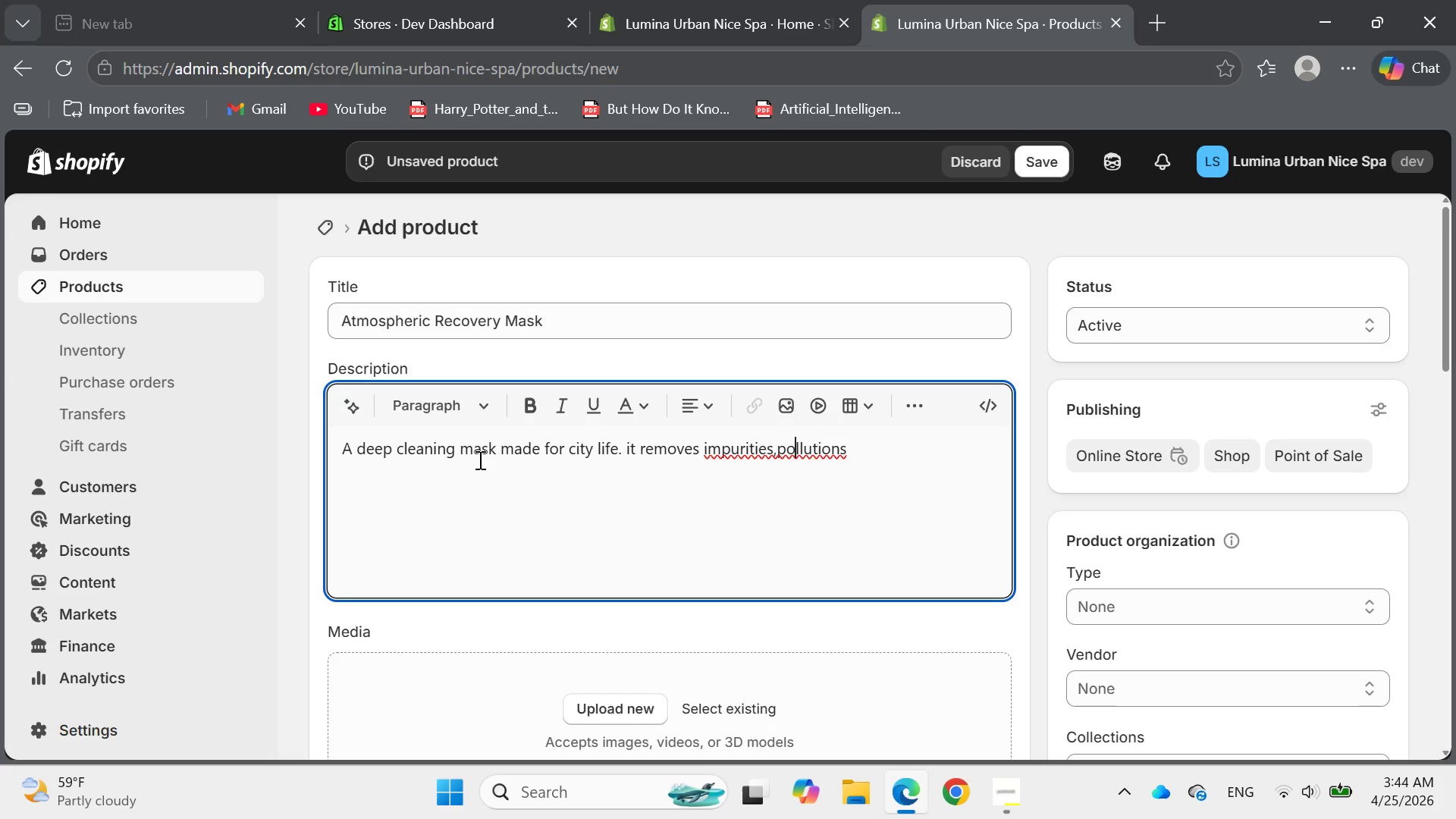 
key(ArrowLeft)
 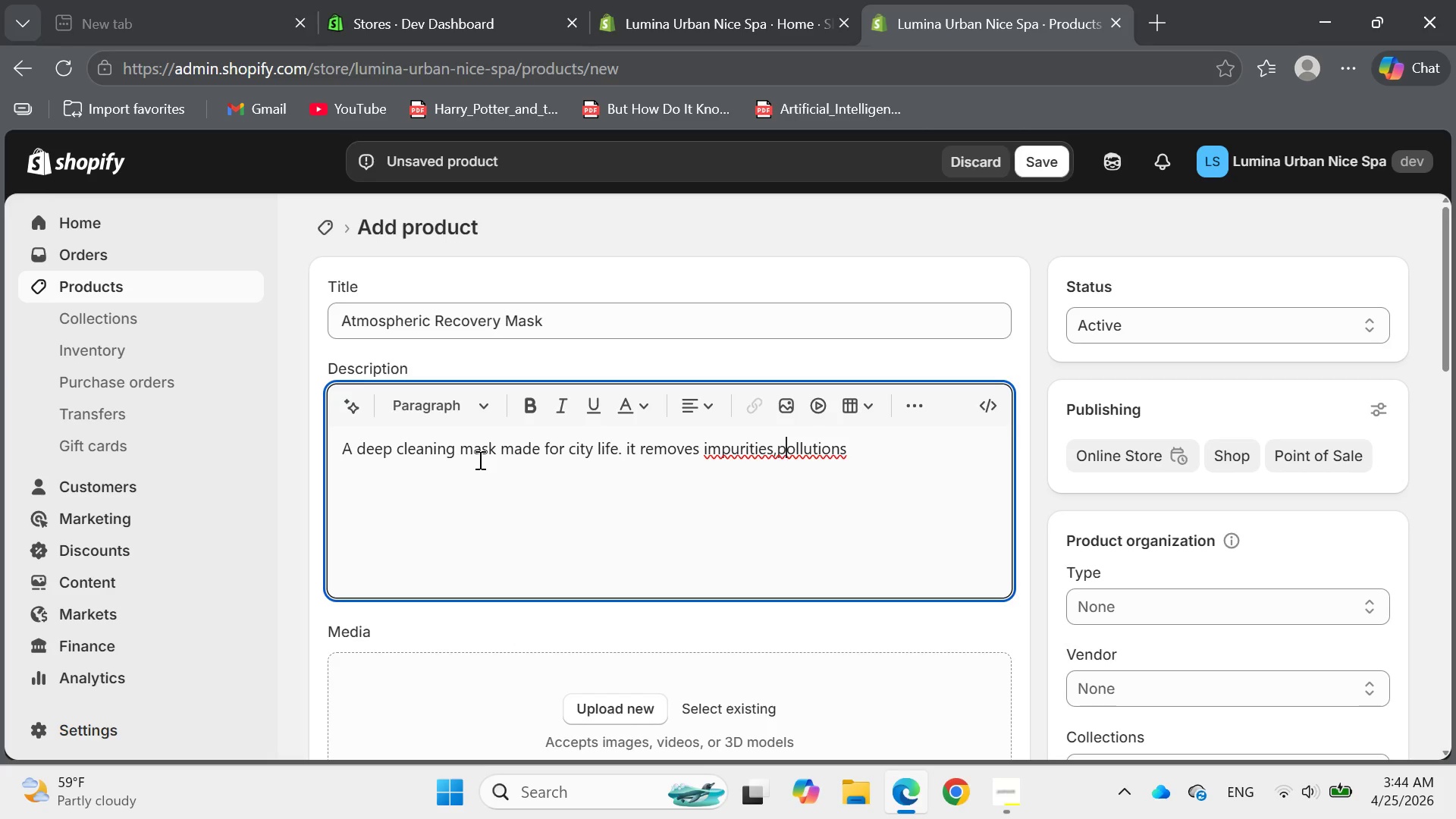 
key(ArrowLeft)
 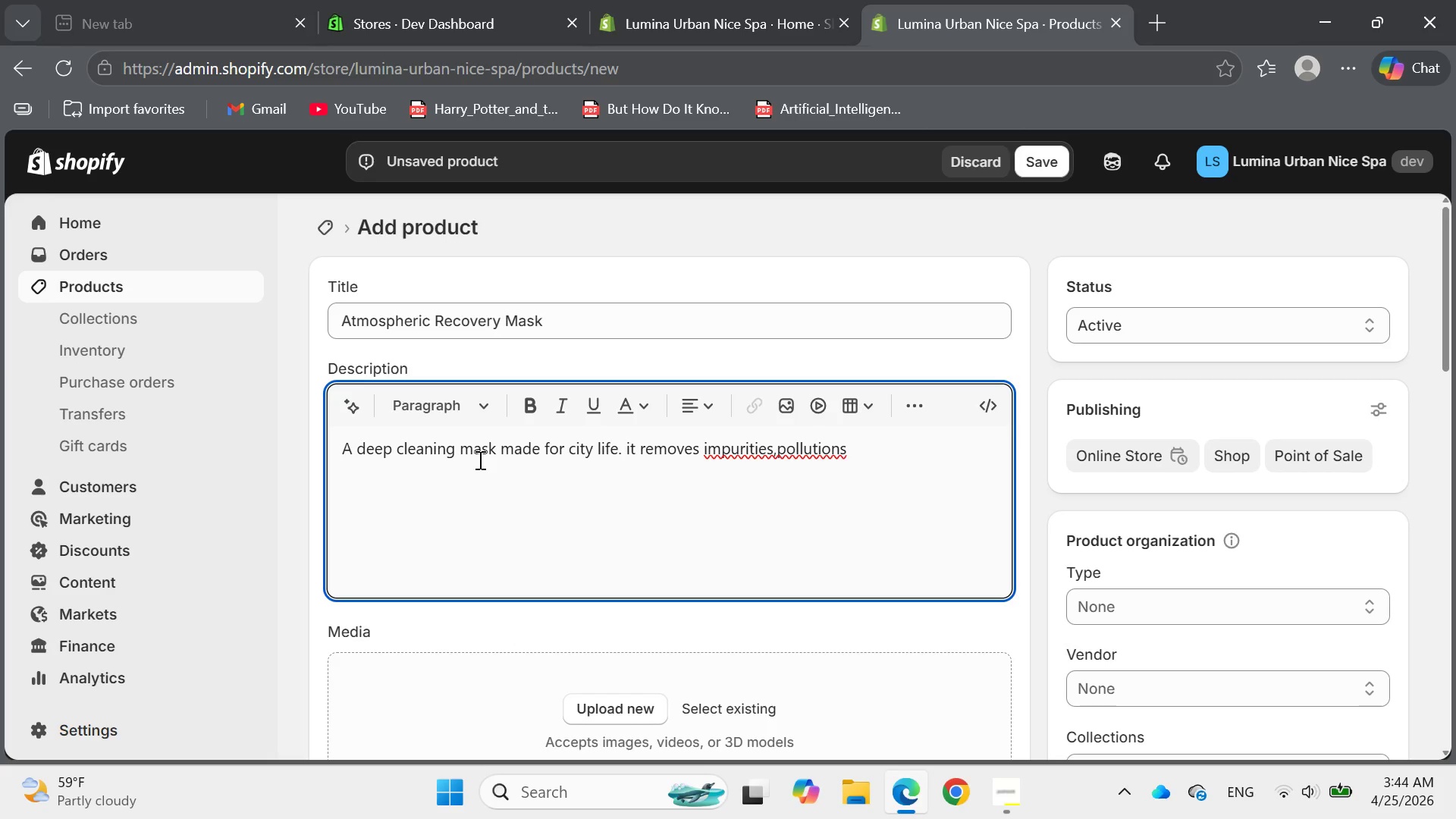 
key(Space)
 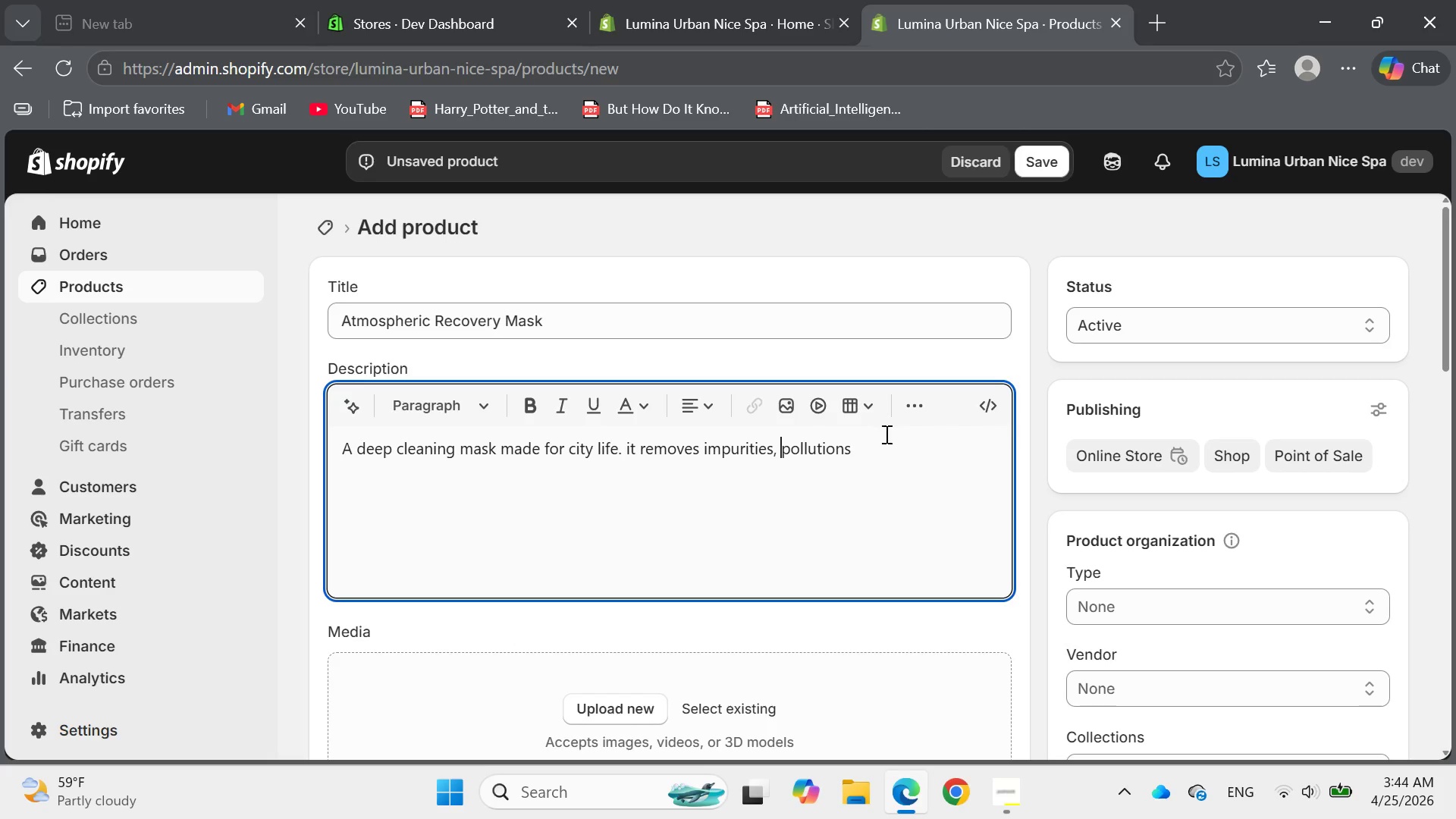 
left_click([871, 450])
 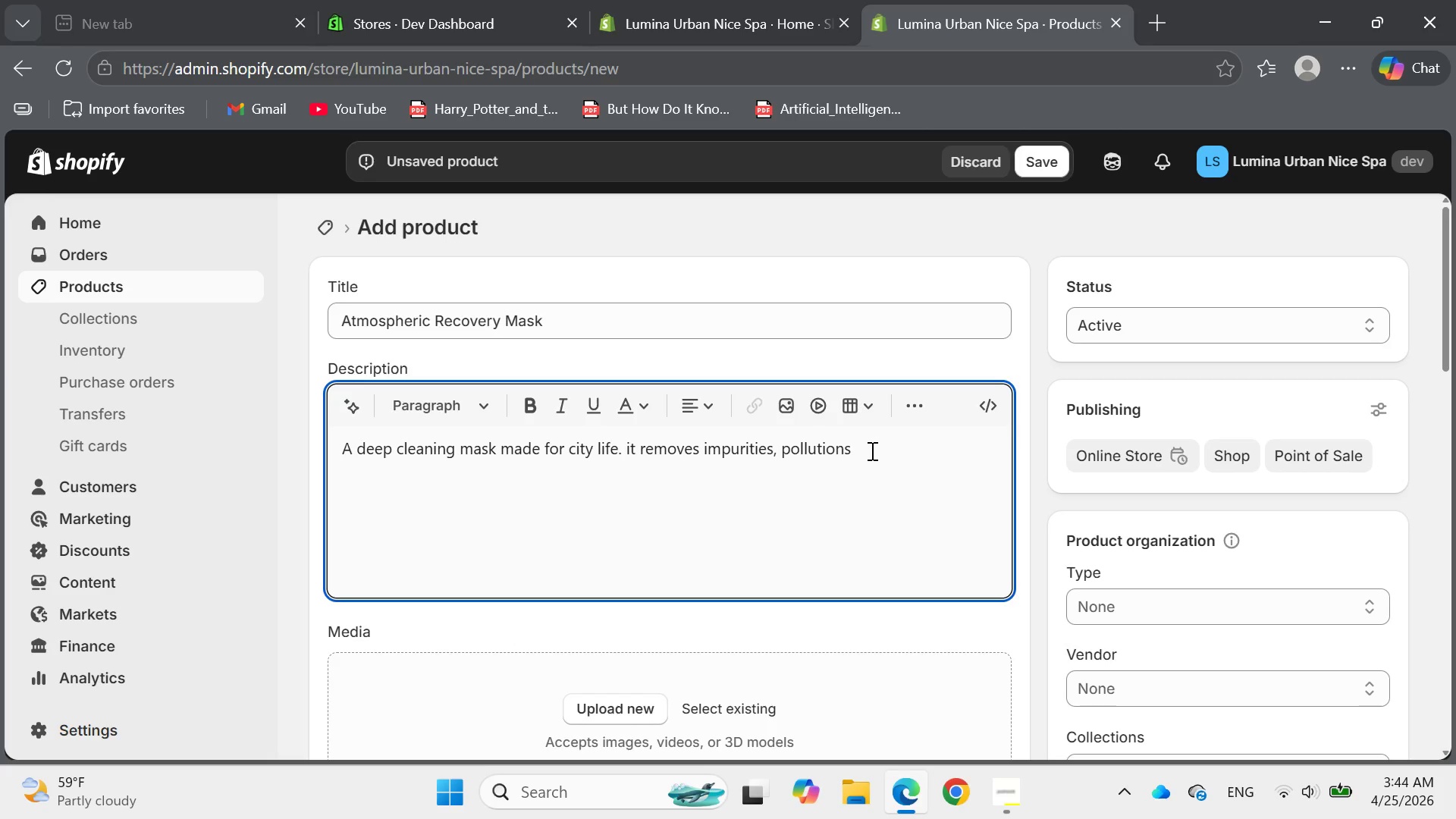 
type(bu)
 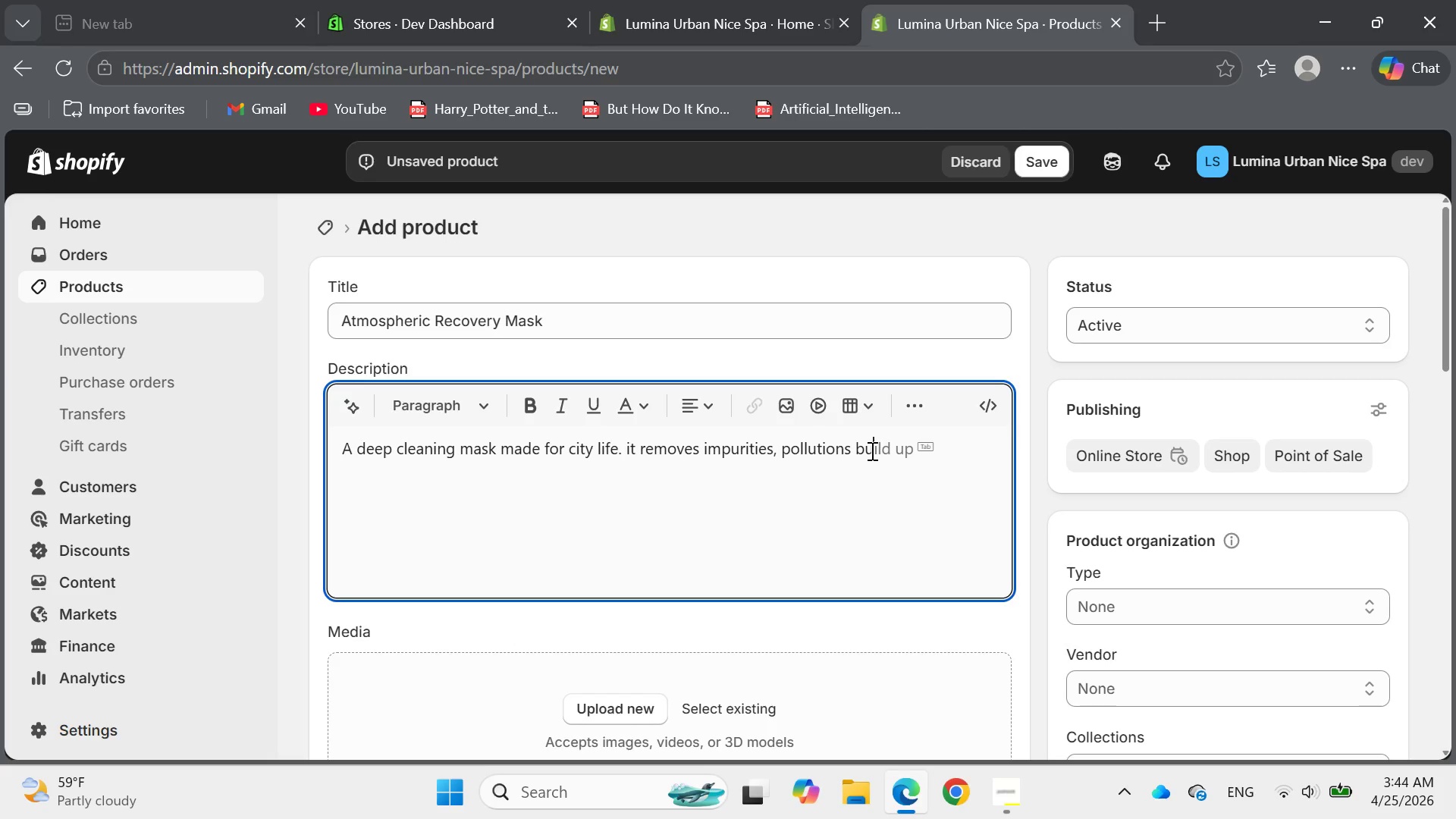 
type(ildup and skin strees )
key(Backspace)
key(Backspace)
key(Backspace)
type(ss caused by daily envi)
key(Tab)
type( exp)
key(Backspace)
 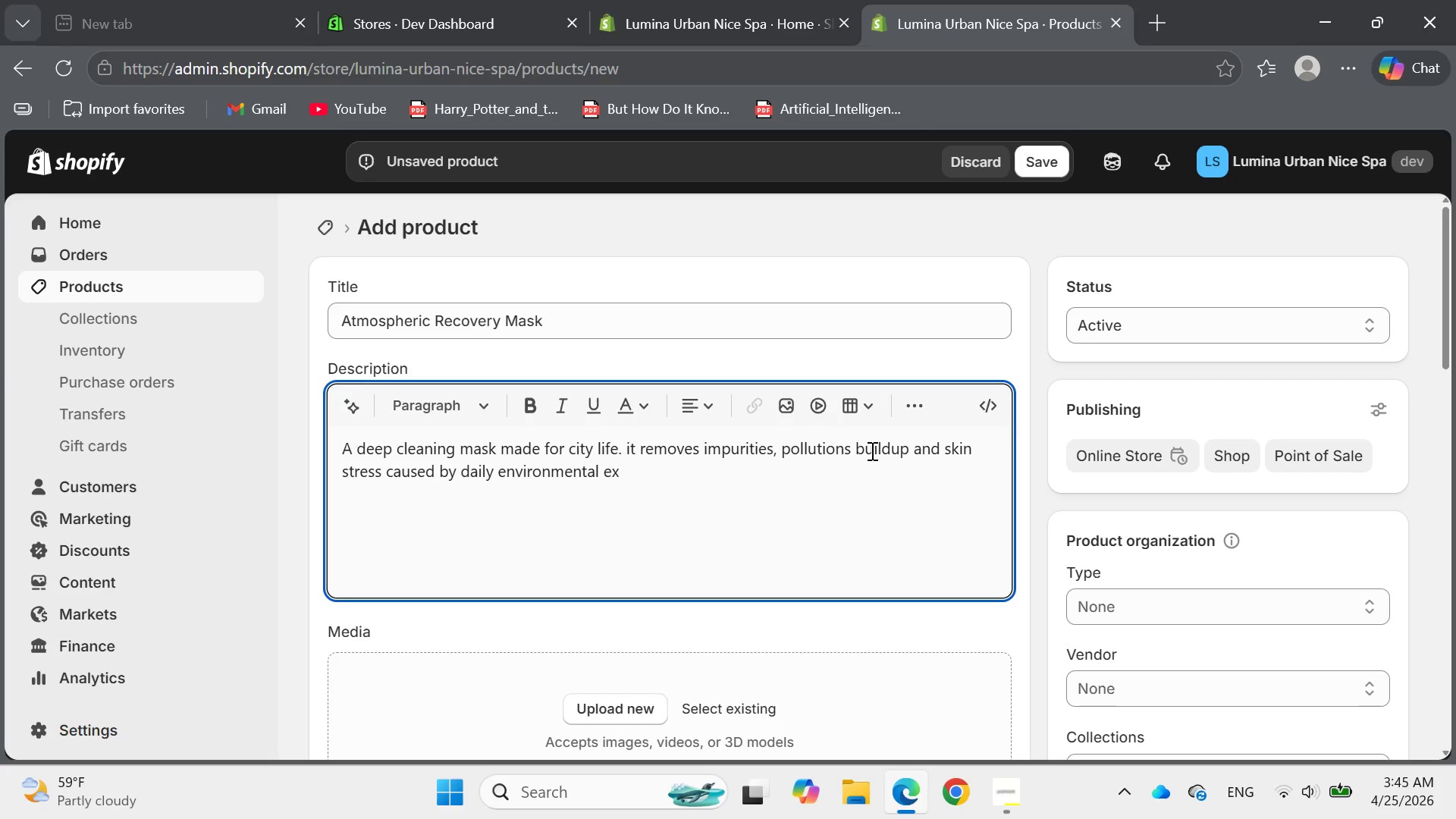 
type(posure and screen time.)
 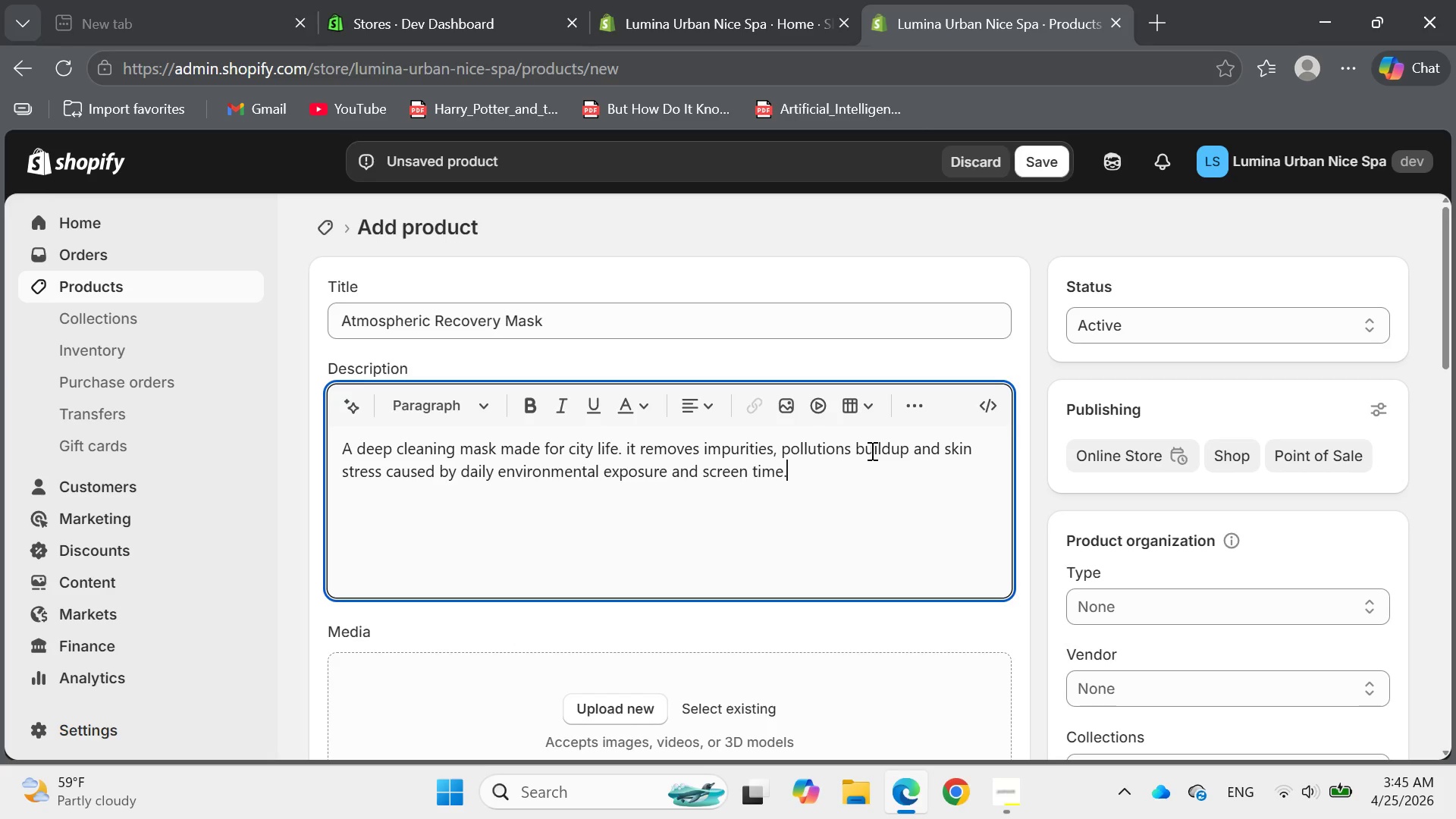 
key(Enter)
 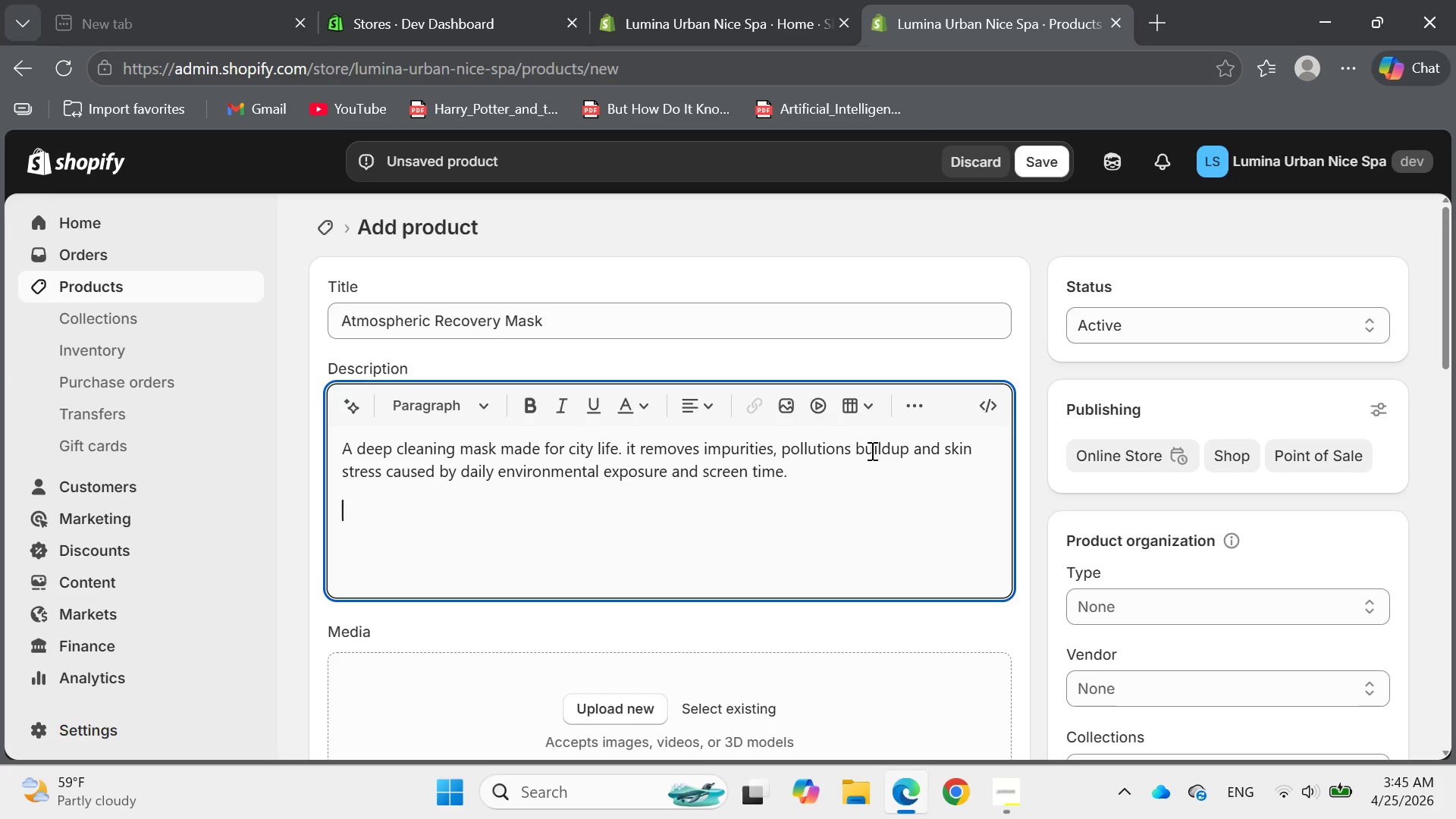 
wait(6.16)
 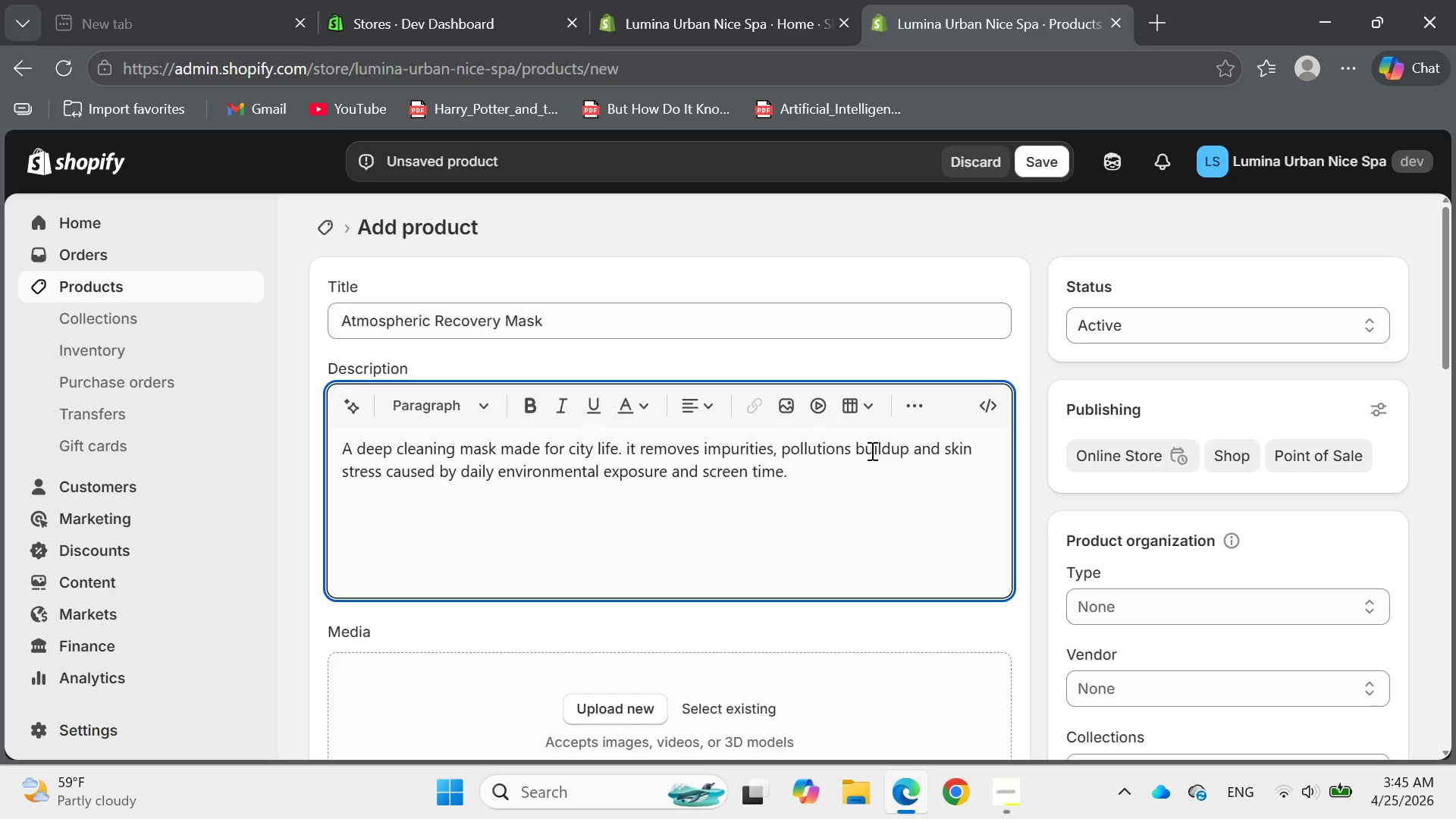 
type(After use ,skin feels)
 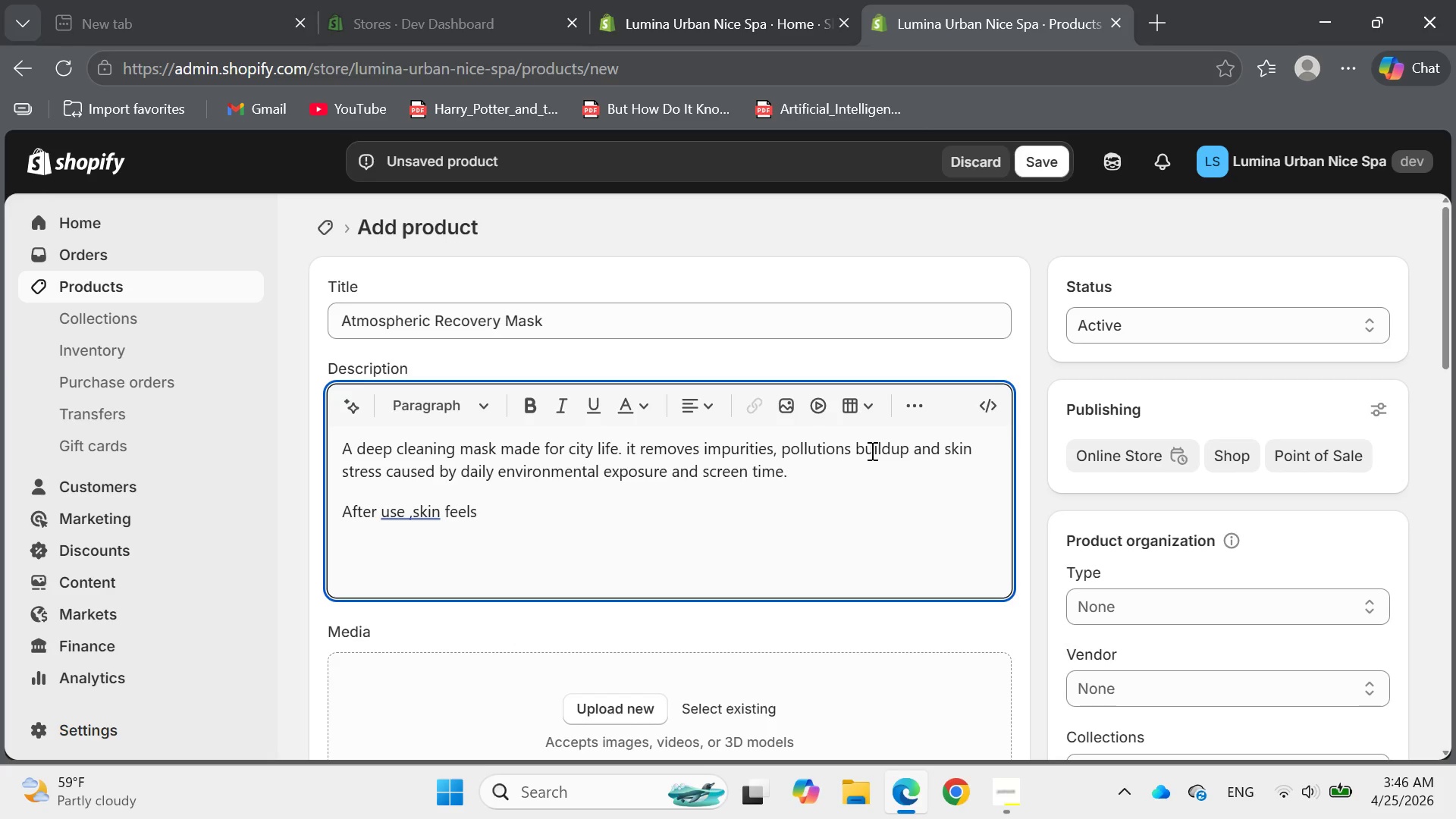 
hold_key(key=ArrowLeft, duration=0.62)
 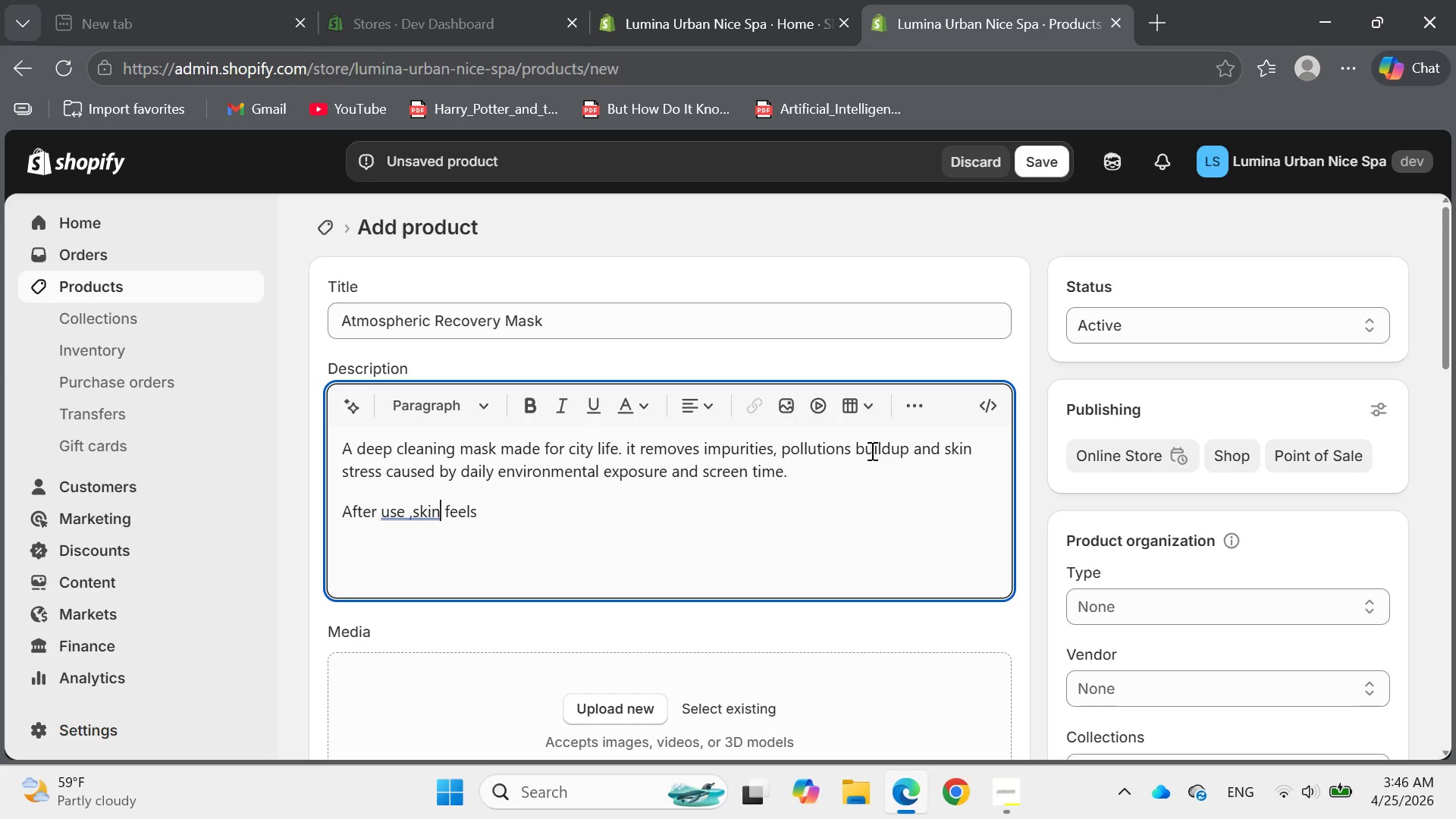 
key(ArrowLeft)
 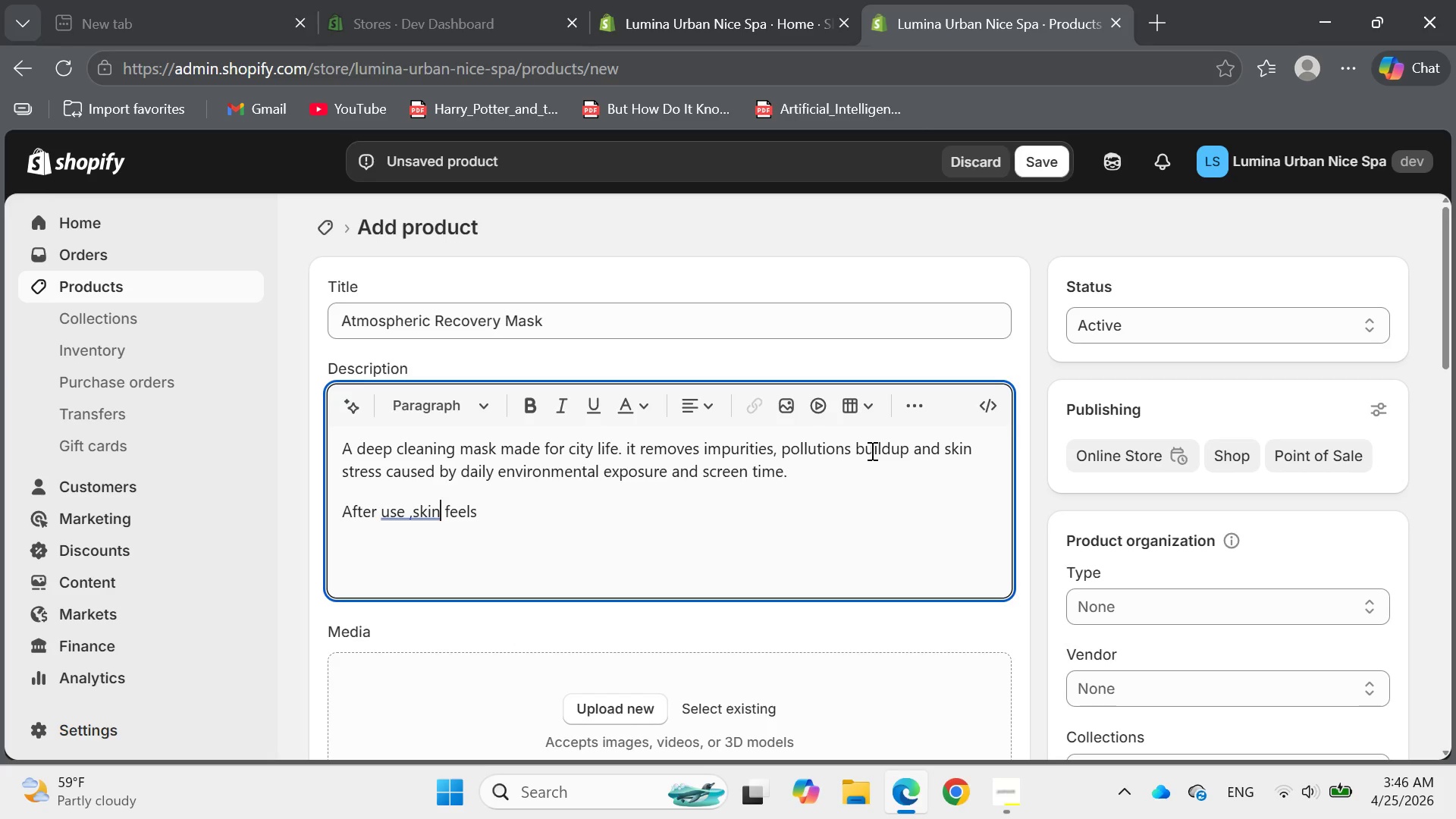 
key(ArrowLeft)
 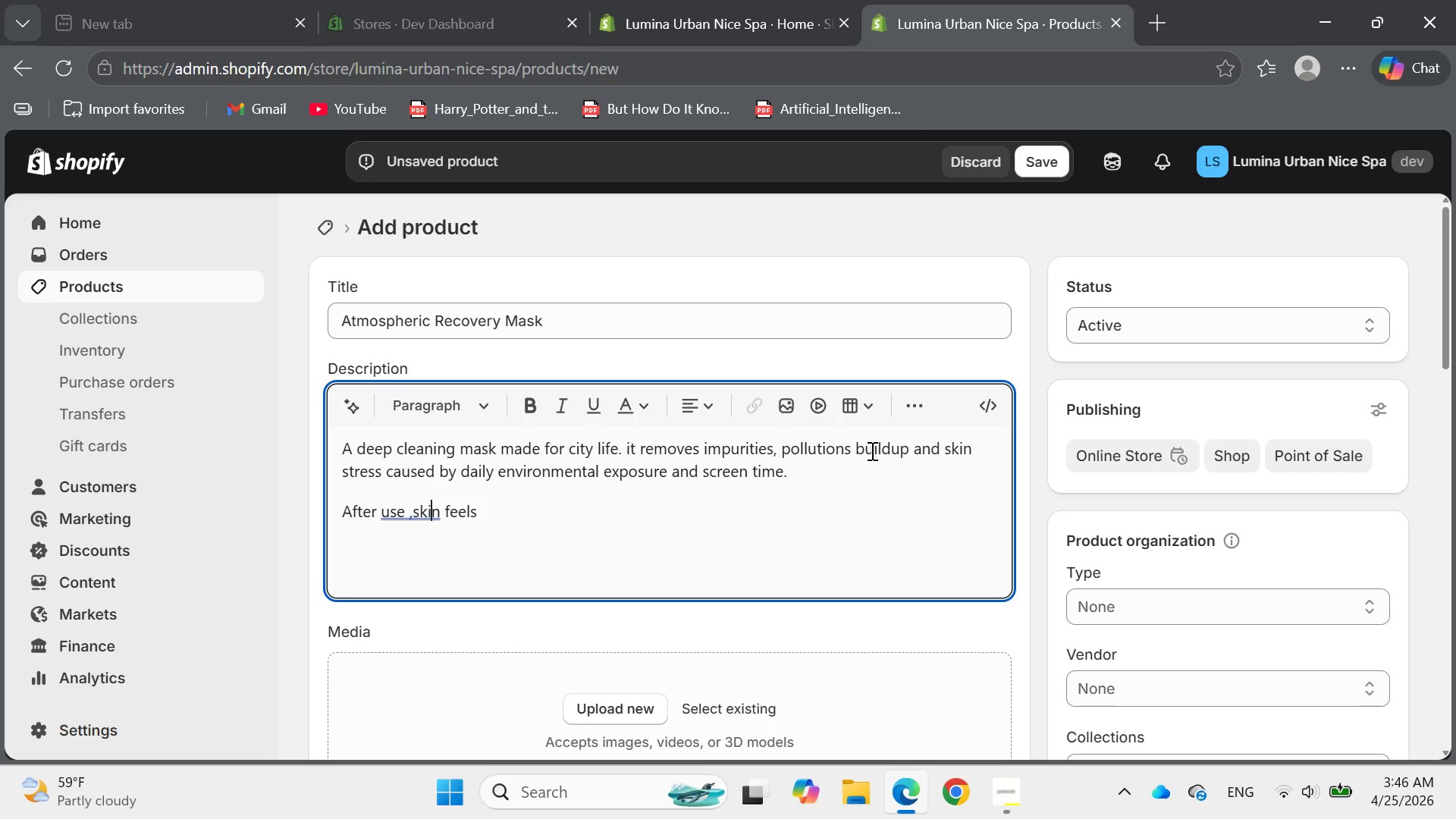 
key(ArrowLeft)
 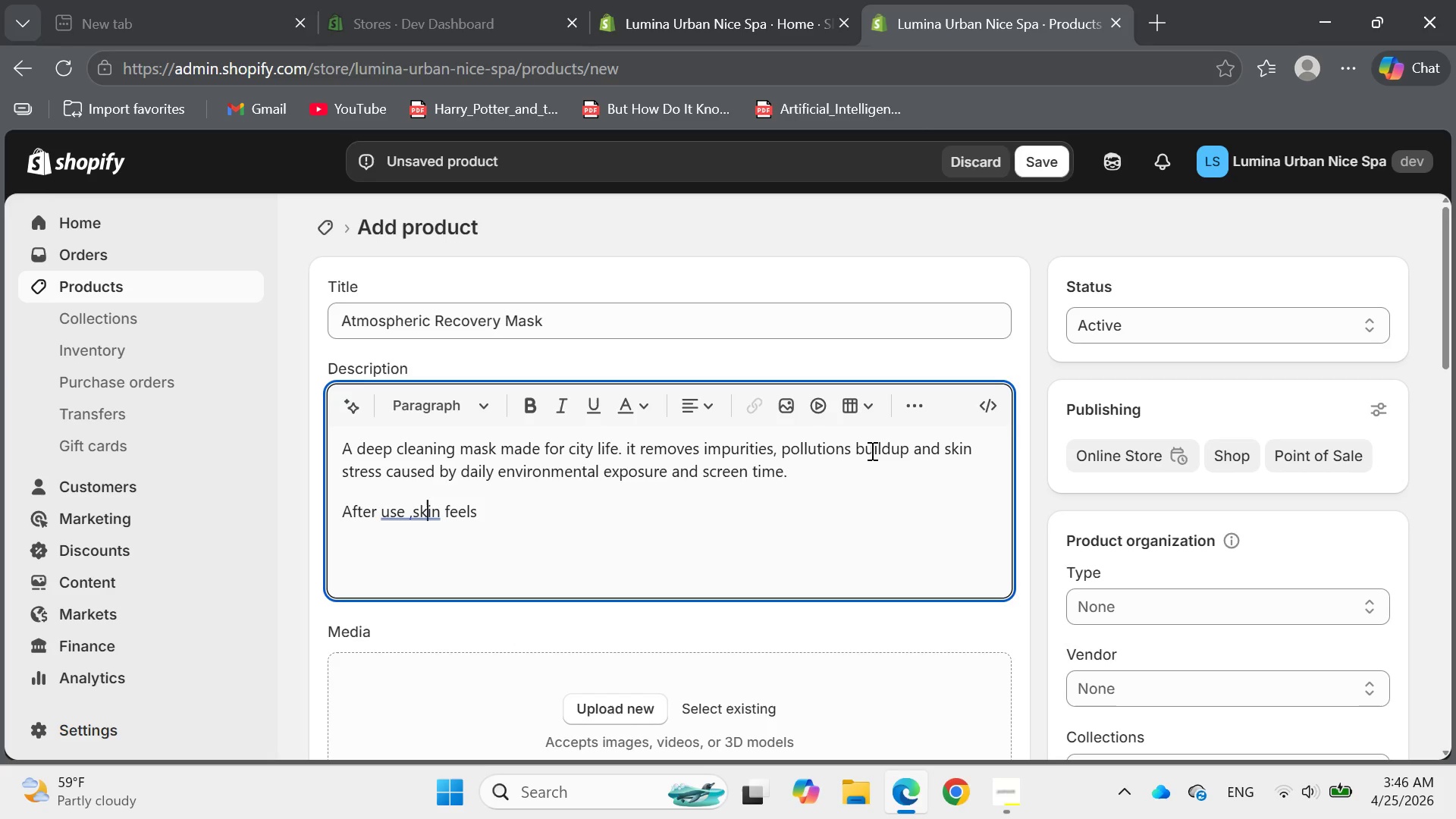 
key(ArrowLeft)
 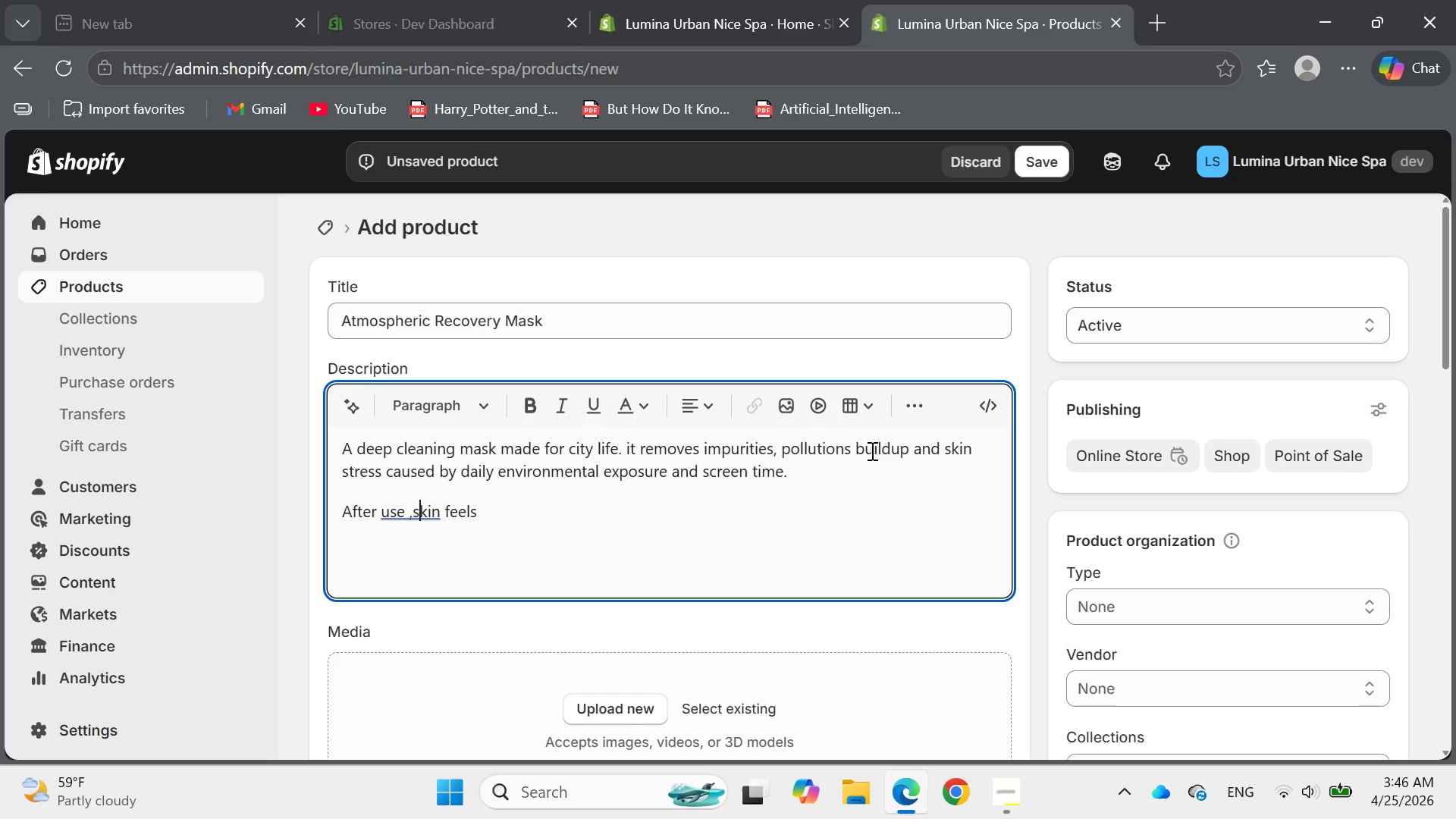 
key(ArrowLeft)
 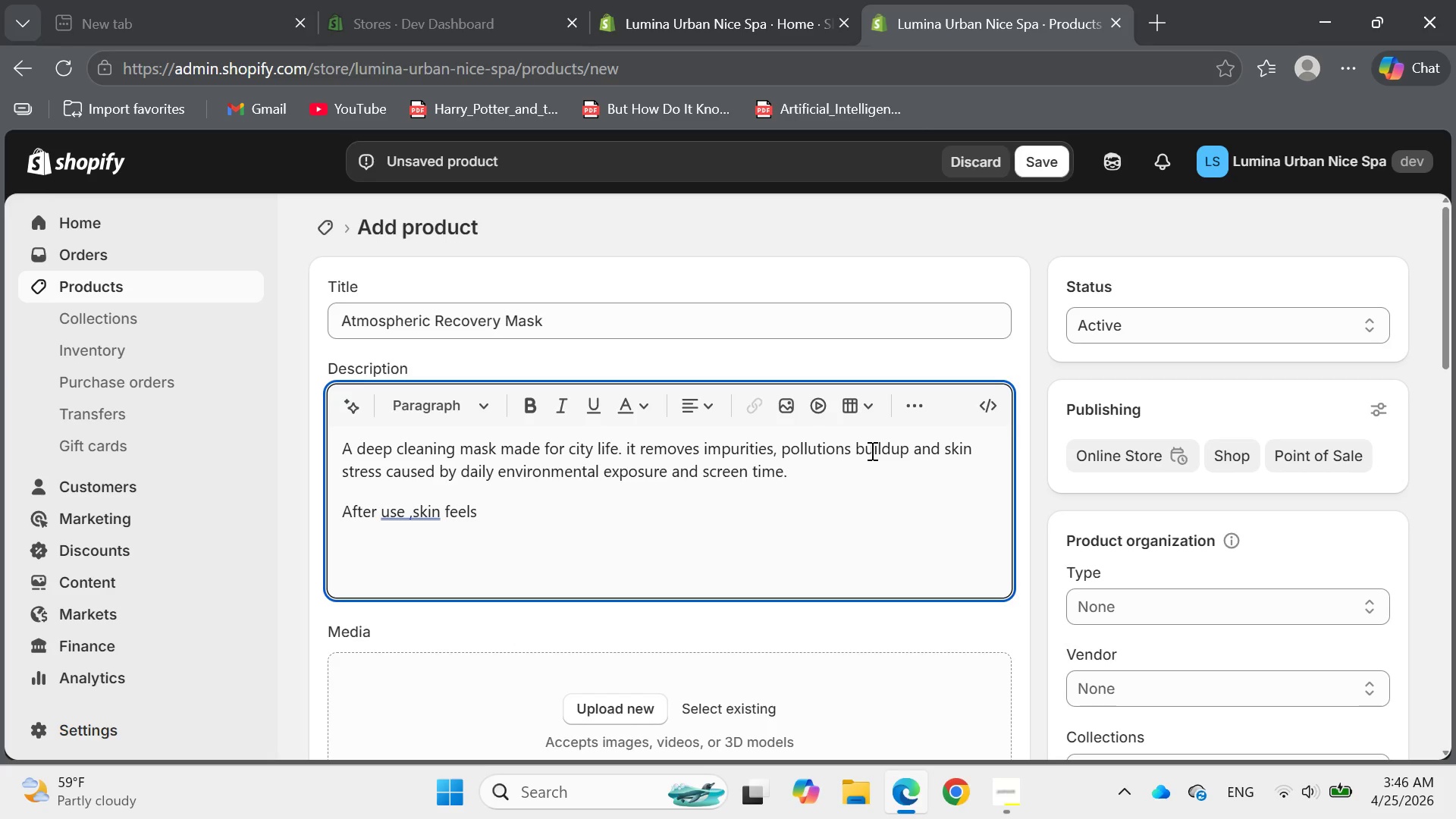 
key(Space)
 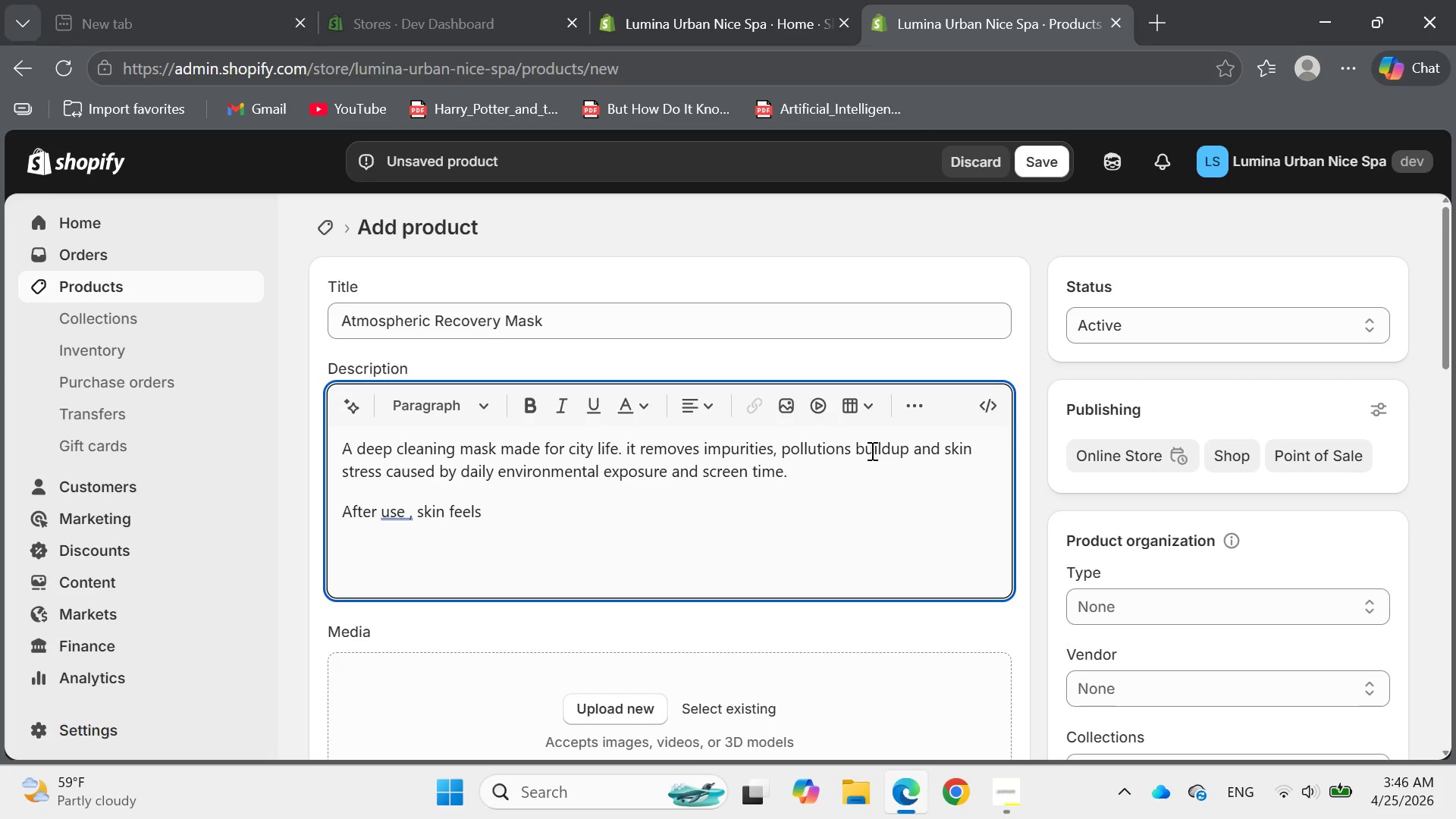 
key(ArrowLeft)
 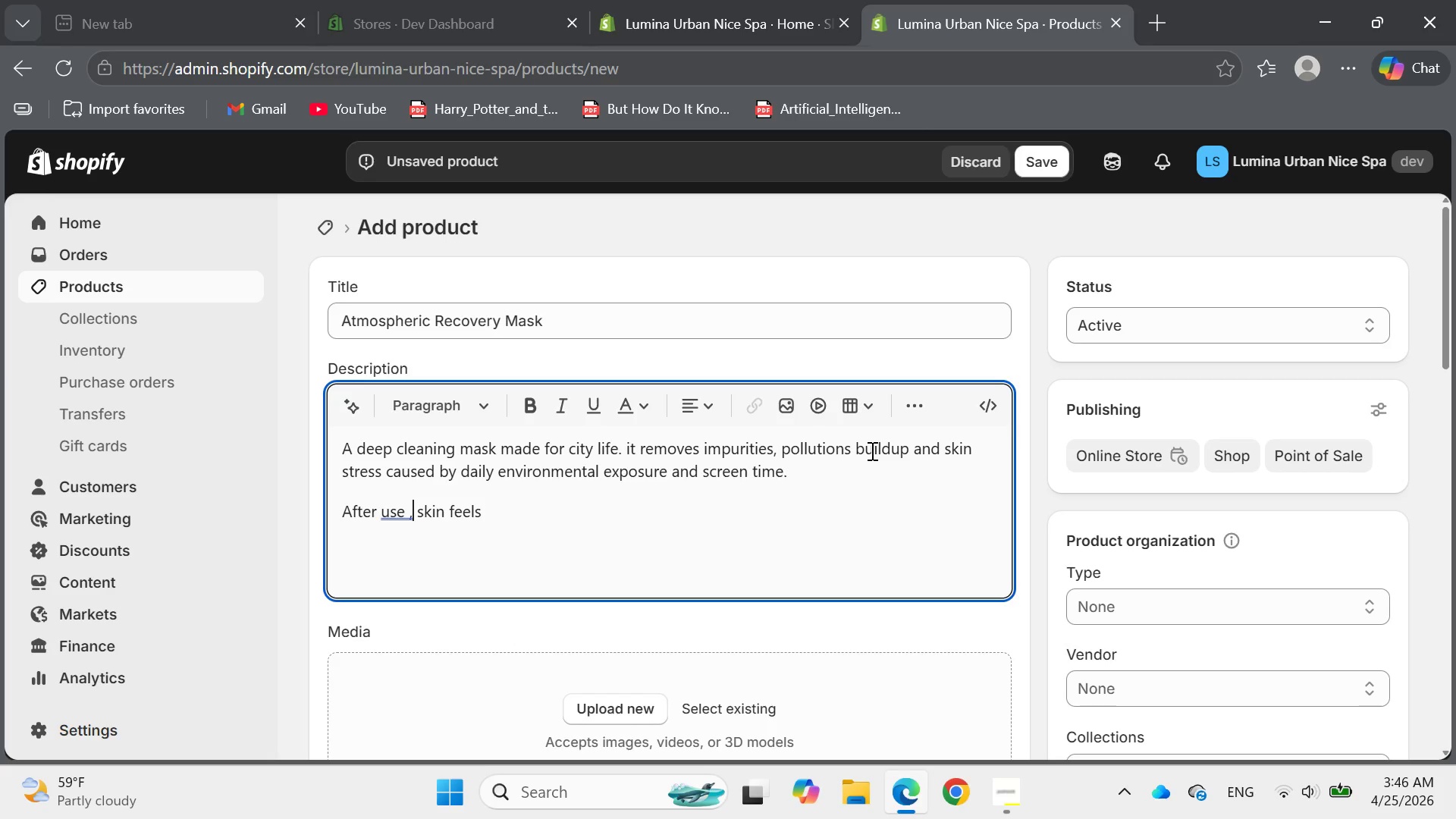 
key(ArrowLeft)
 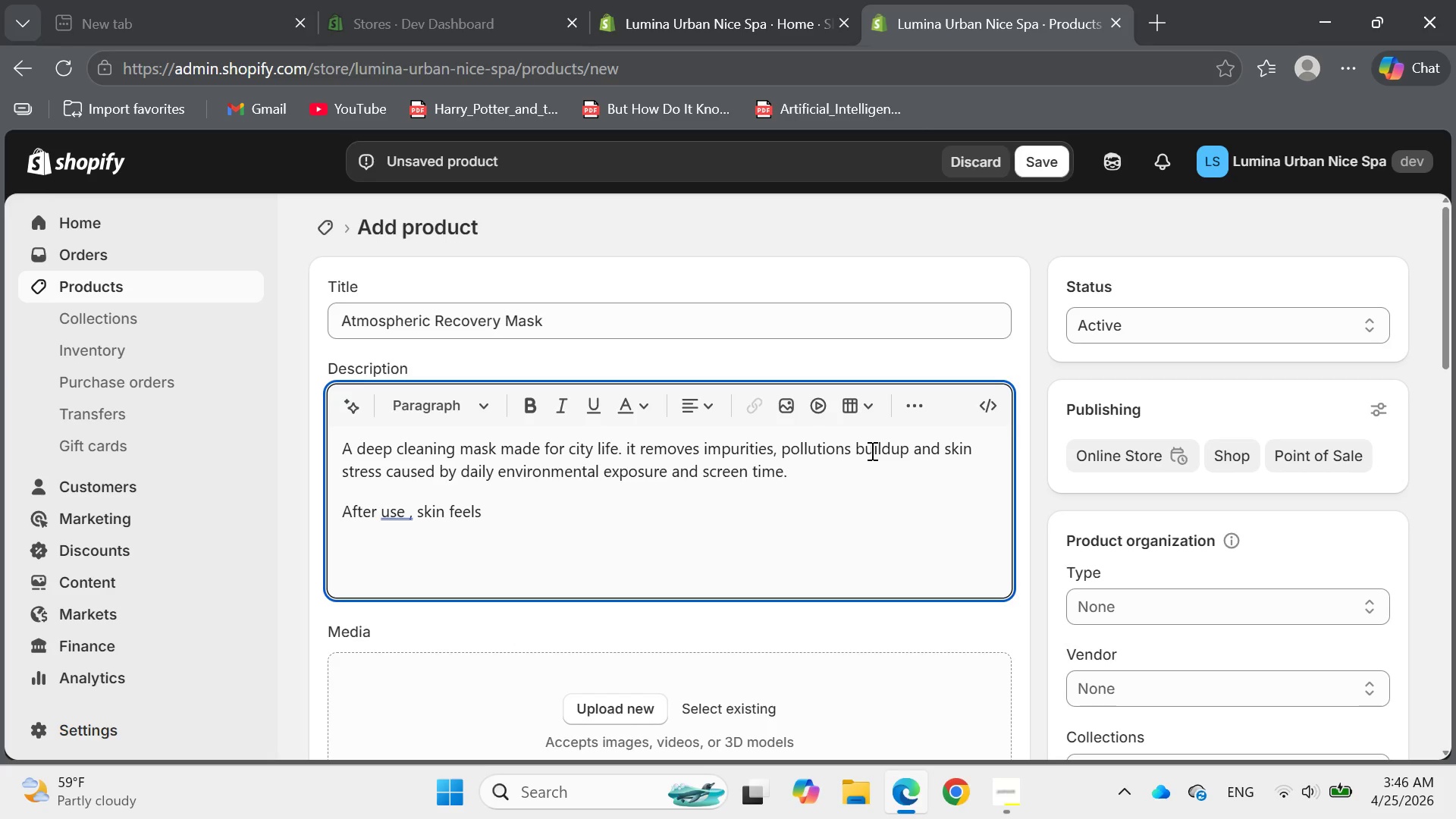 
key(Backspace)
 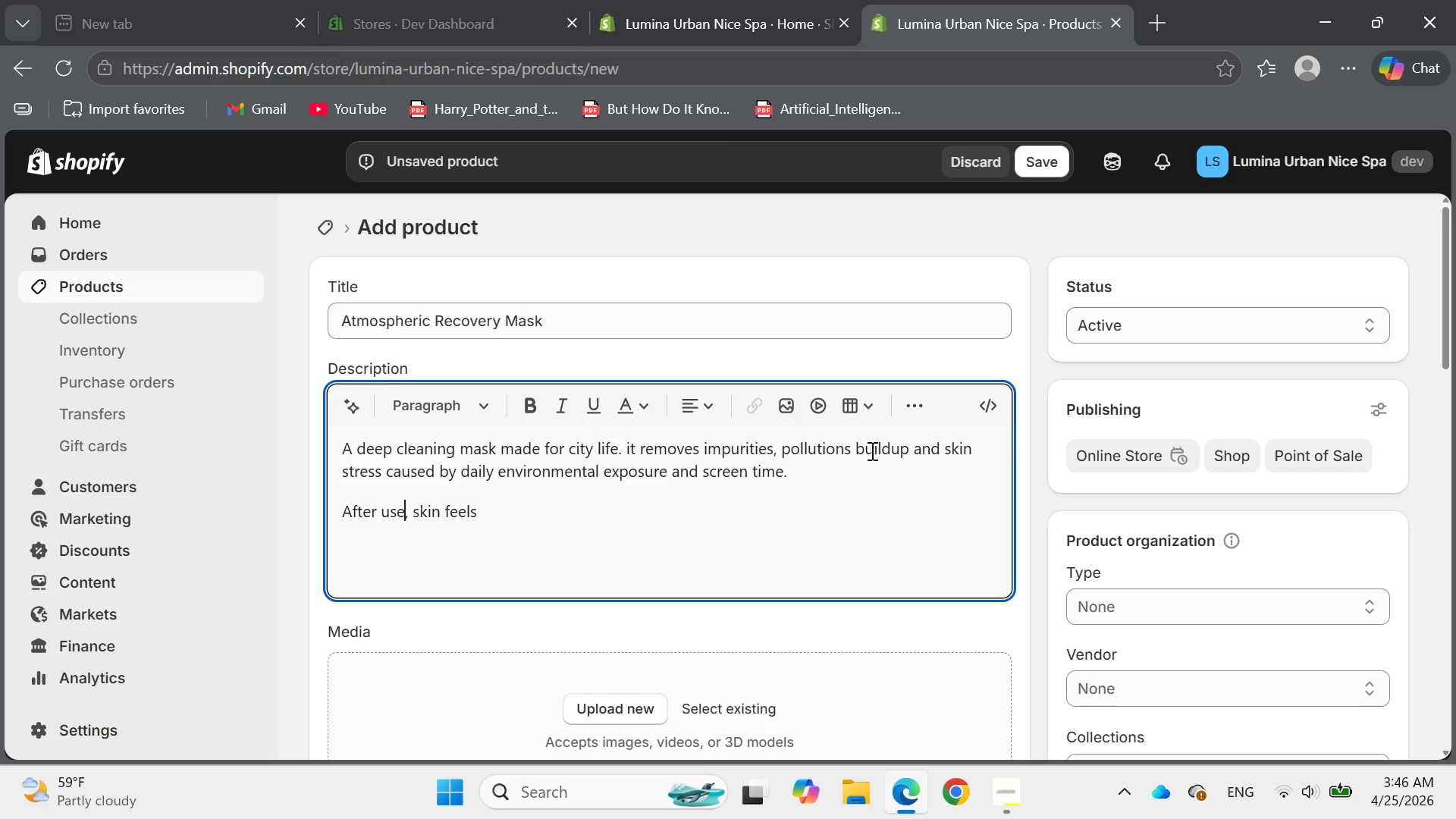 
key(ArrowRight)
 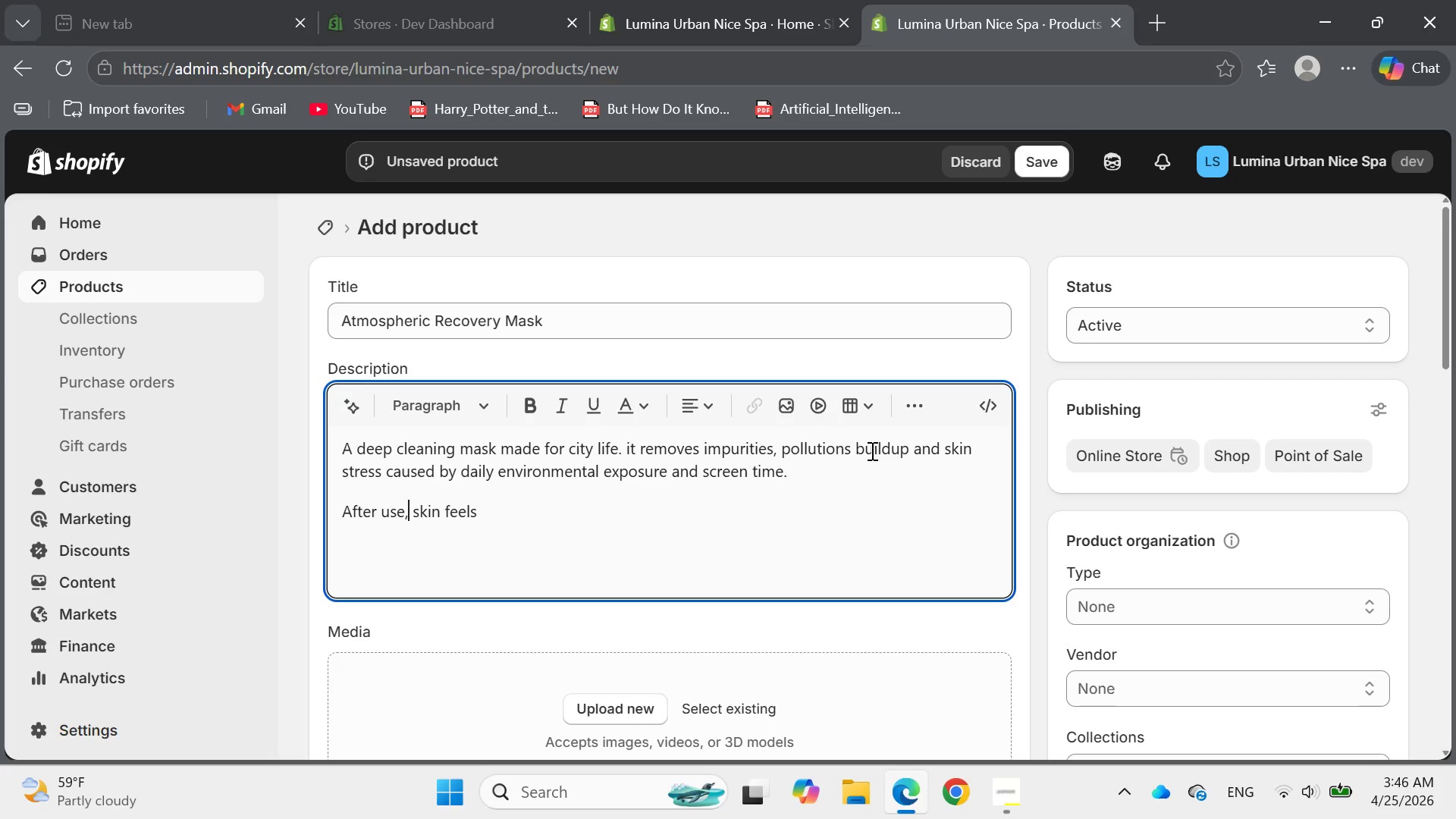 
key(ArrowRight)
 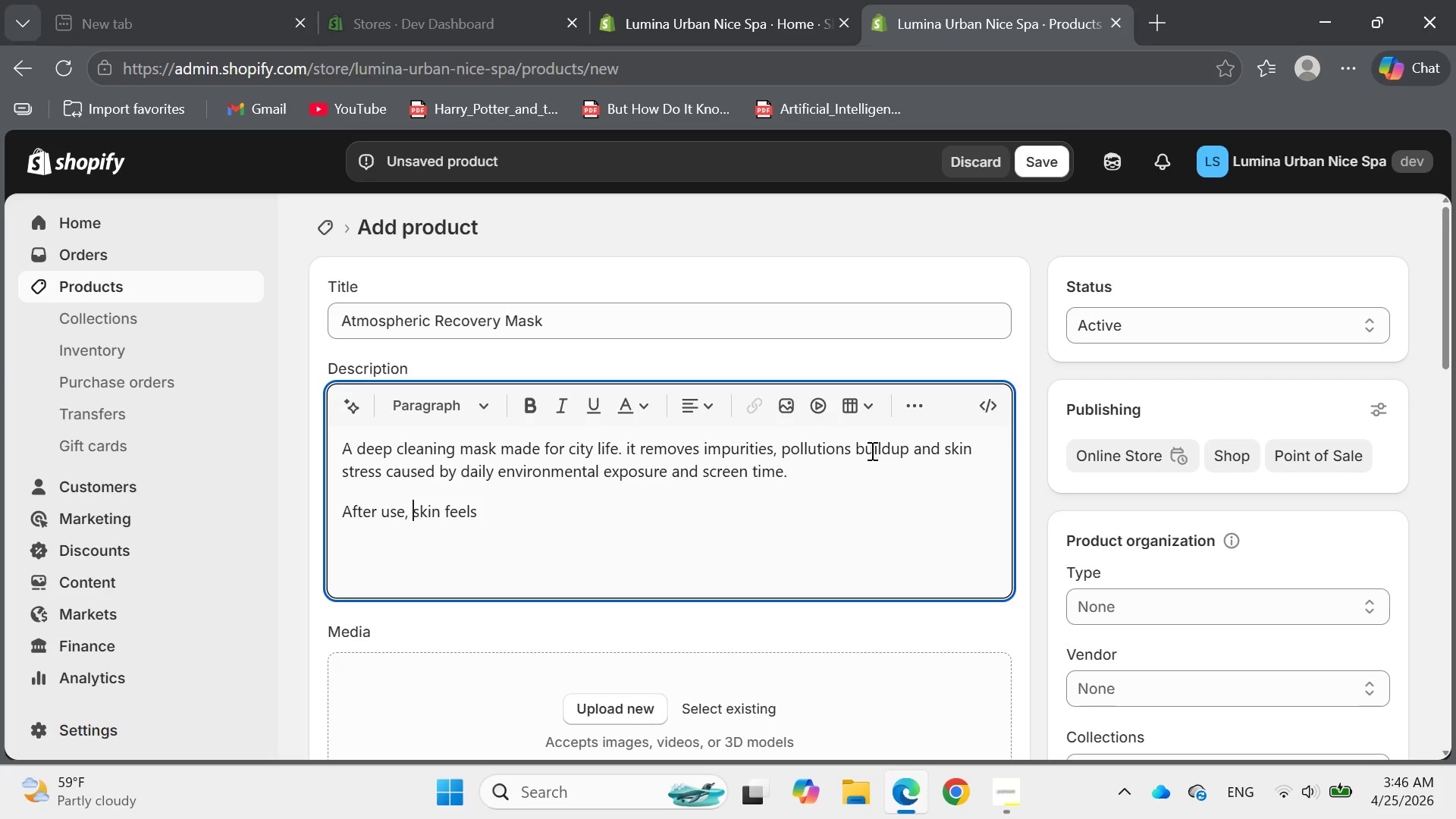 
key(ArrowRight)
 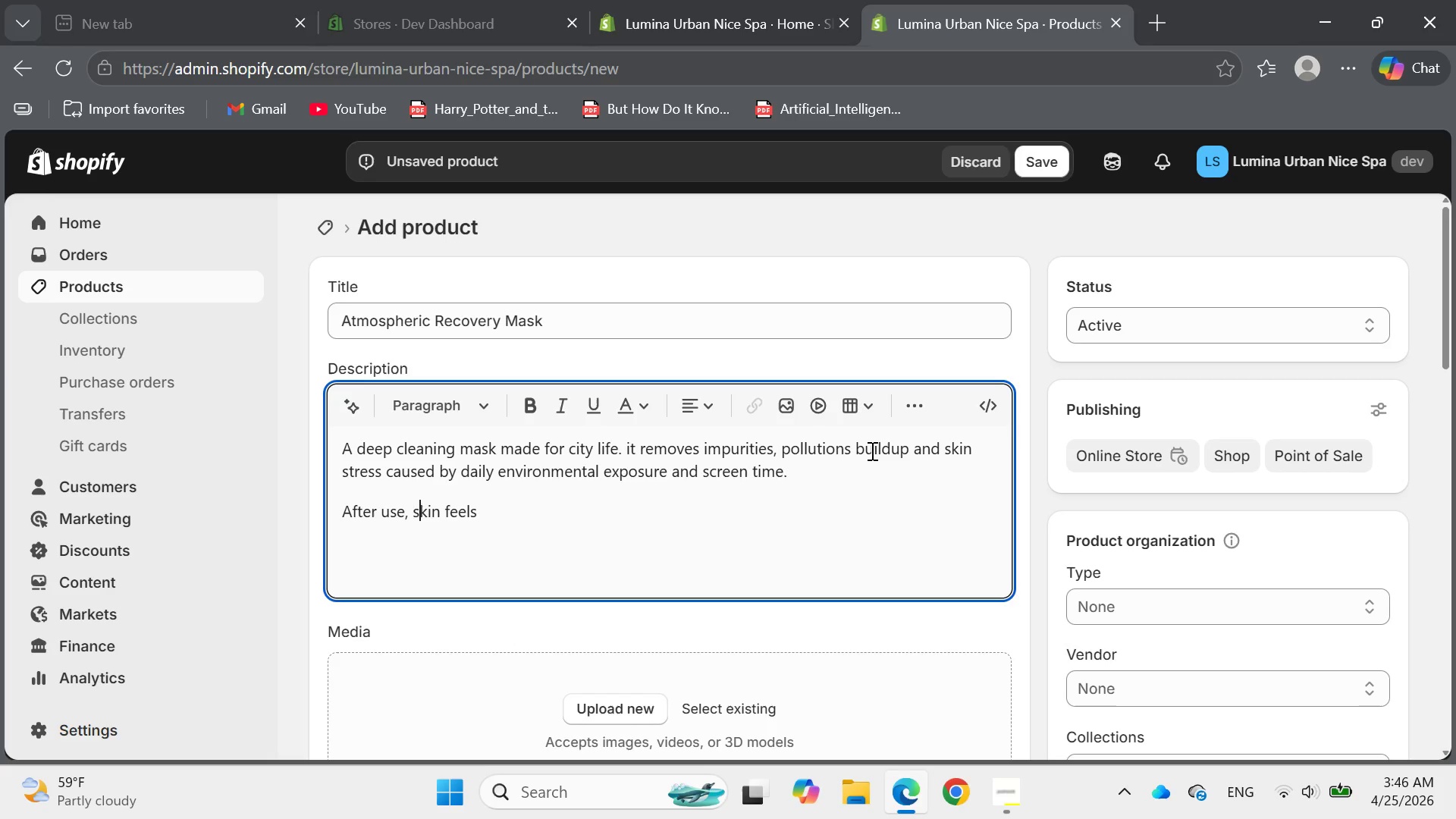 
key(ArrowRight)
 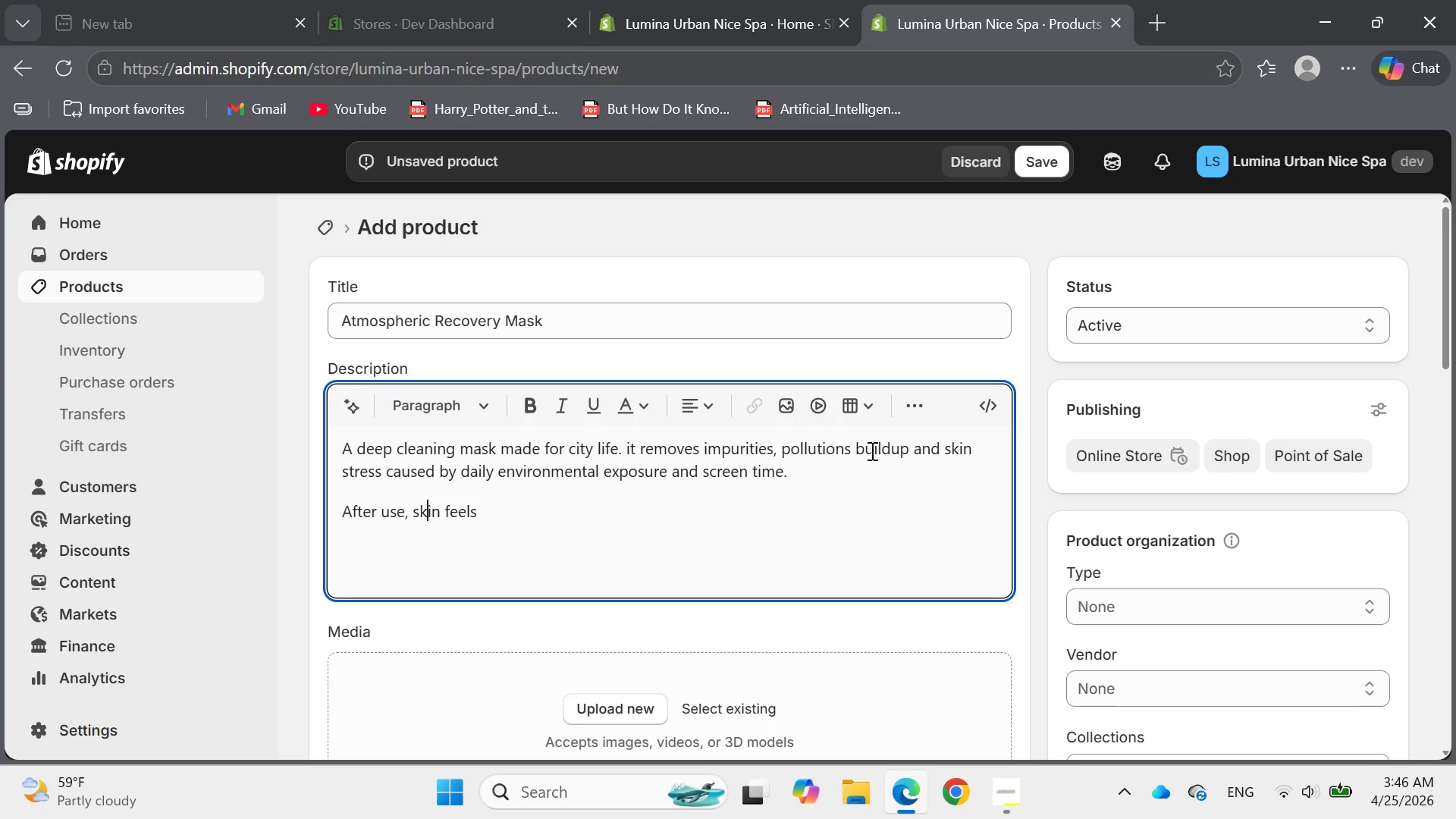 
key(ArrowRight)
 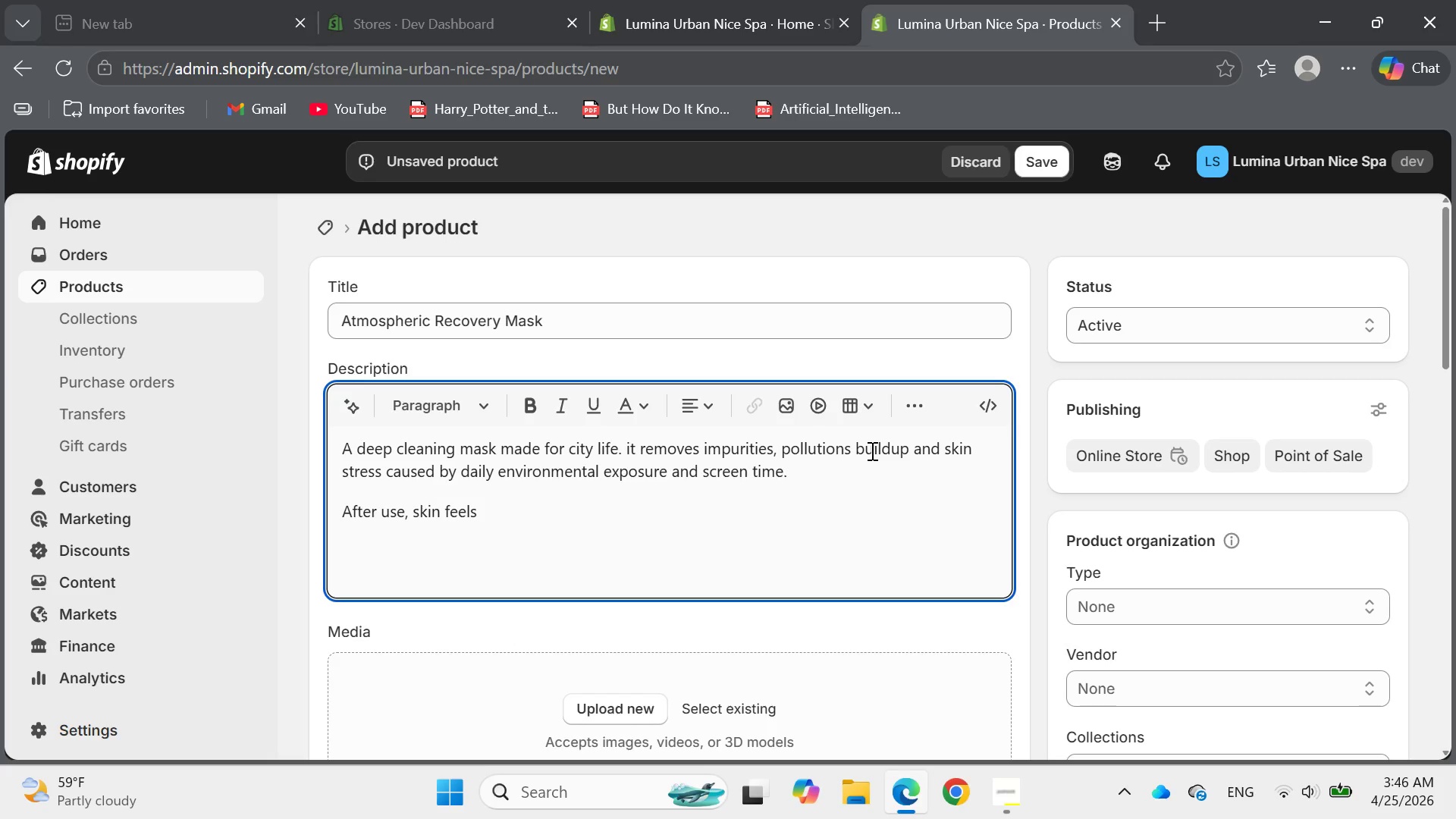 
key(ArrowRight)
 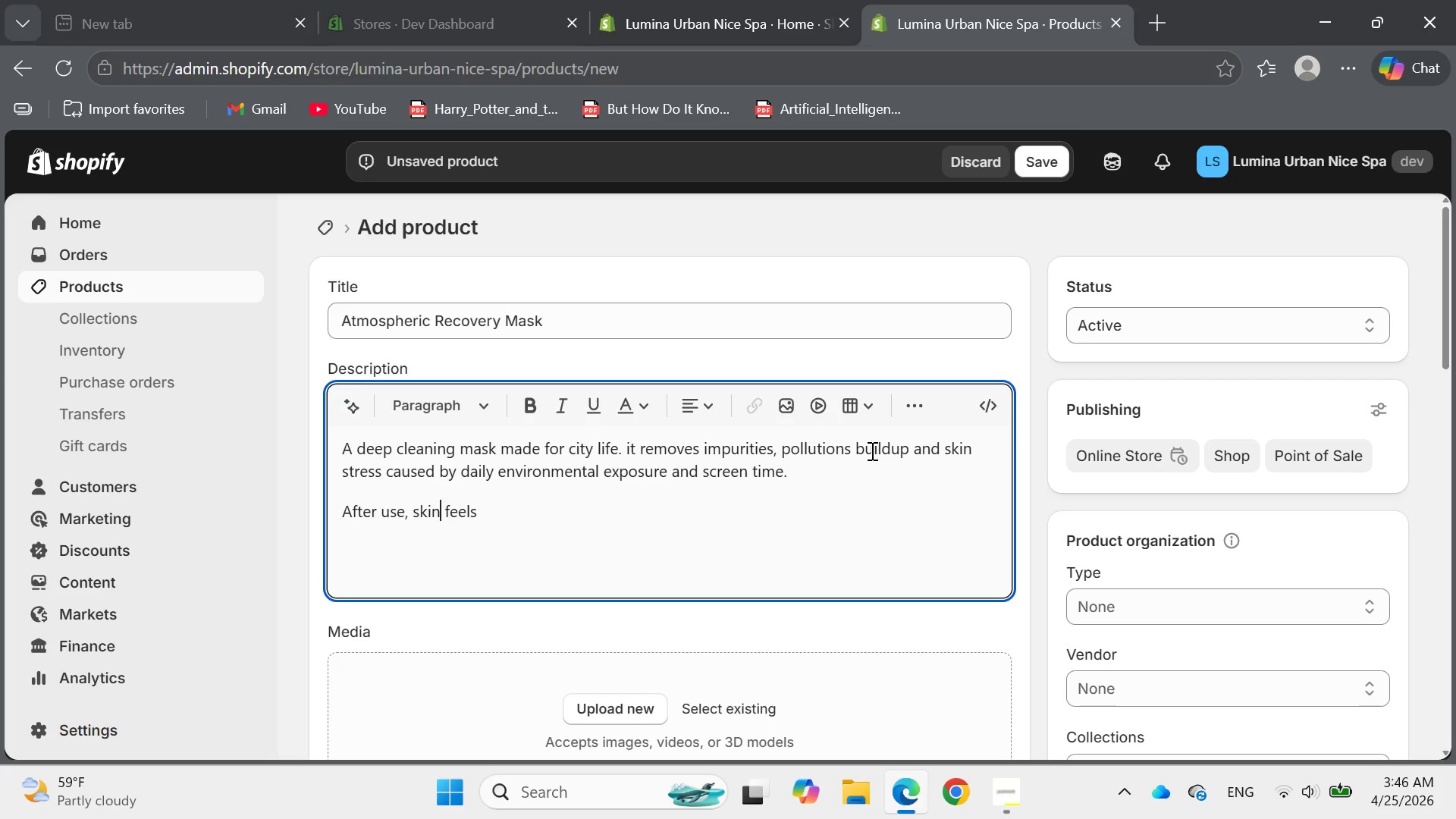 
hold_key(key=ArrowRight, duration=0.58)
 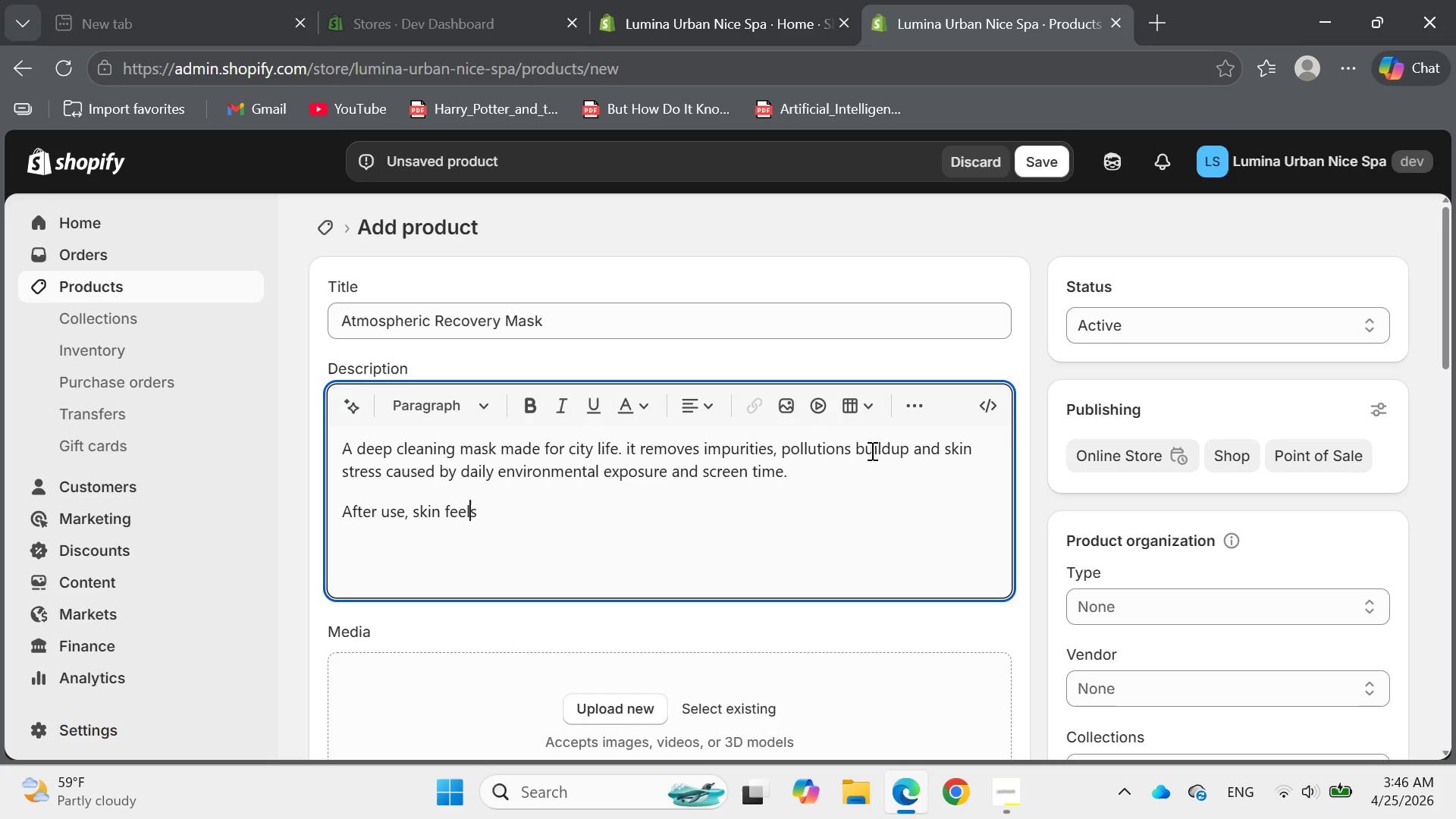 
key(ArrowRight)
 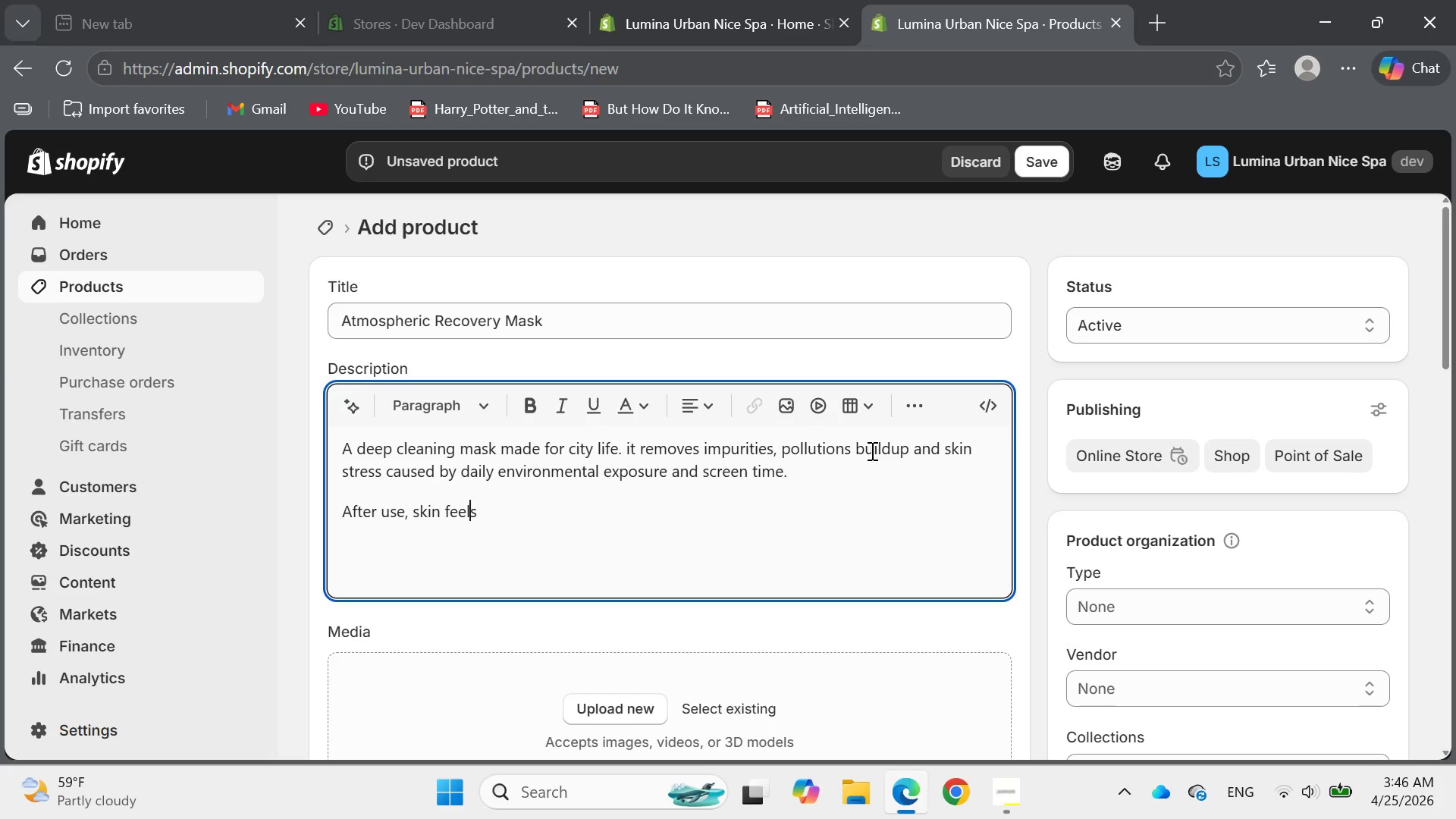 
key(ArrowRight)
 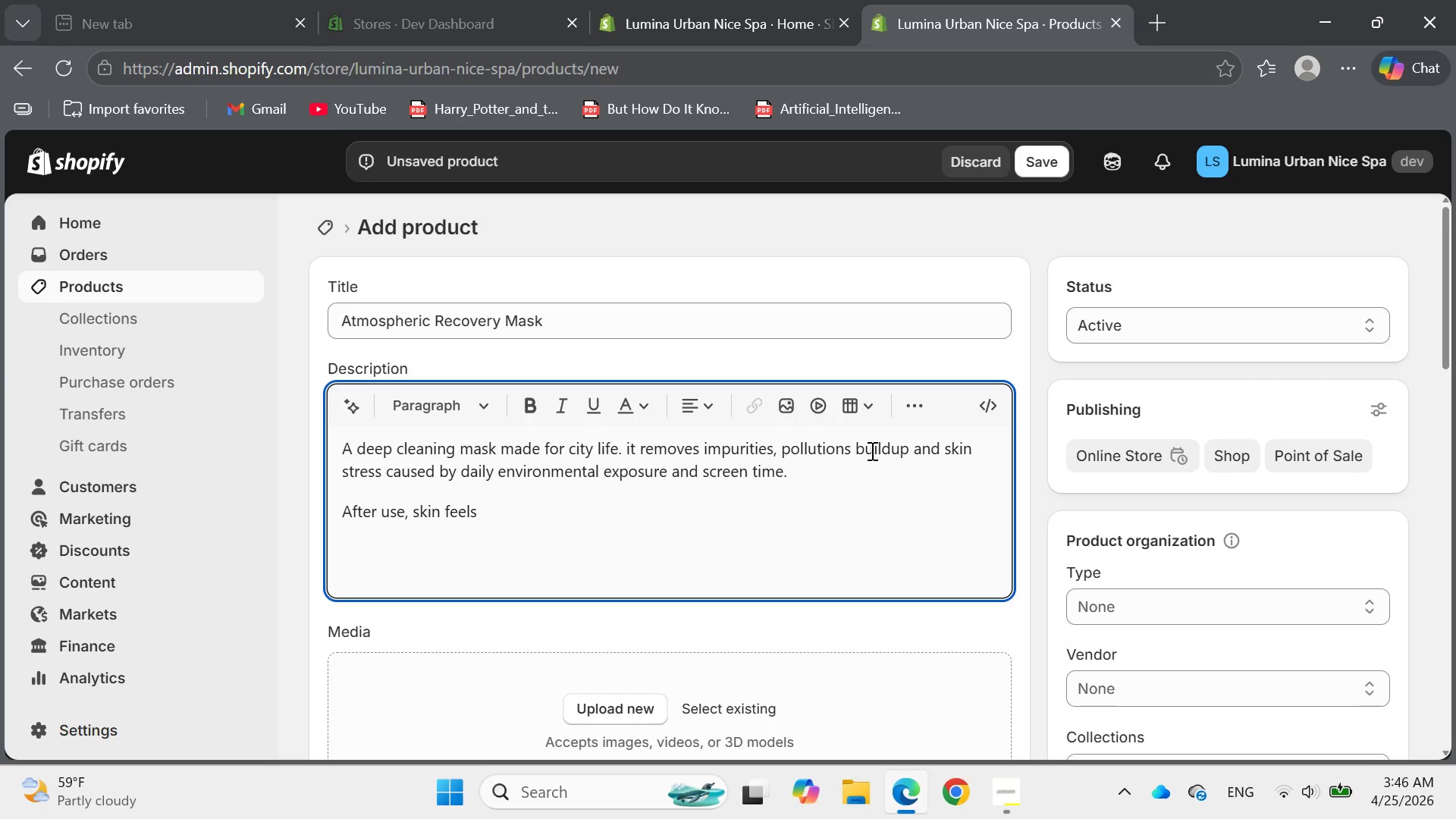 
type( smoother )
key(Backspace)
type(,cleaner )
 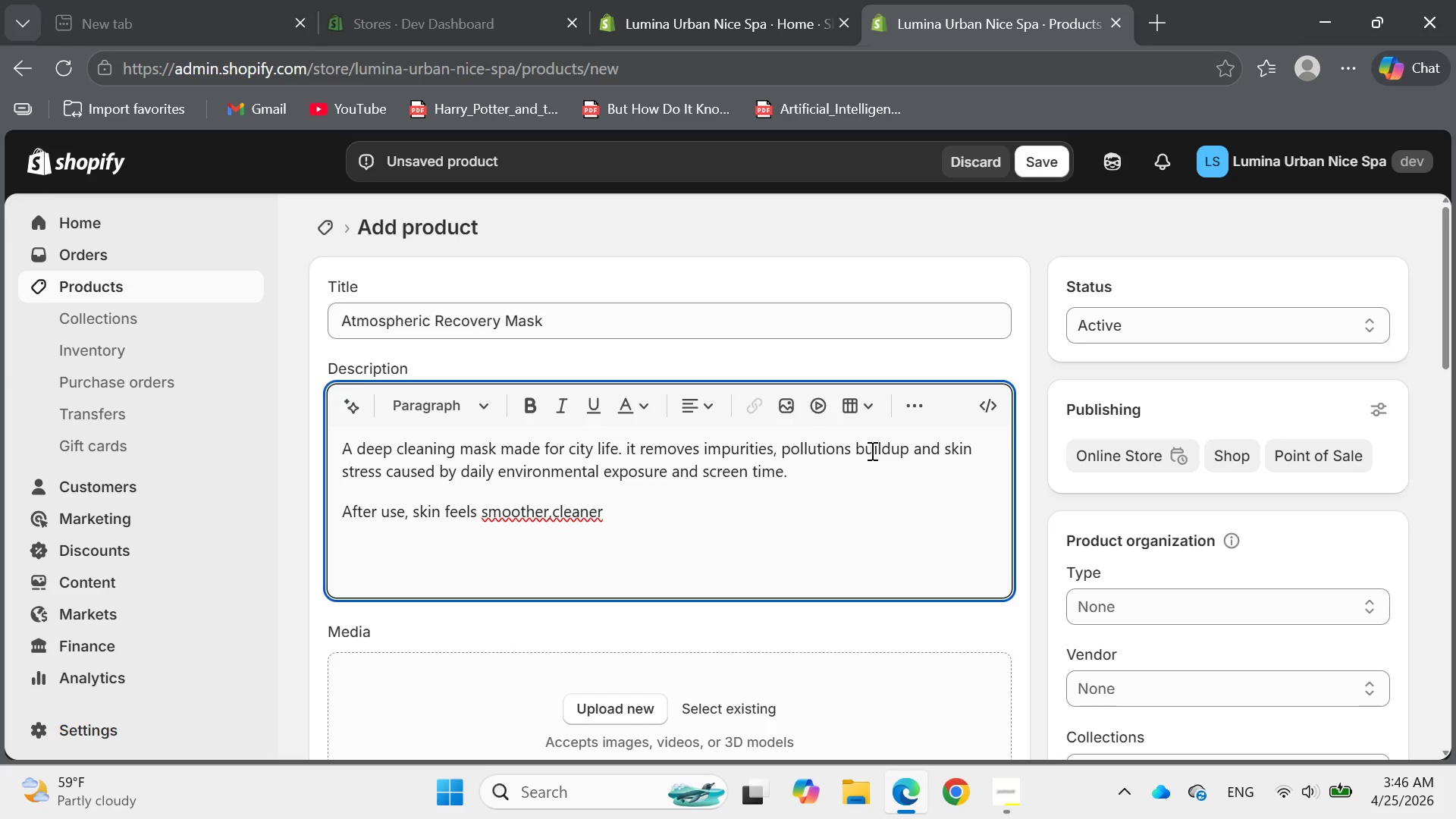 
hold_key(key=Backspace, duration=0.31)
 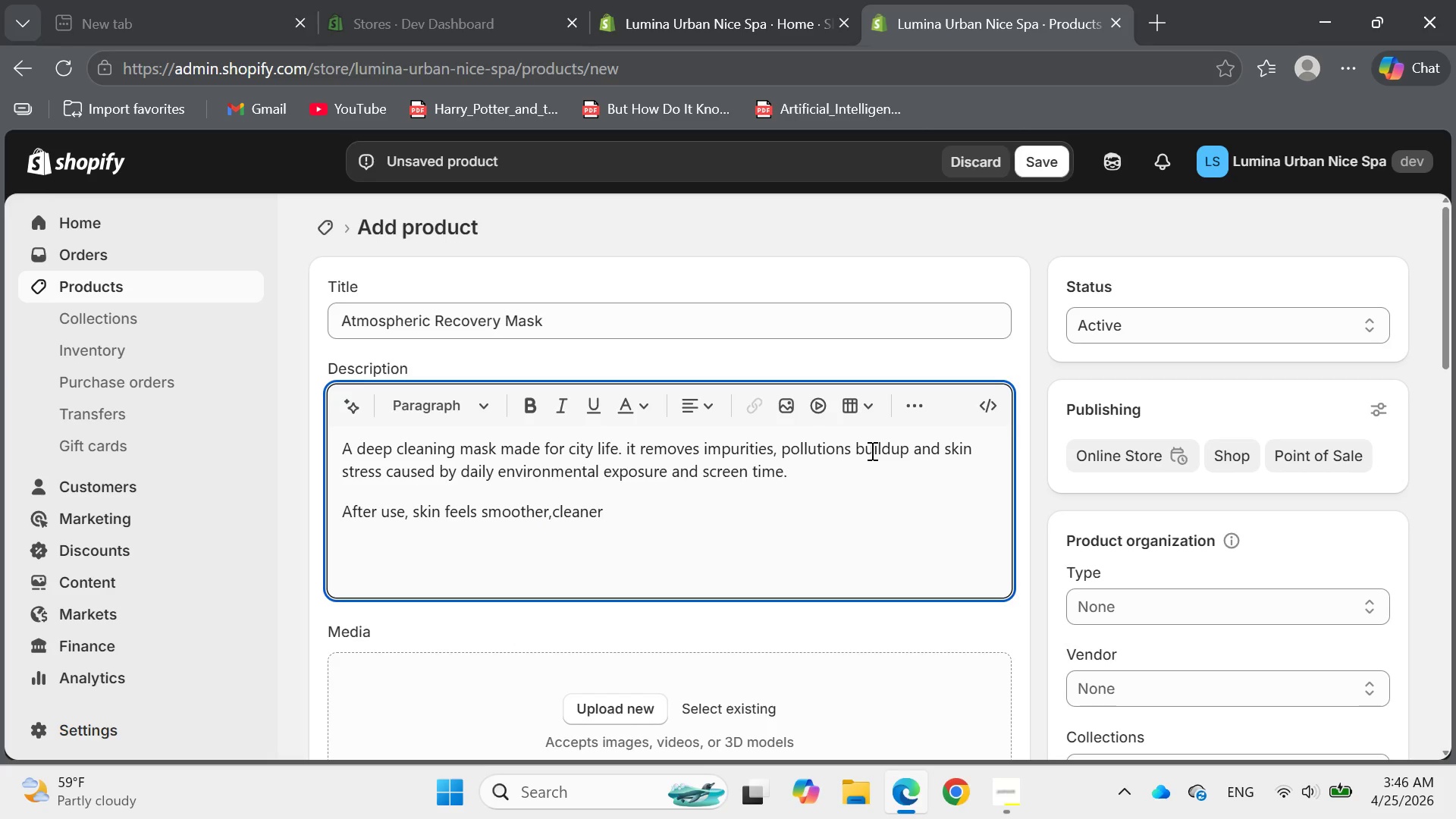 
hold_key(key=ArrowLeft, duration=0.42)
 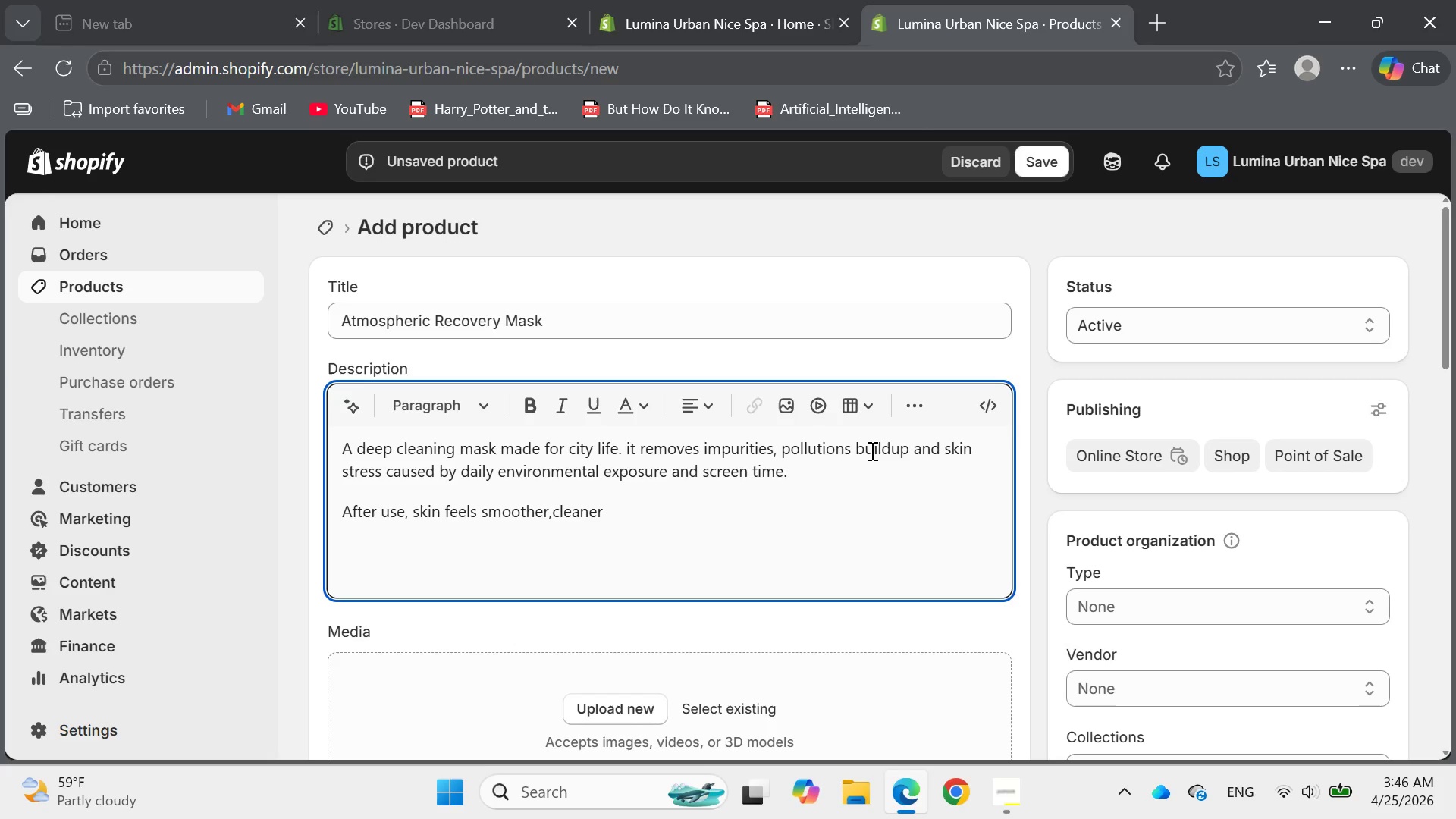 
key(ArrowLeft)
 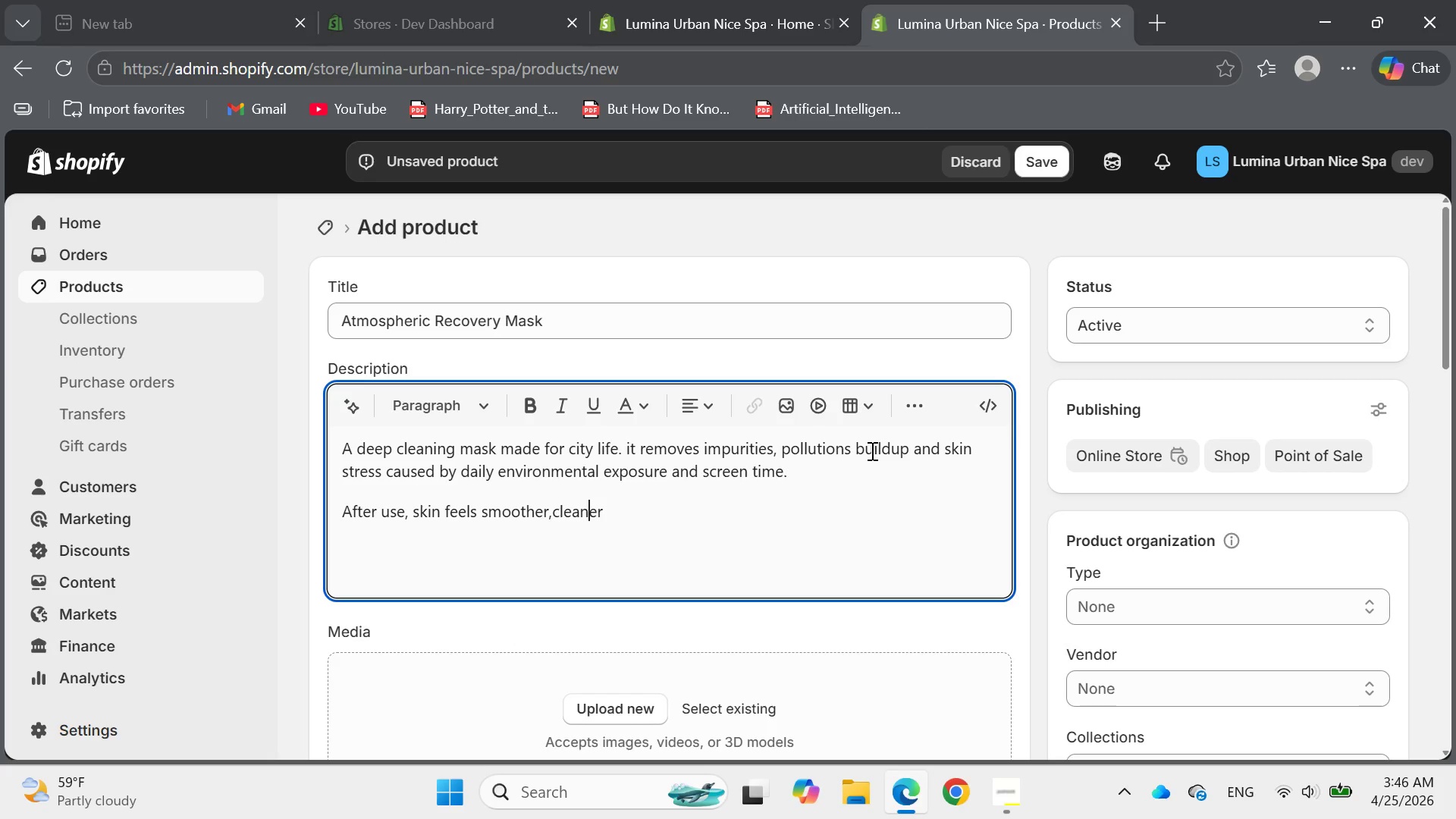 
key(ArrowLeft)
 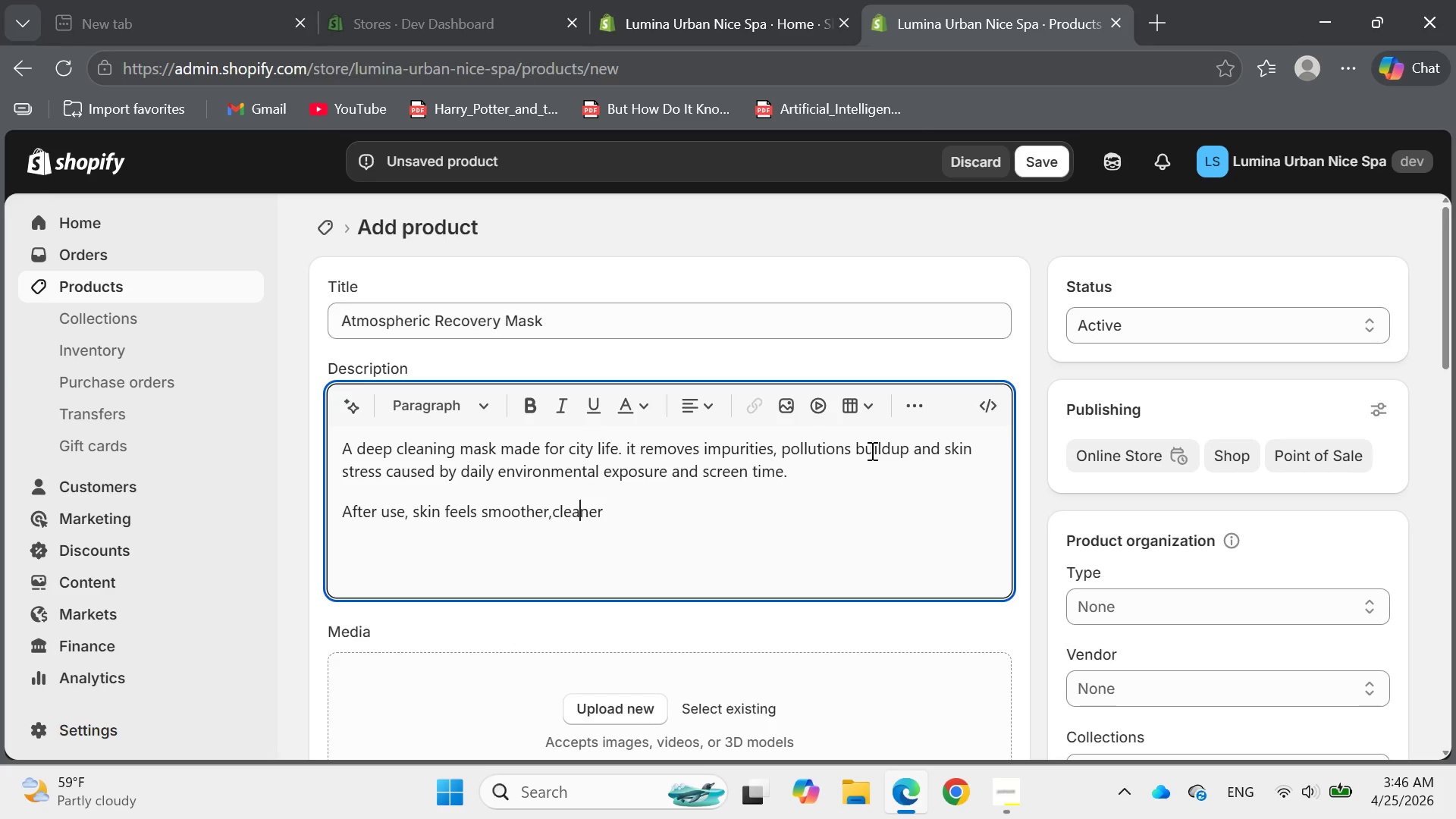 
key(ArrowLeft)
 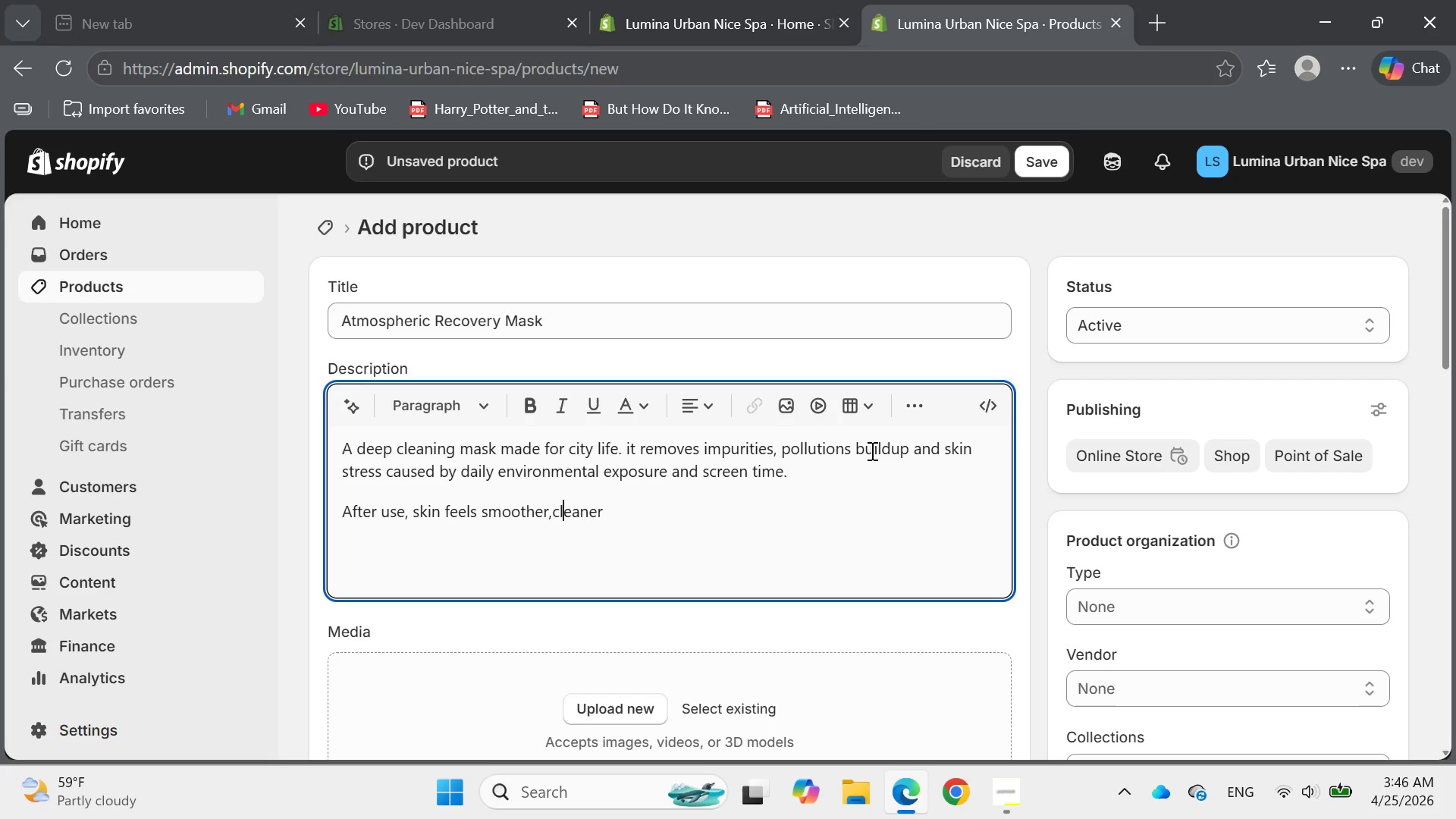 
key(ArrowLeft)
 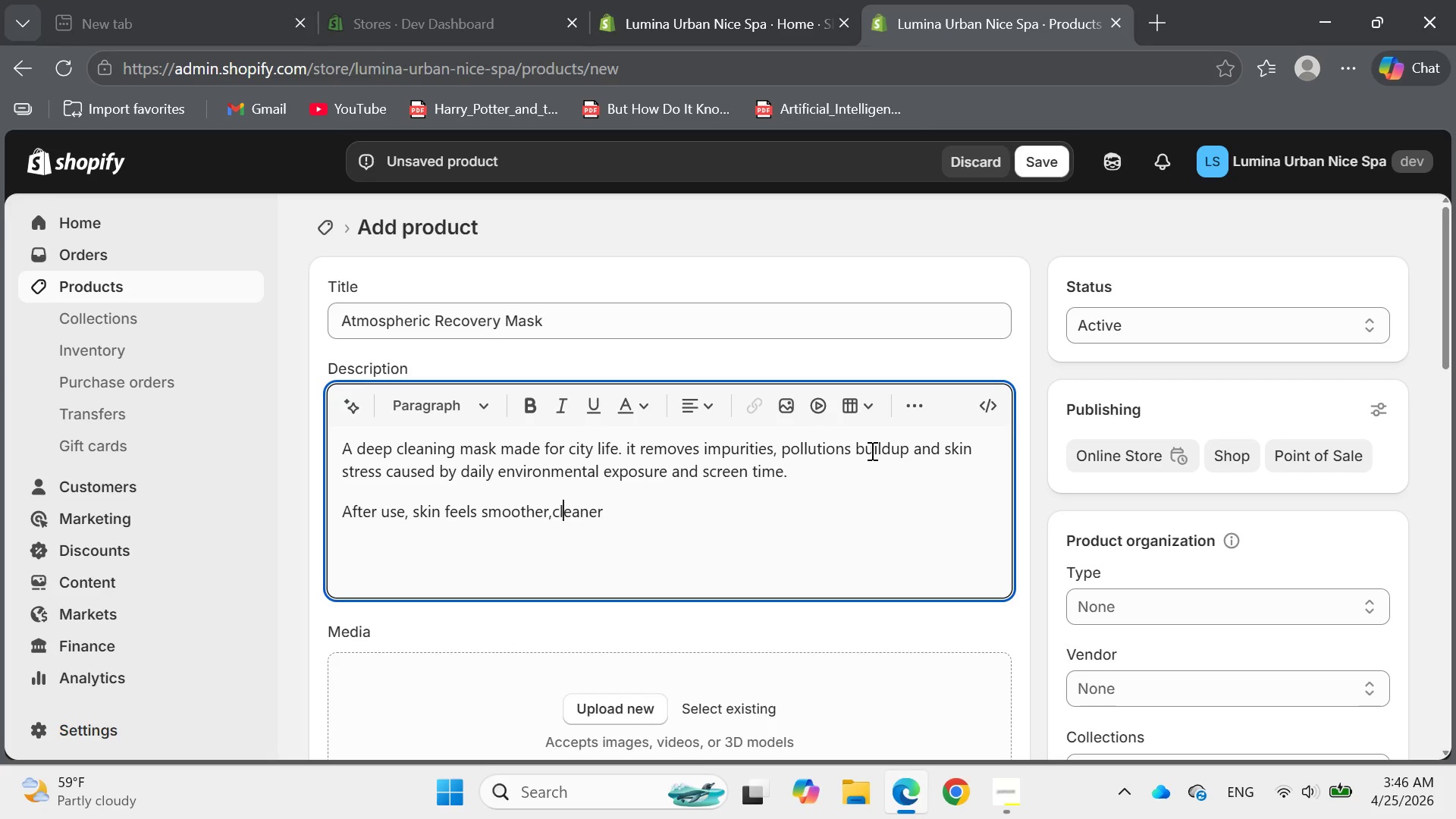 
key(ArrowLeft)
 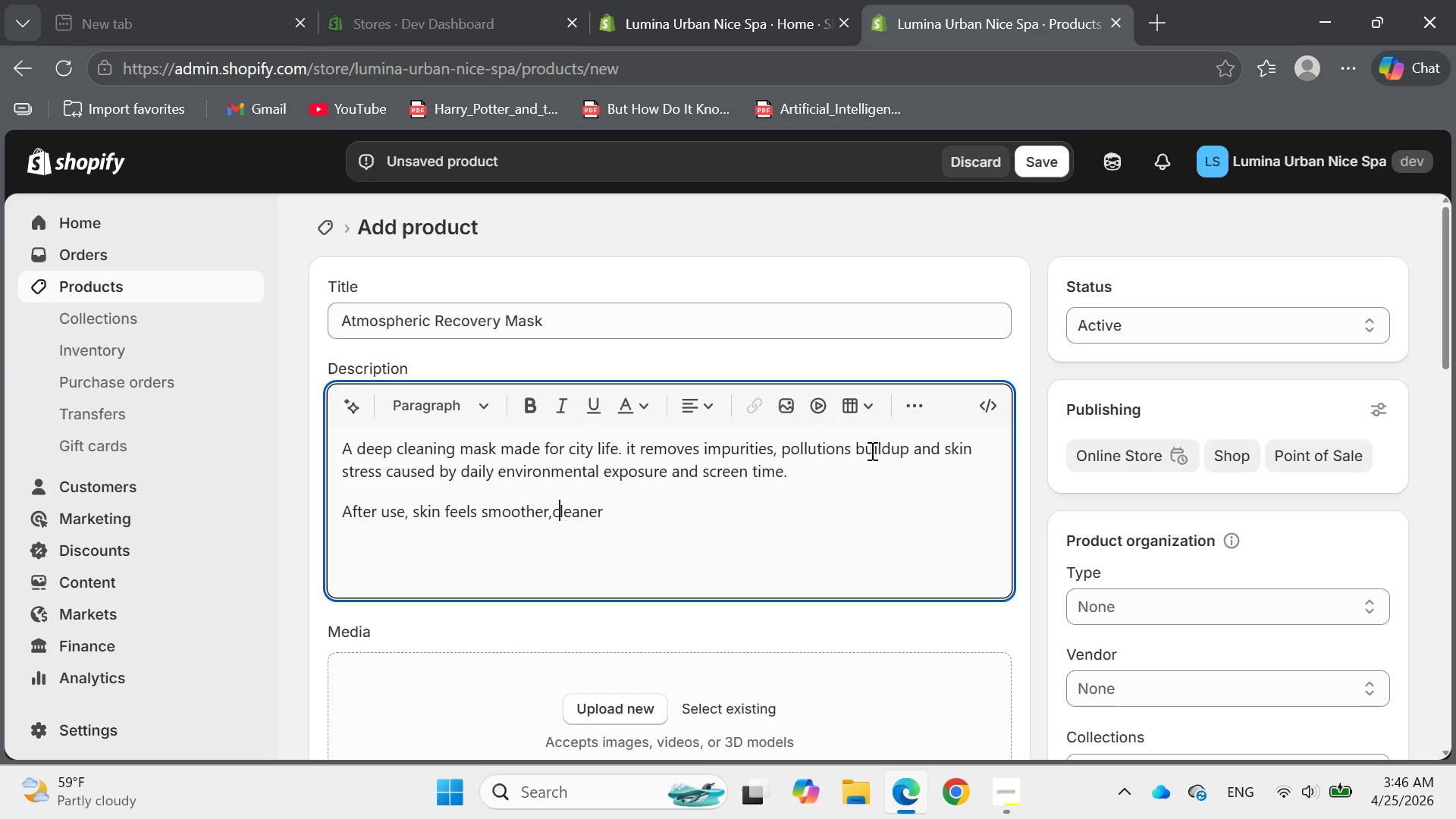 
key(ArrowLeft)
 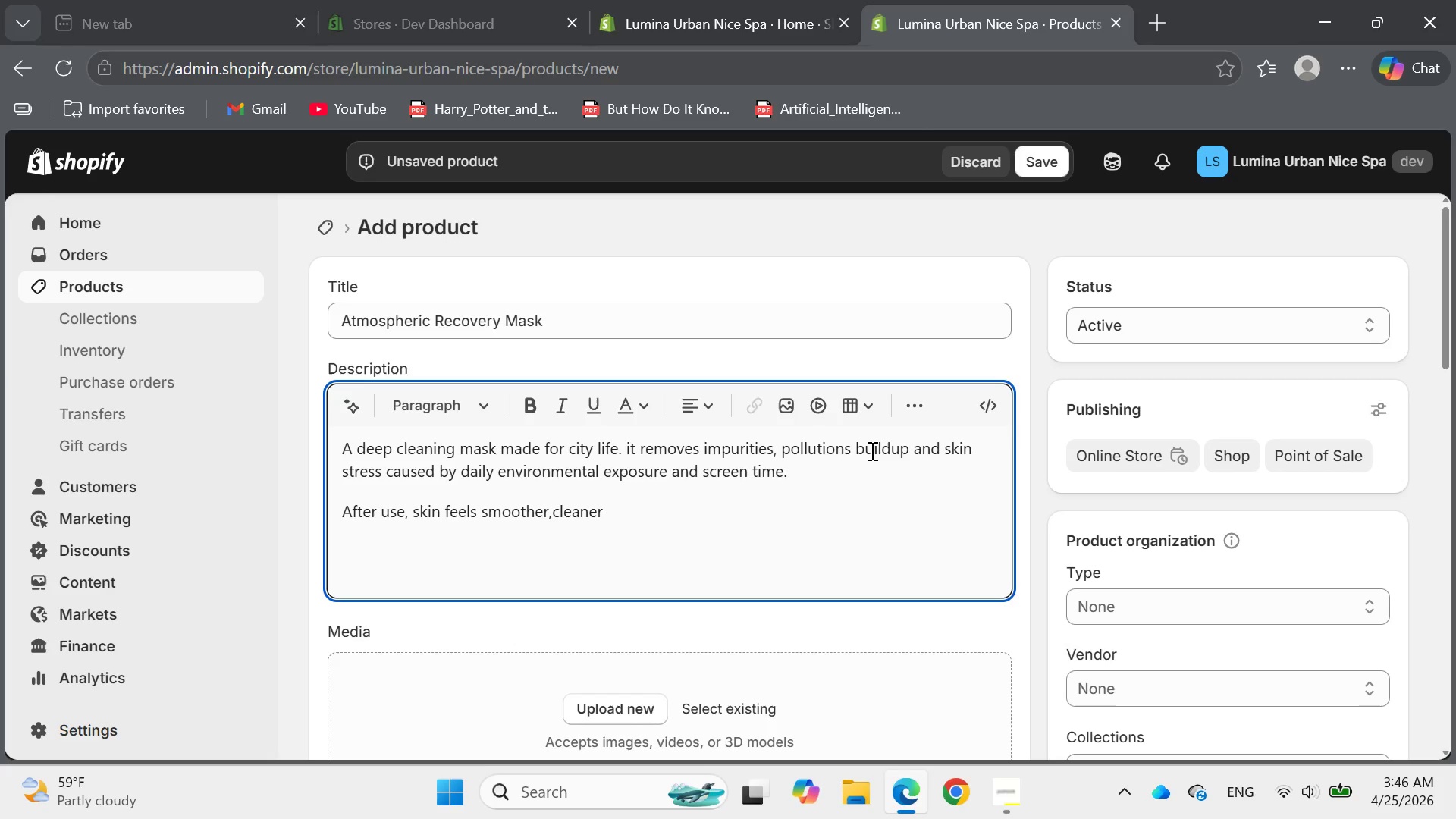 
key(Space)
 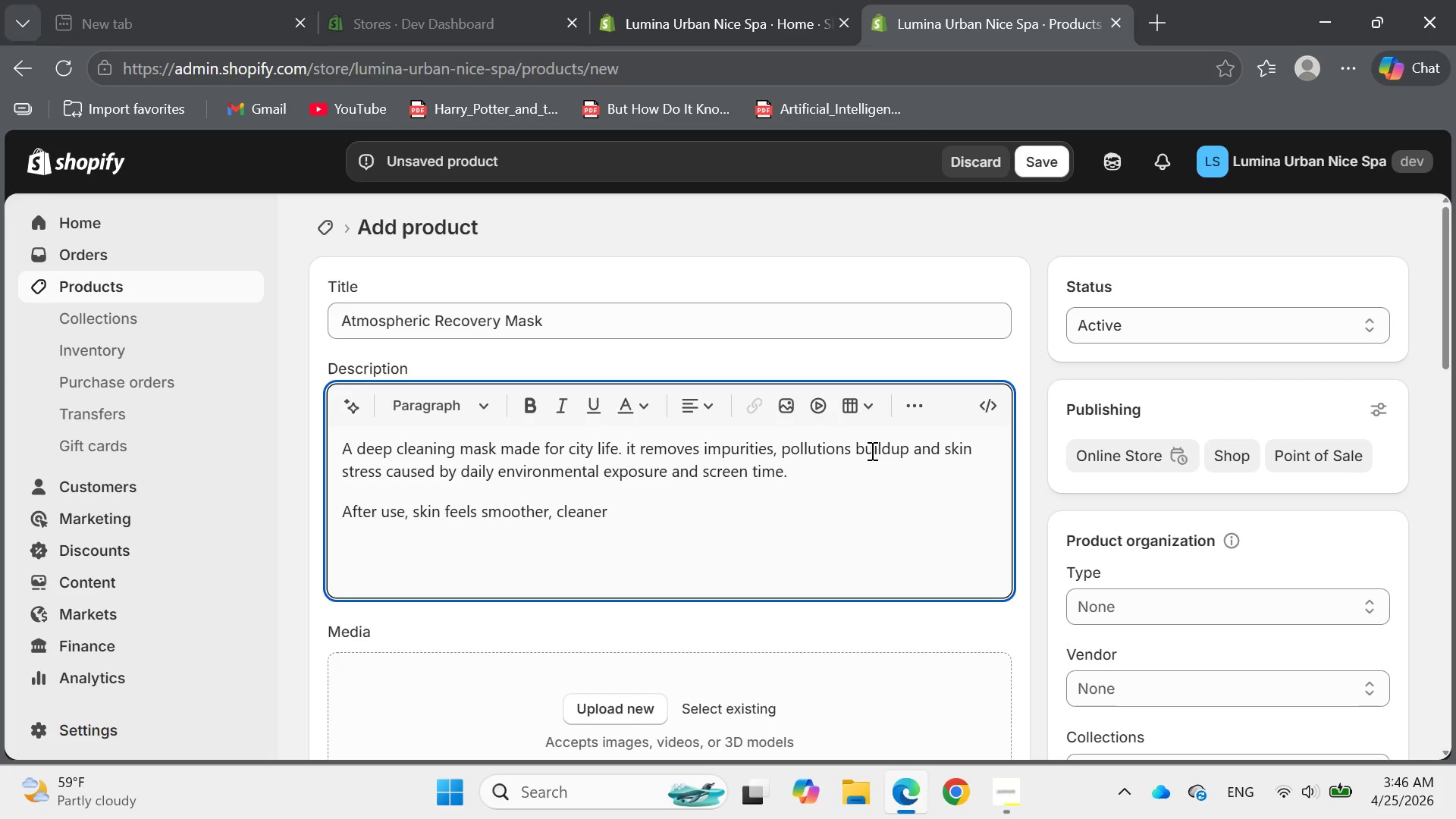 
key(ArrowRight)
 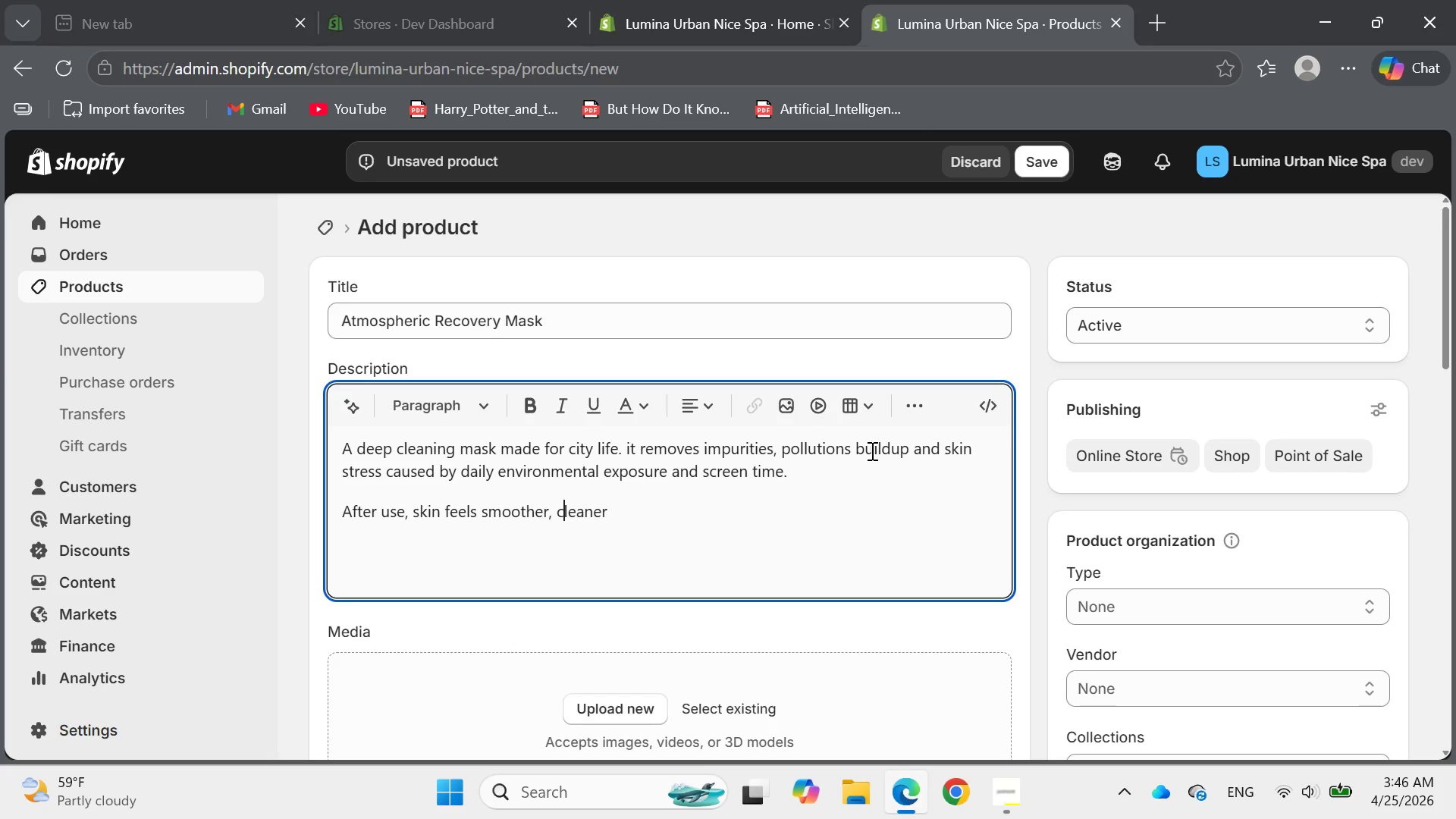 
key(ArrowRight)
 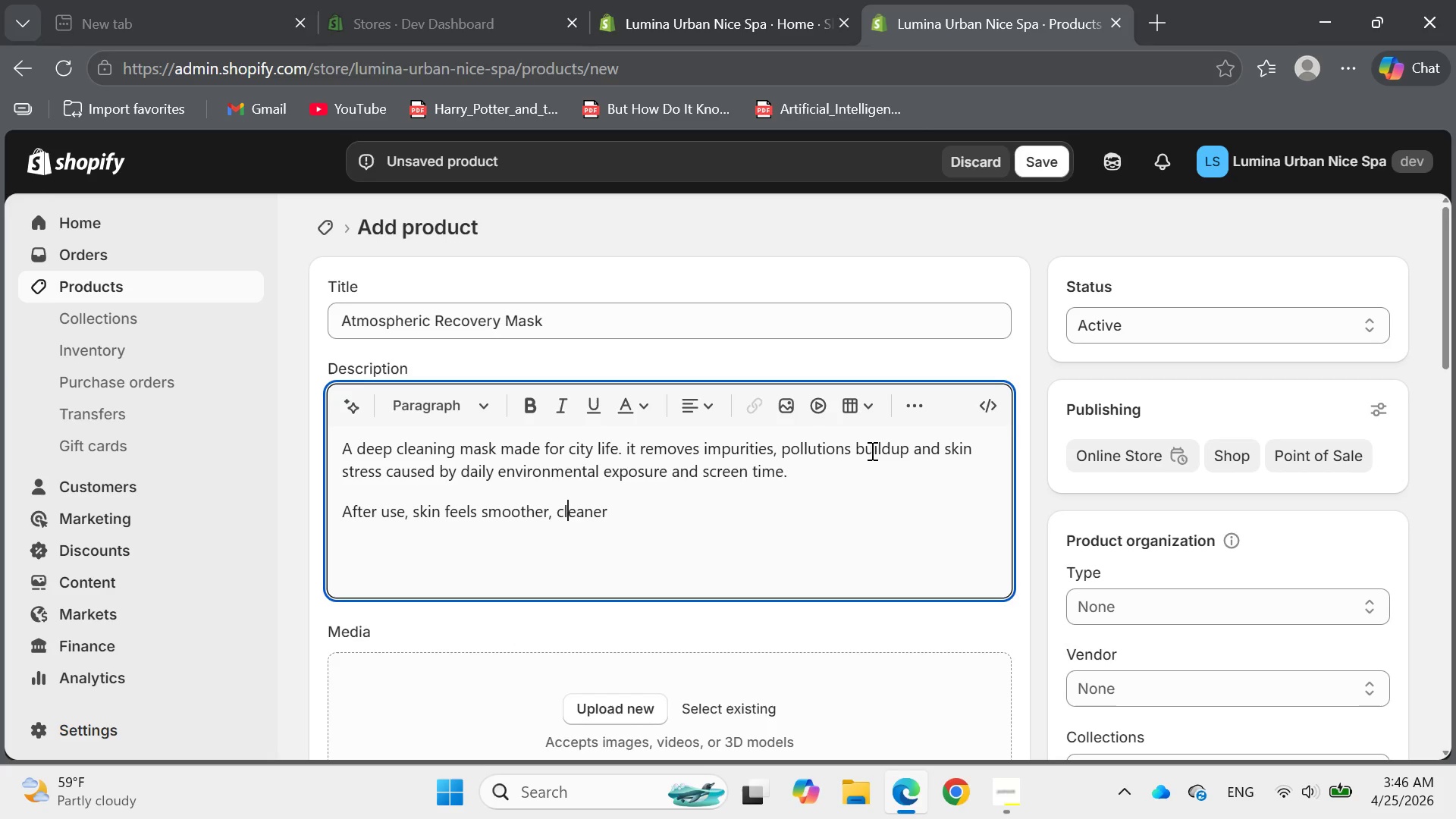 
key(ArrowRight)
 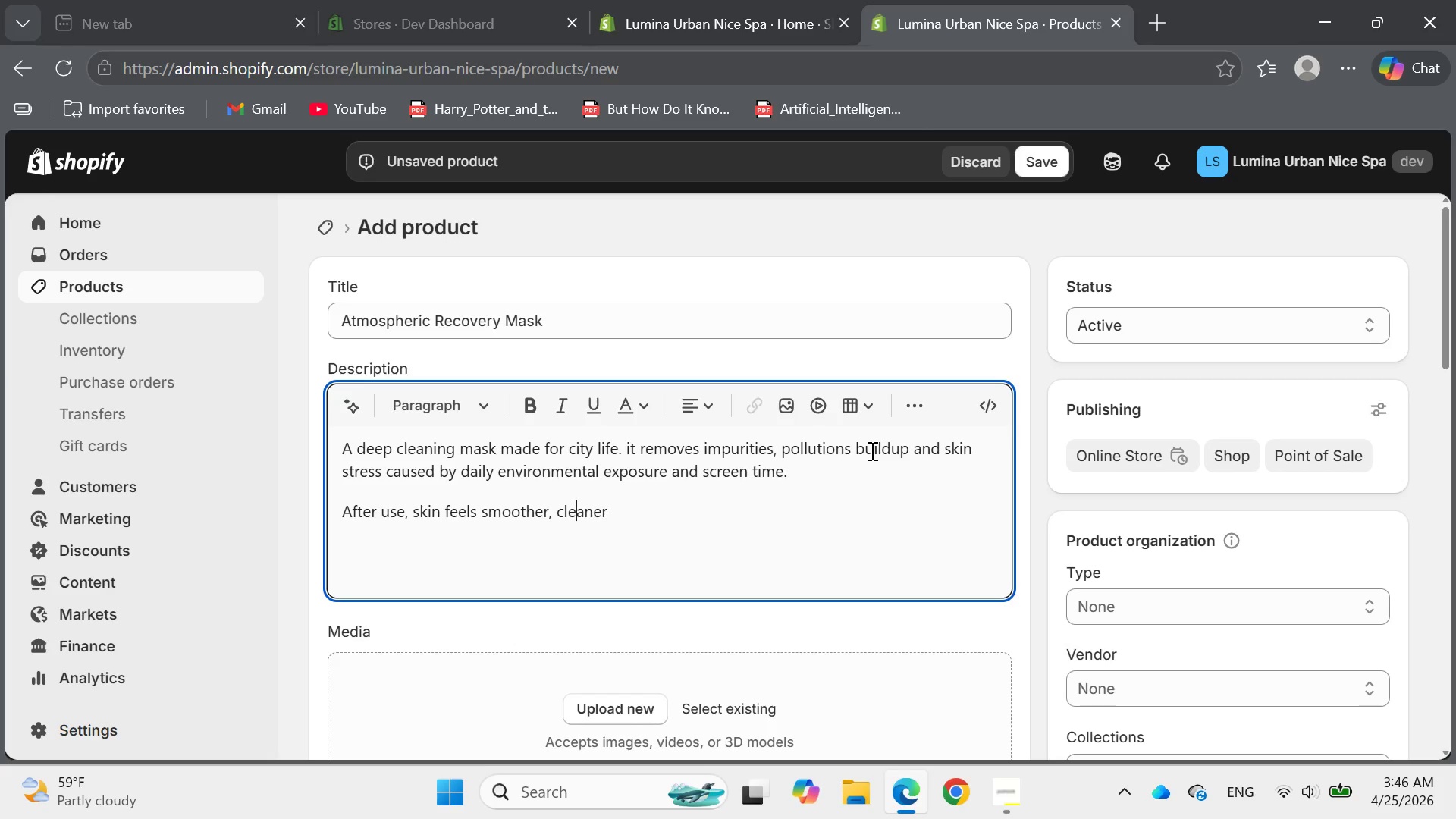 
key(ArrowRight)
 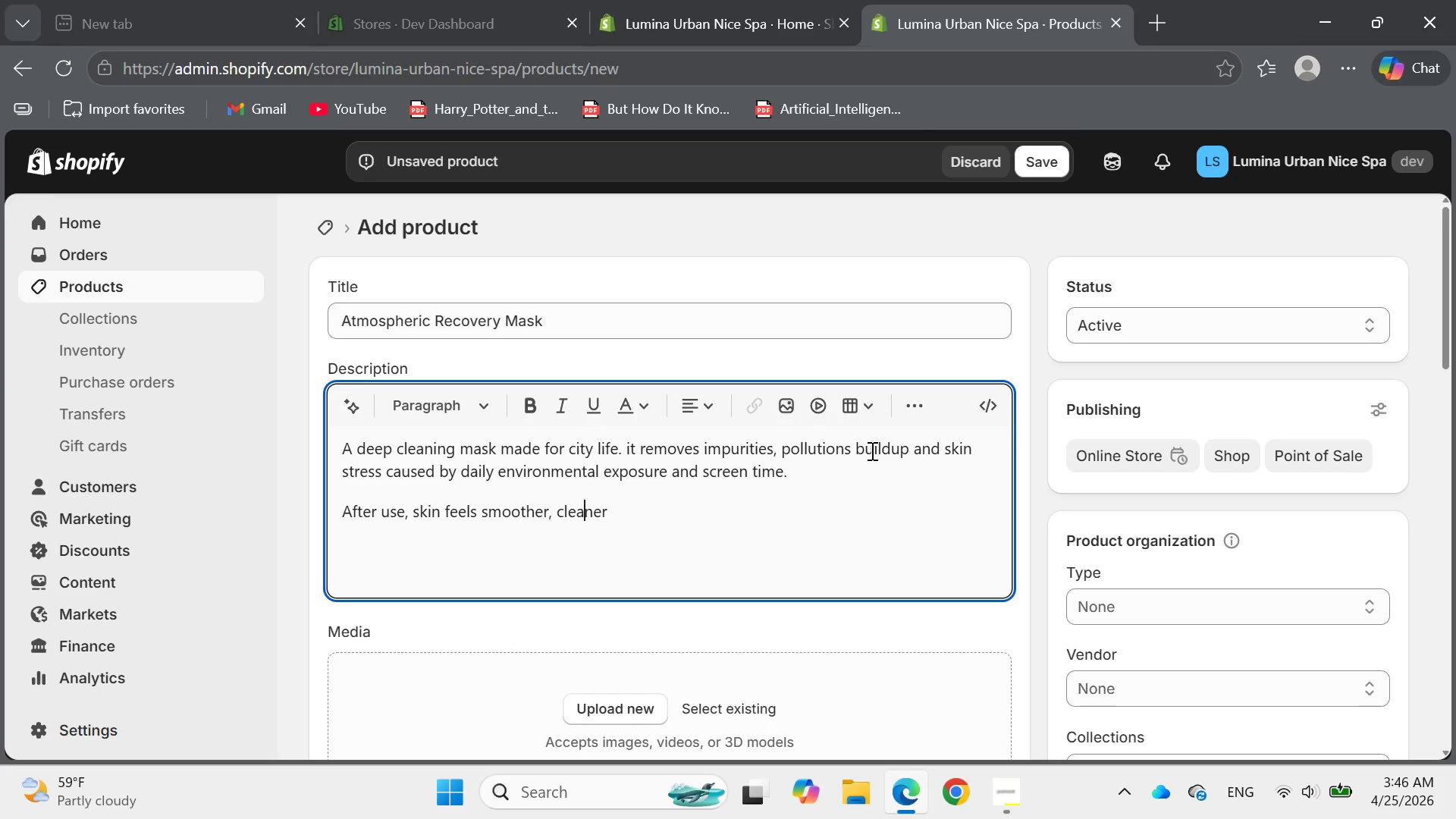 
key(ArrowRight)
 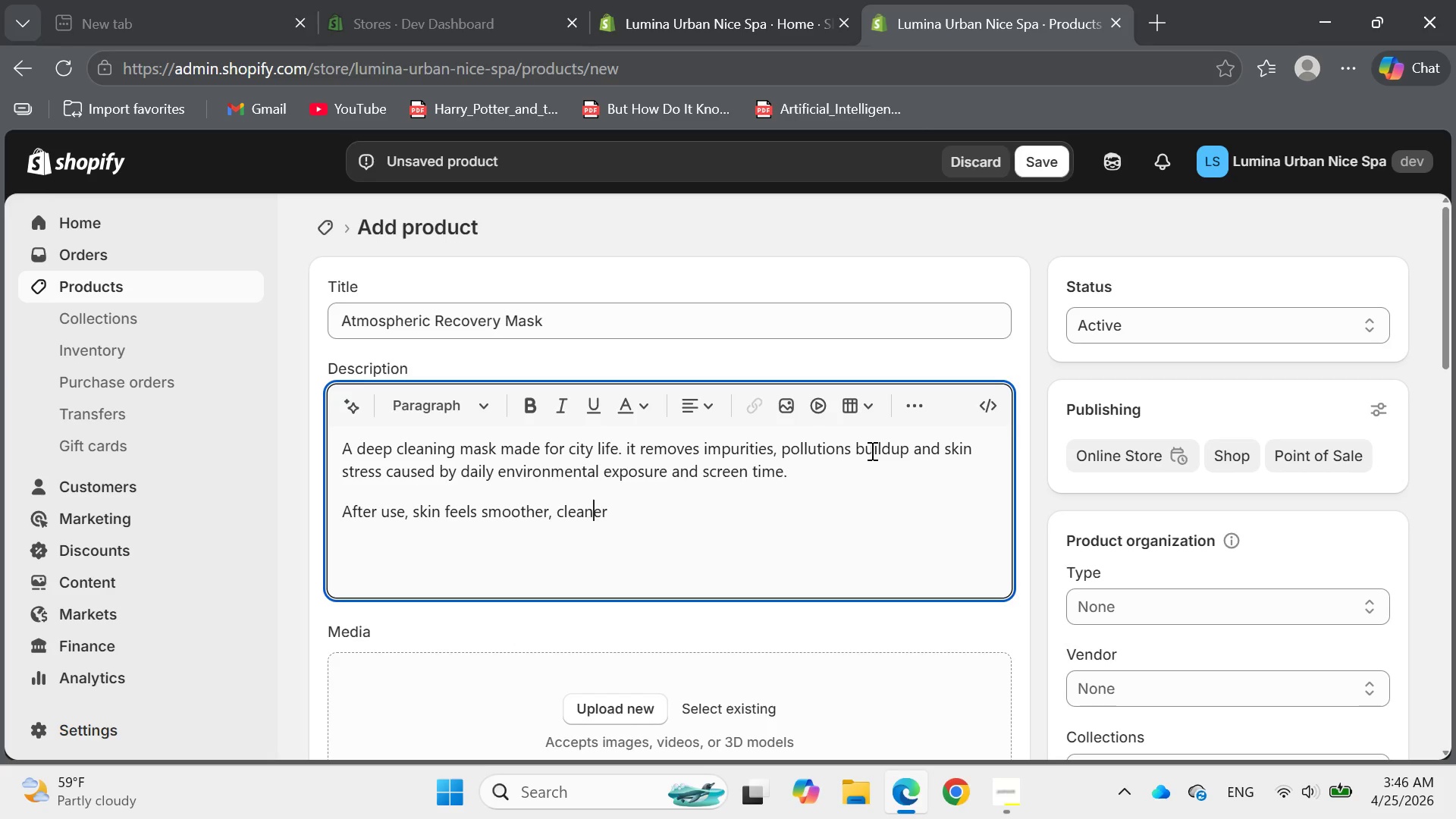 
key(ArrowRight)
 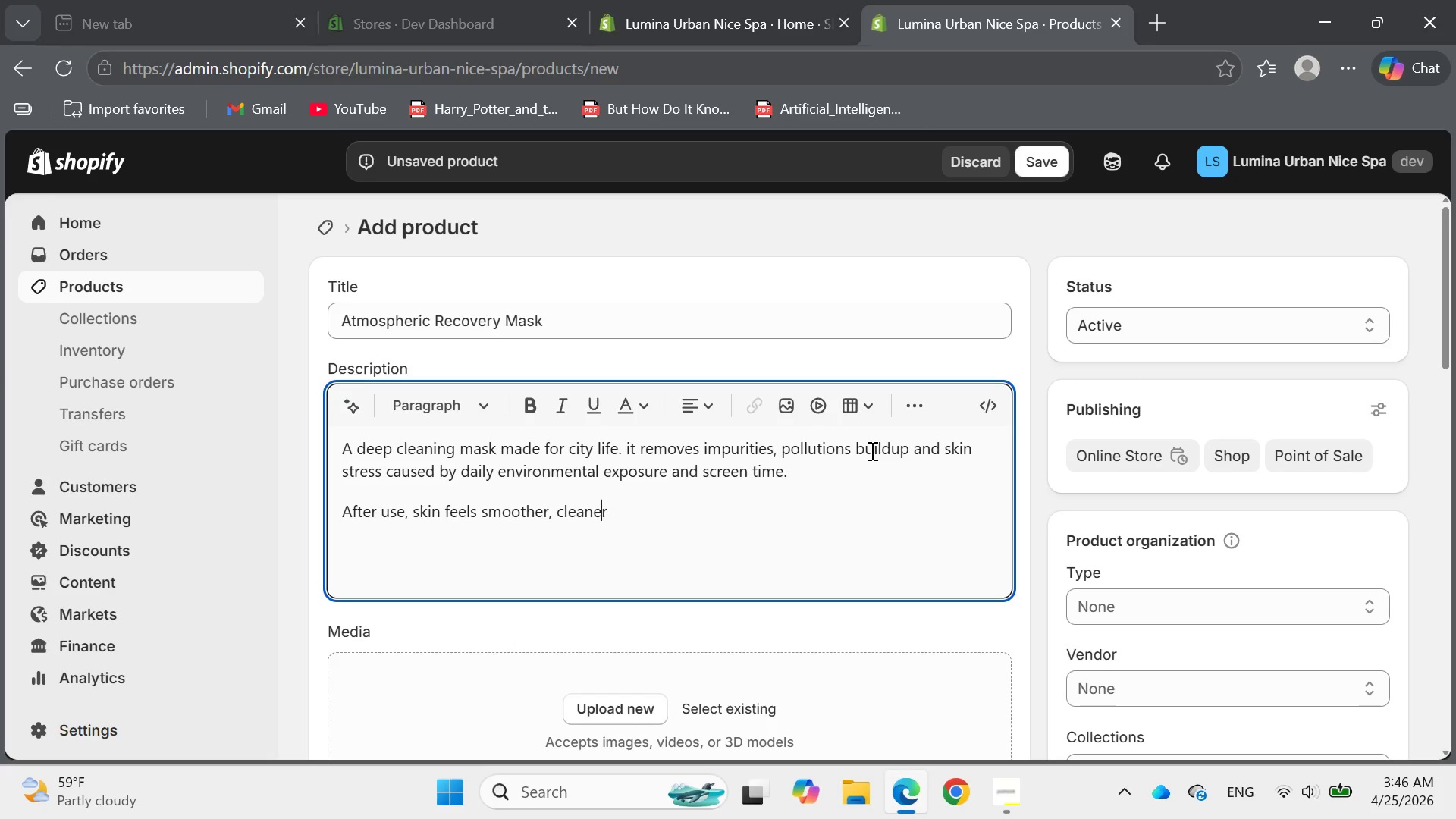 
key(ArrowRight)
 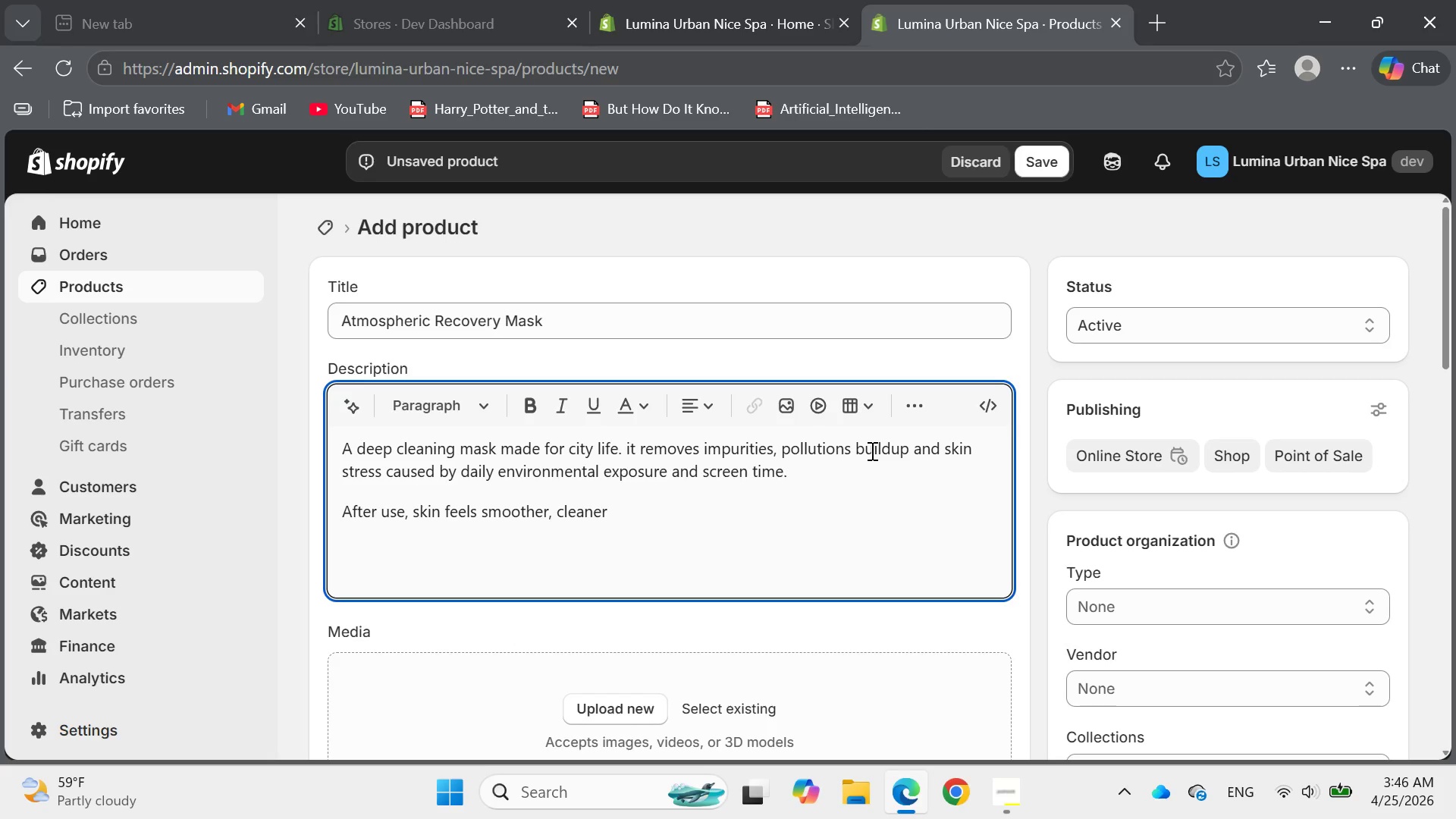 
type( and fully)
 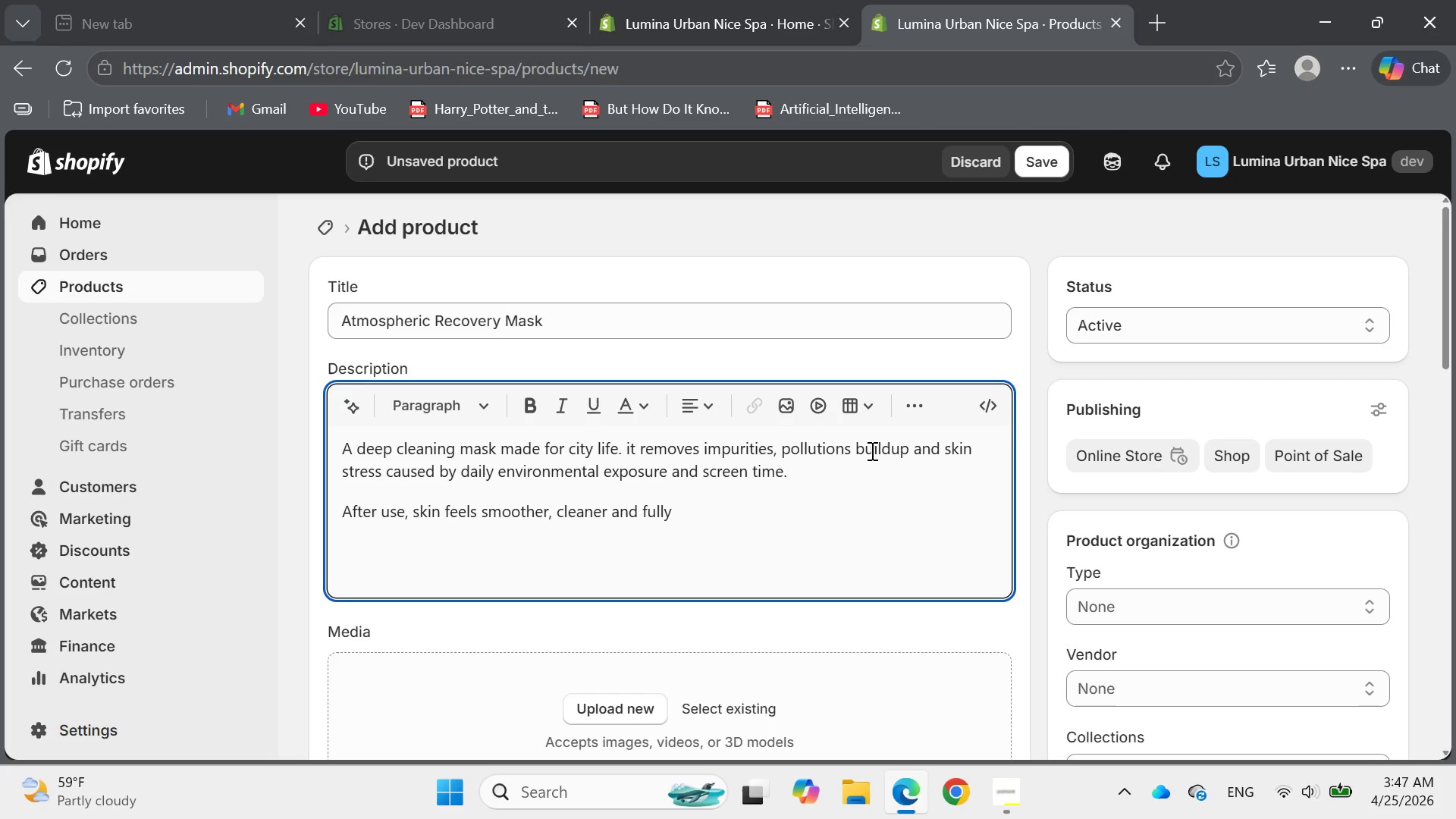 
type( refreshed )
key(Backspace)
type(.it helps restore balance when you )
 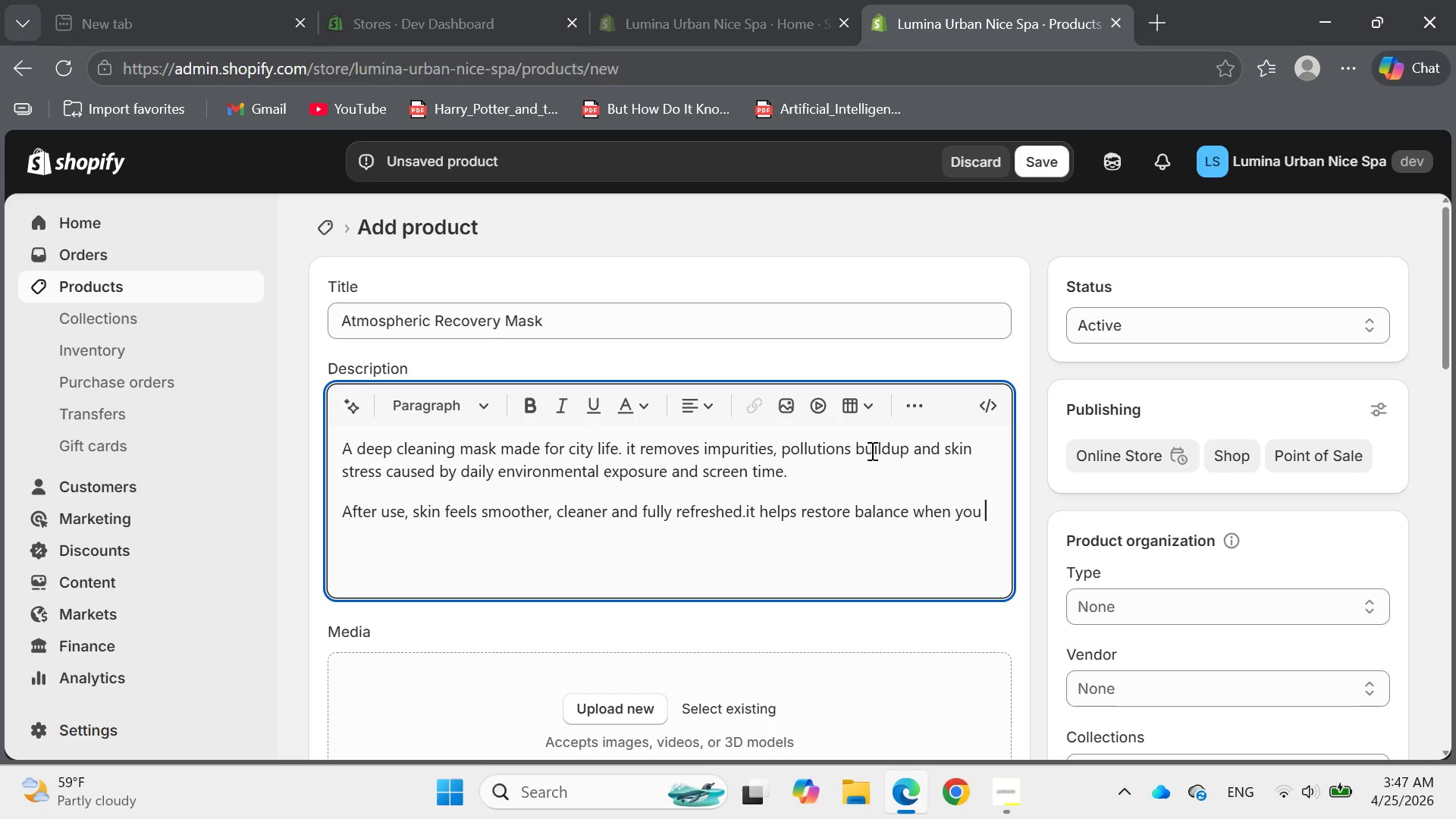 
key(Backspace)
type(r skin)
 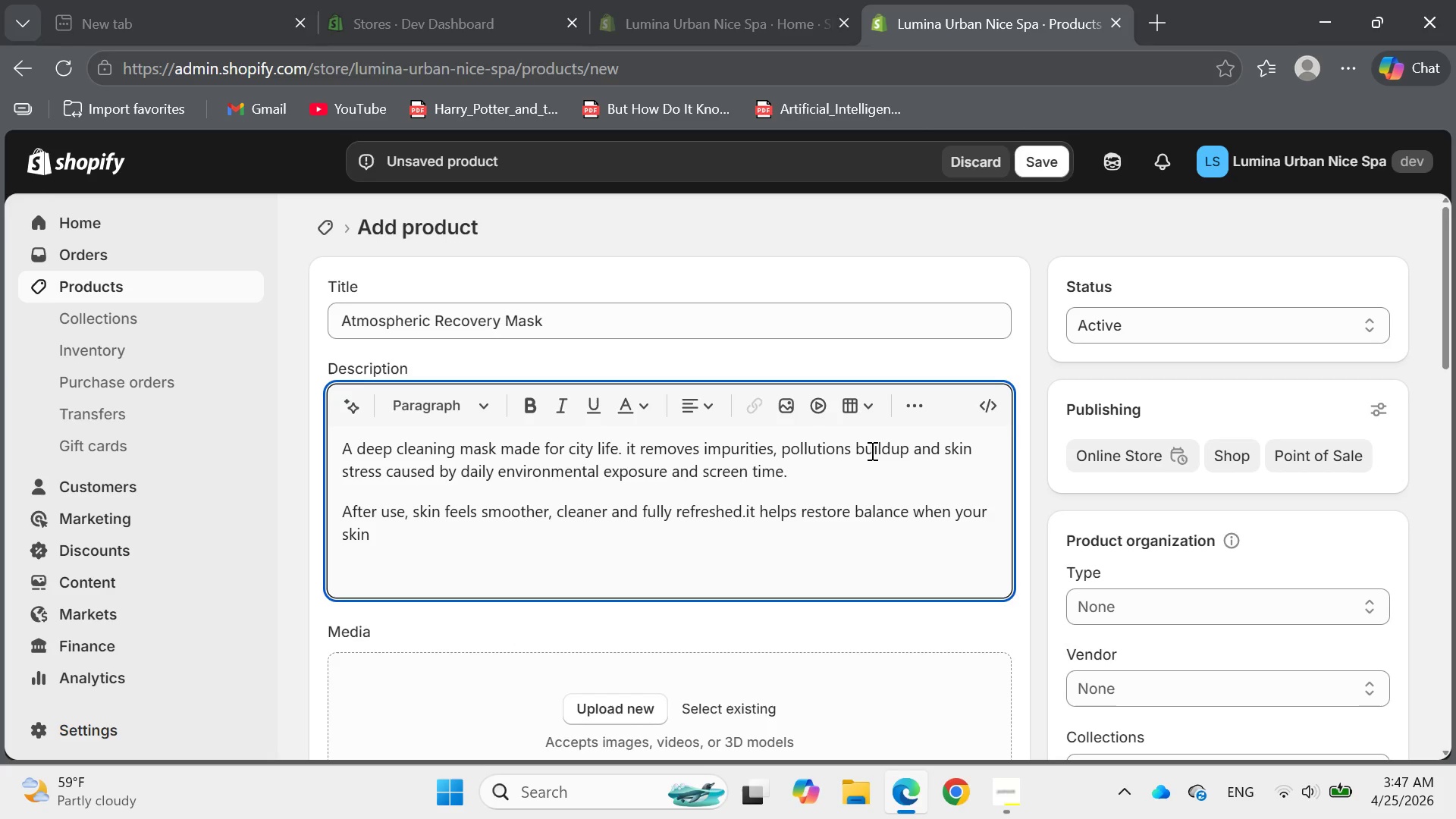 
type( fee)
 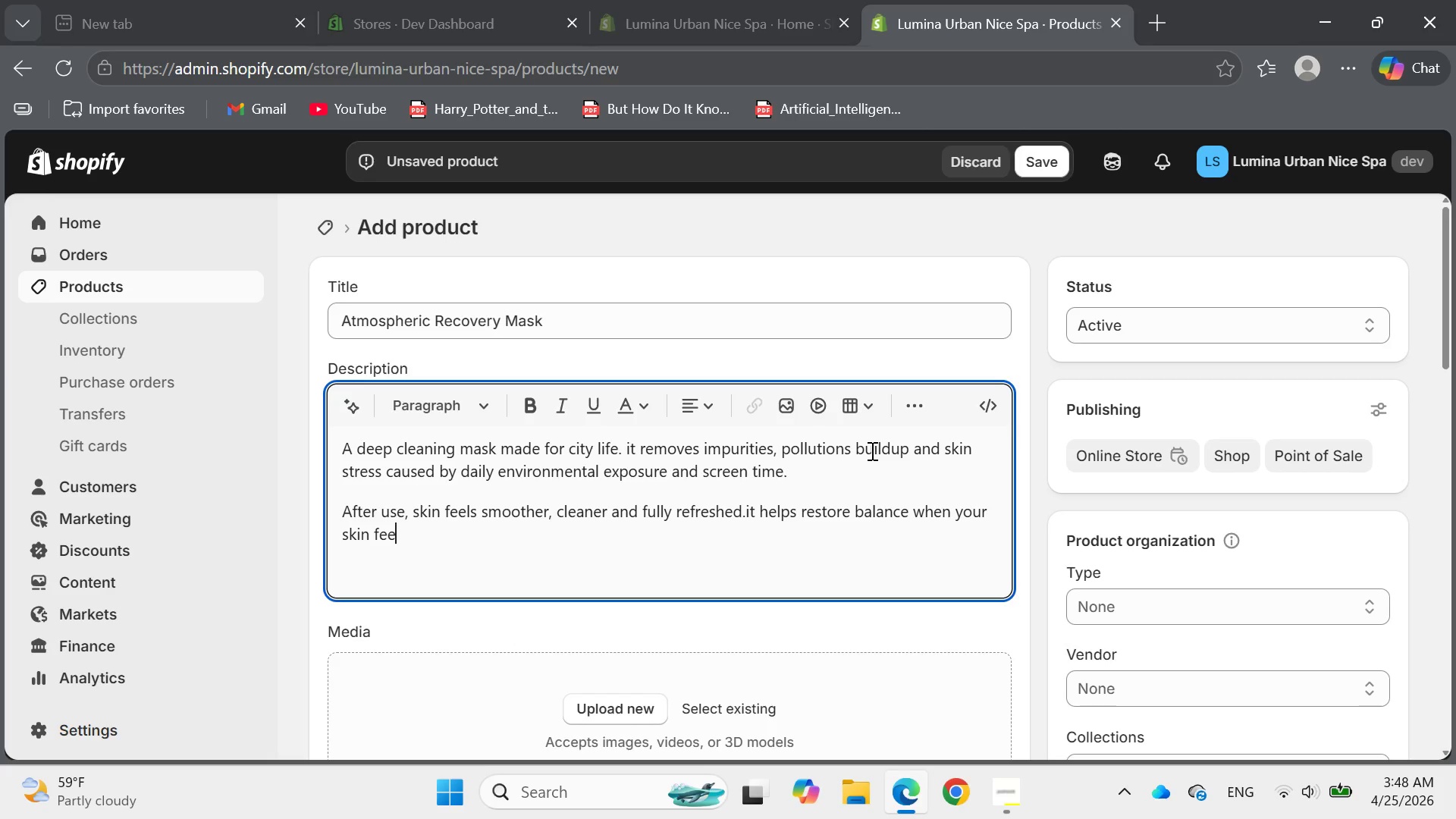 
wait(10.44)
 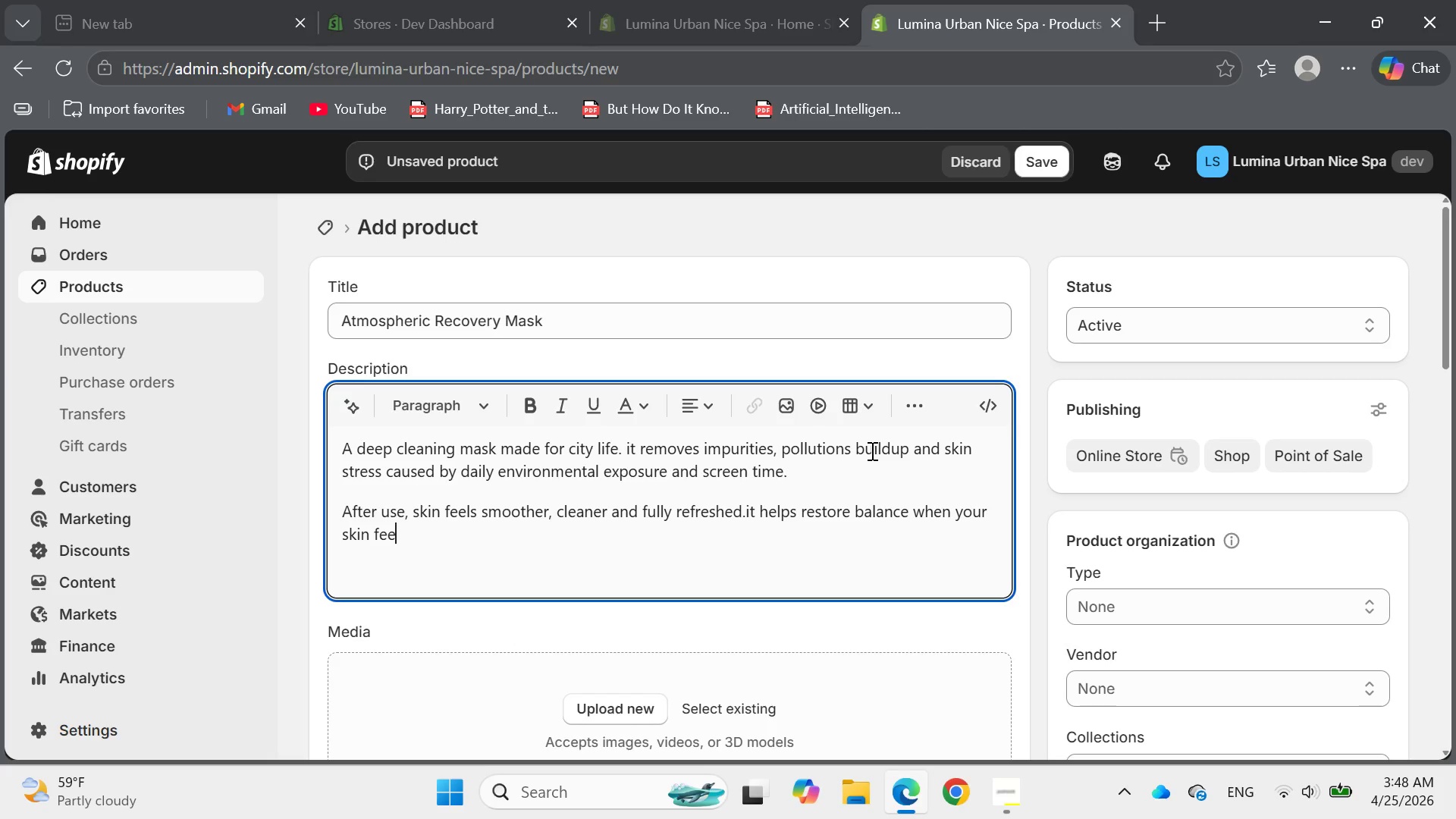 
type(ls )
 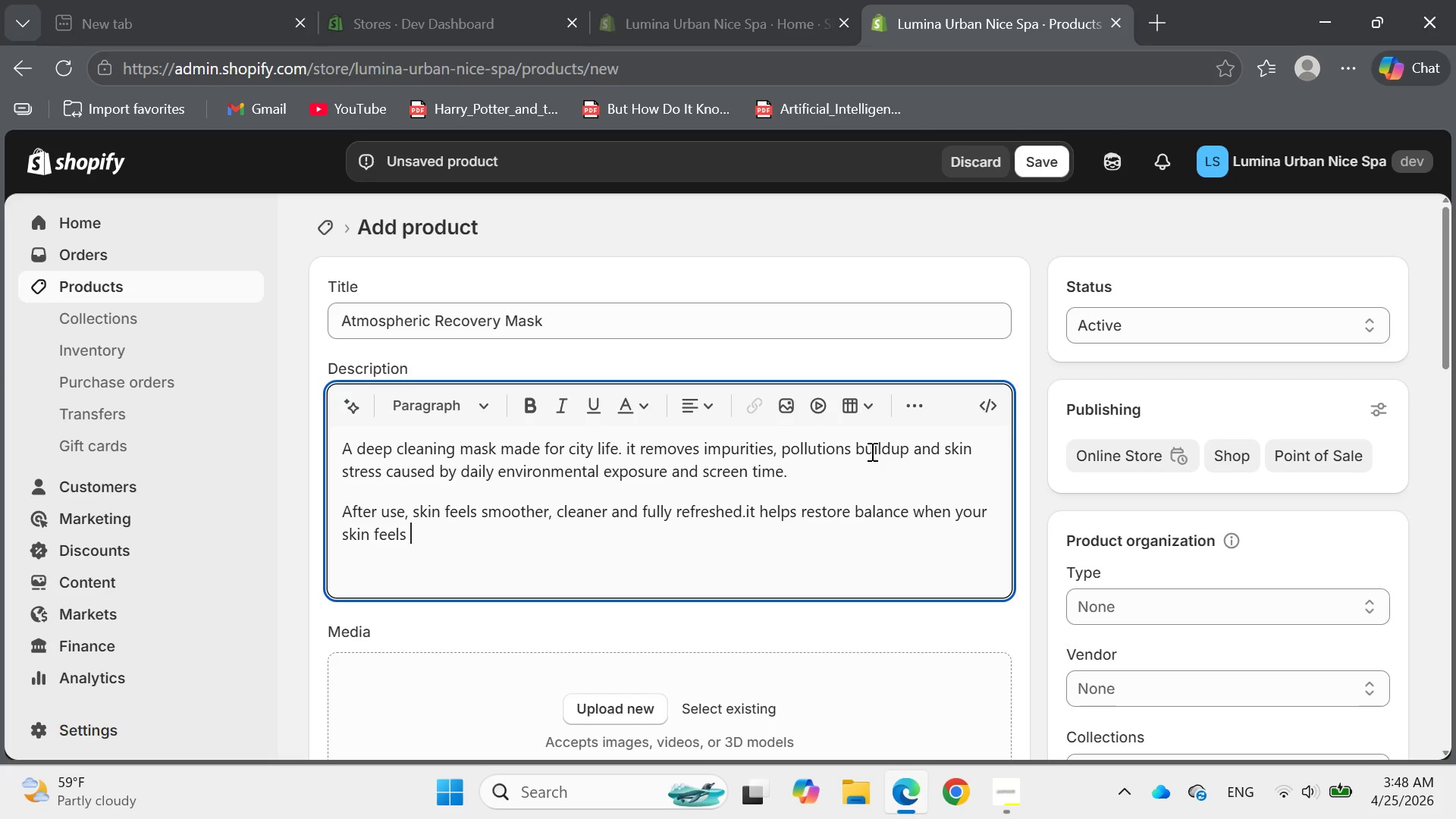 
type(dull or congested.)
 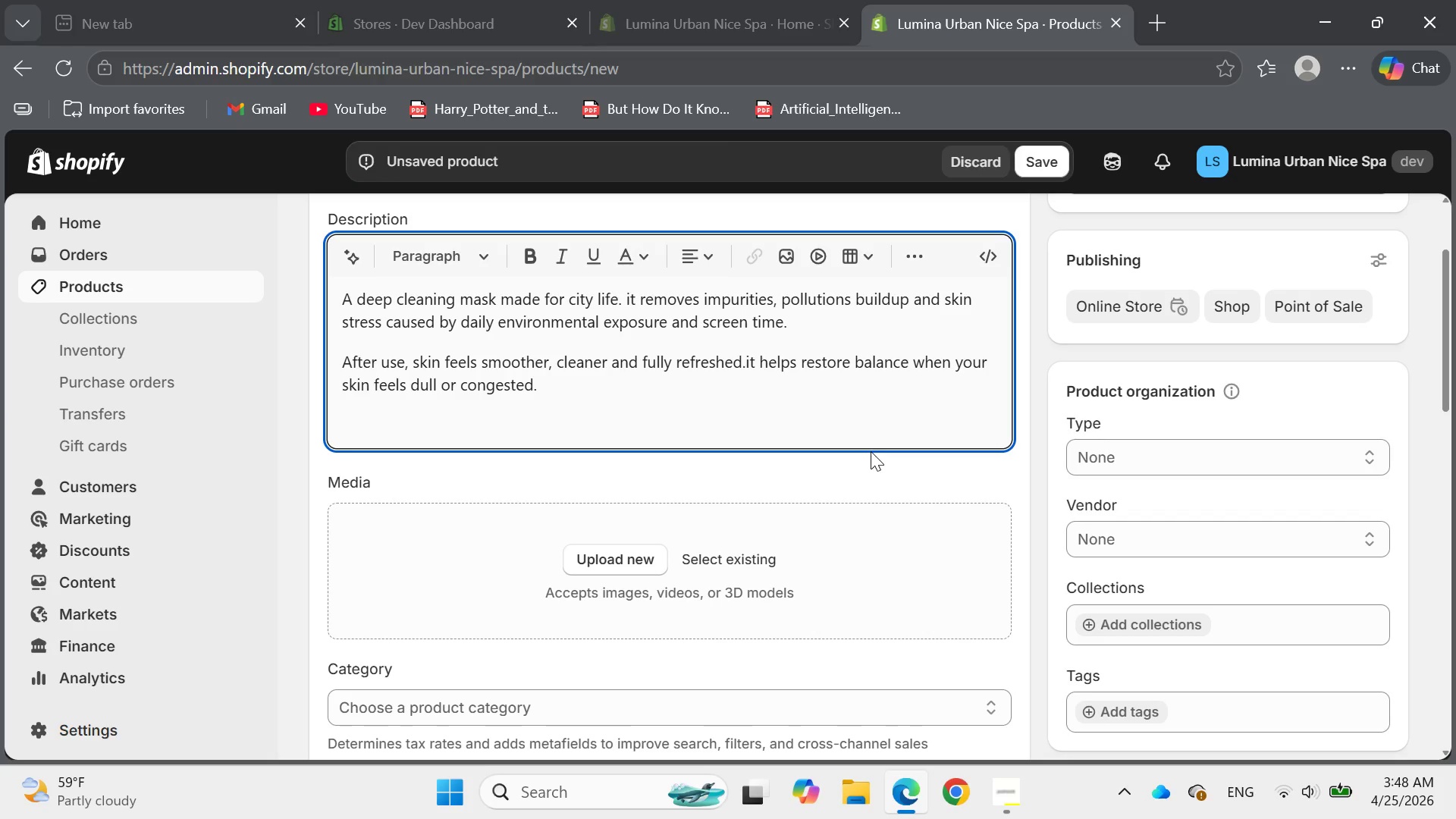 
wait(14.99)
 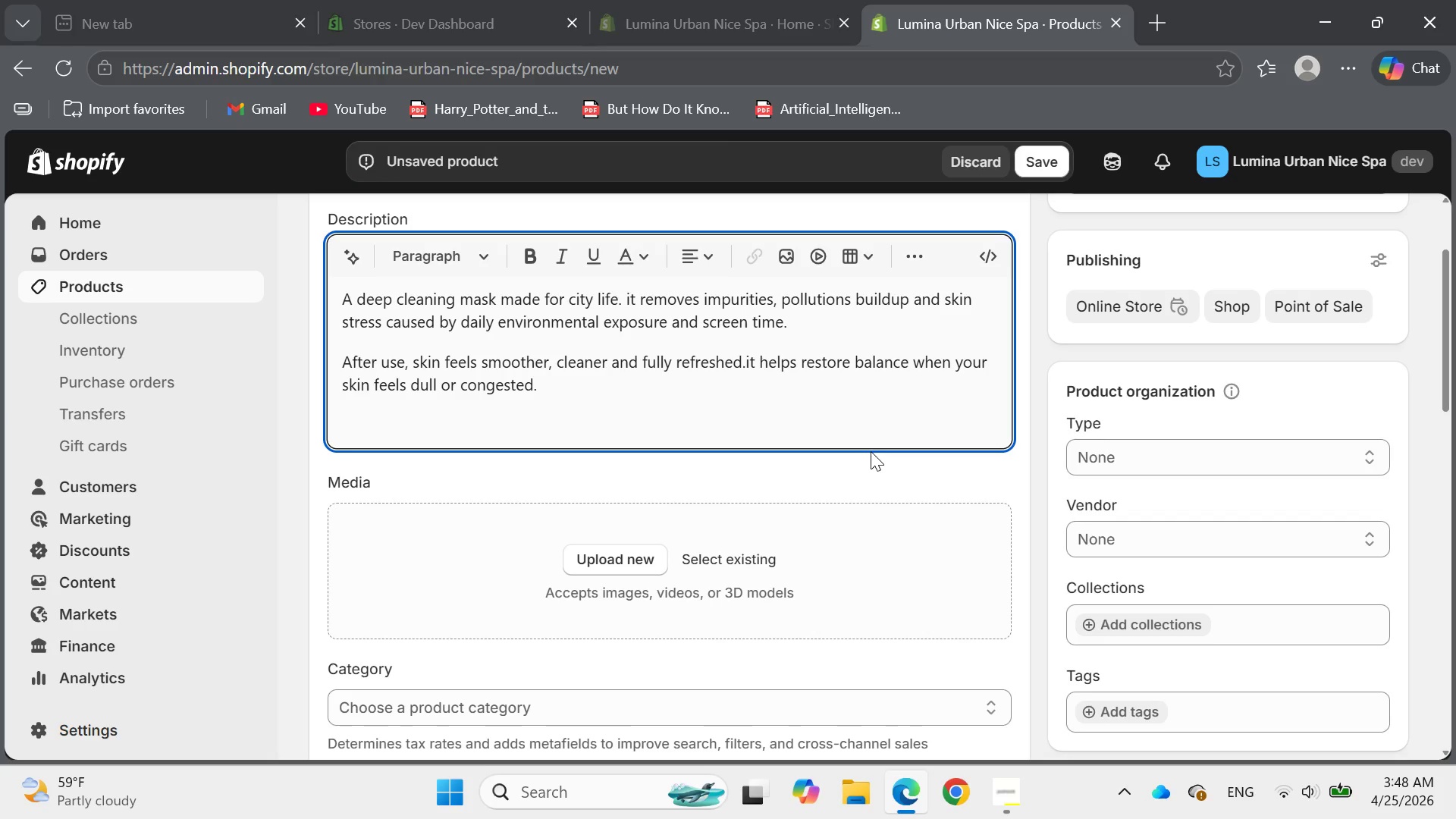 
left_click([644, 562])
 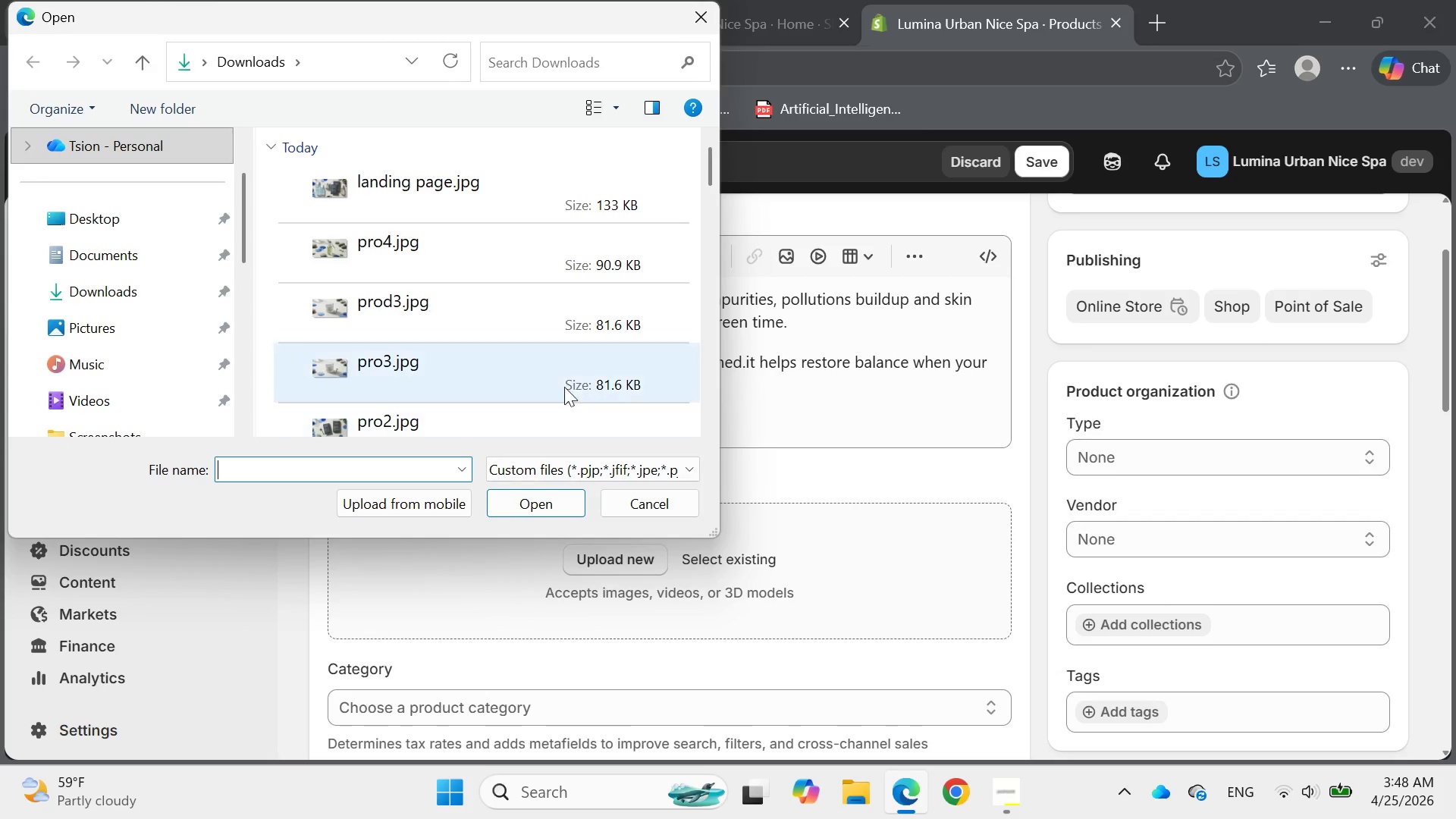 
scroll: coordinate [564, 378], scroll_direction: down, amount: 1.0
 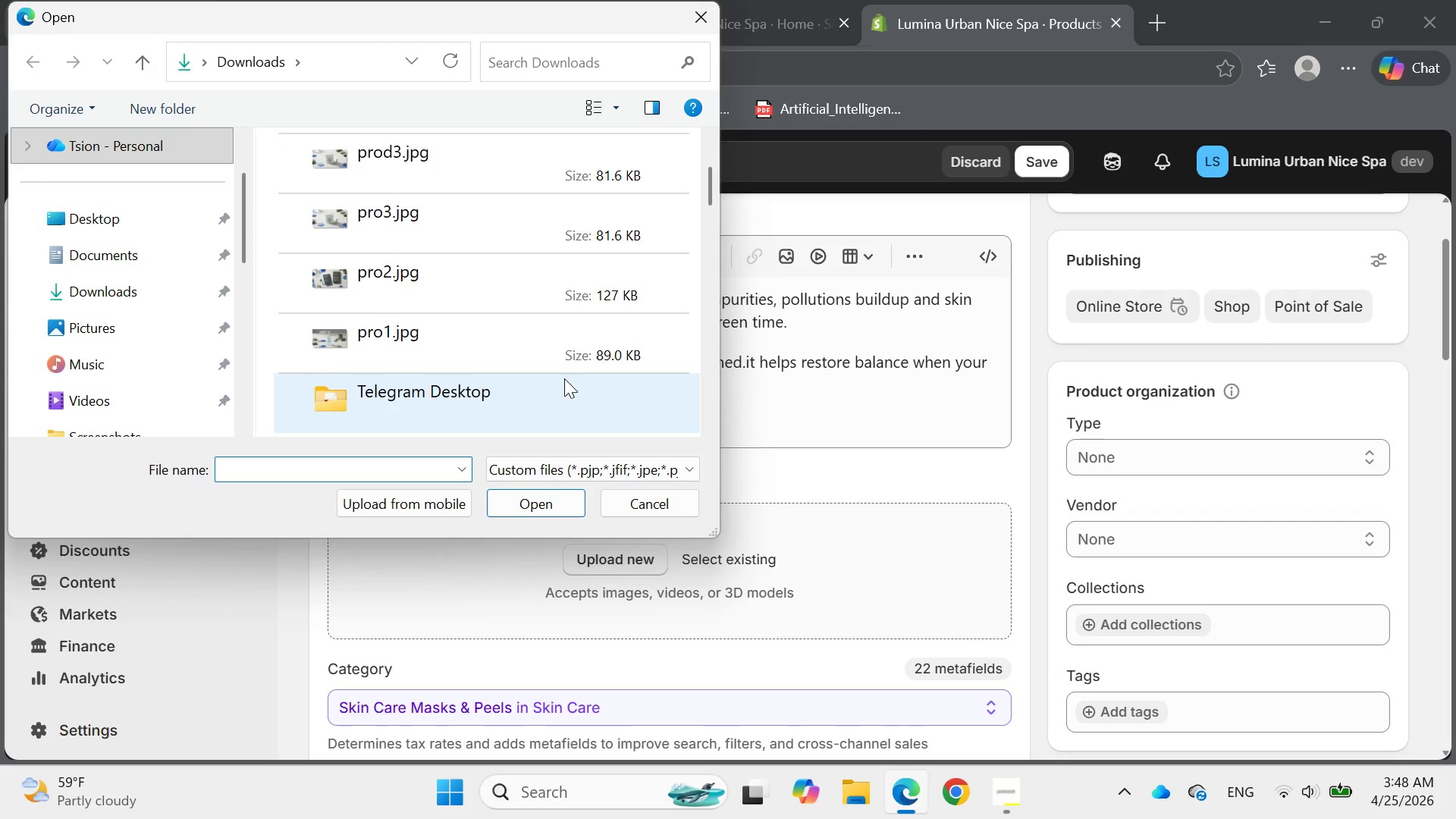 
scroll: coordinate [564, 378], scroll_direction: none, amount: 0.0
 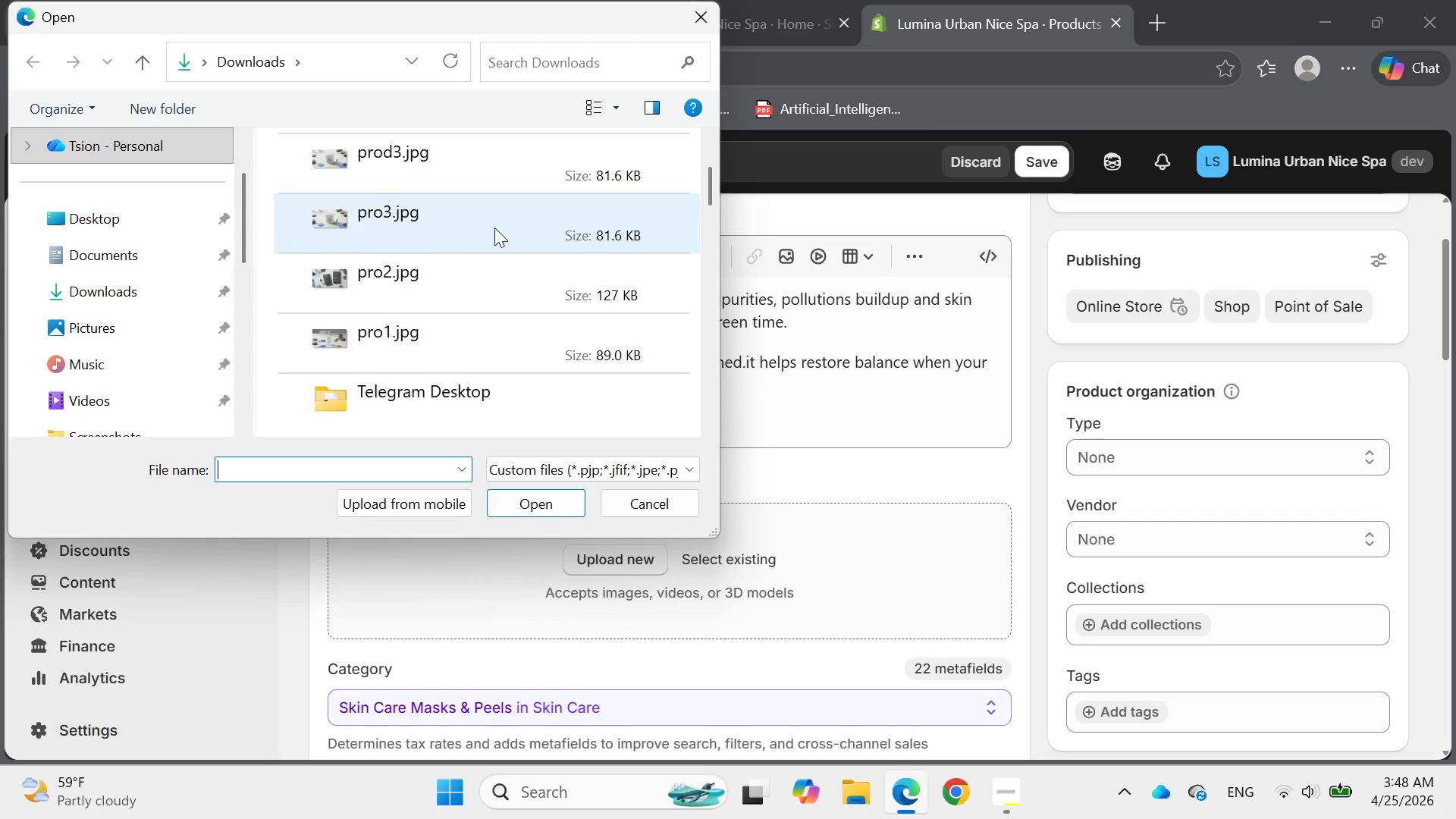 
left_click([494, 228])
 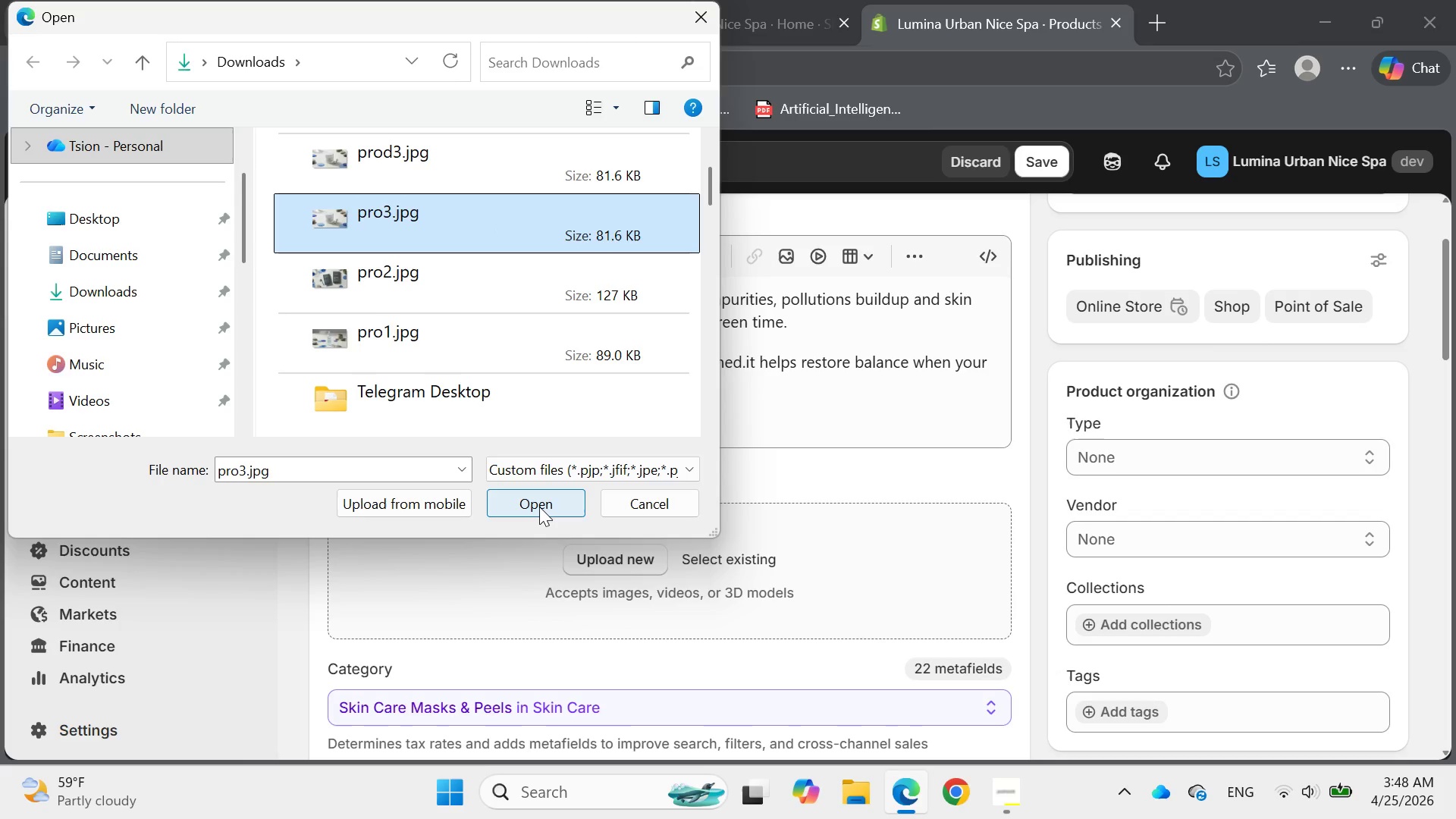 
left_click([539, 507])
 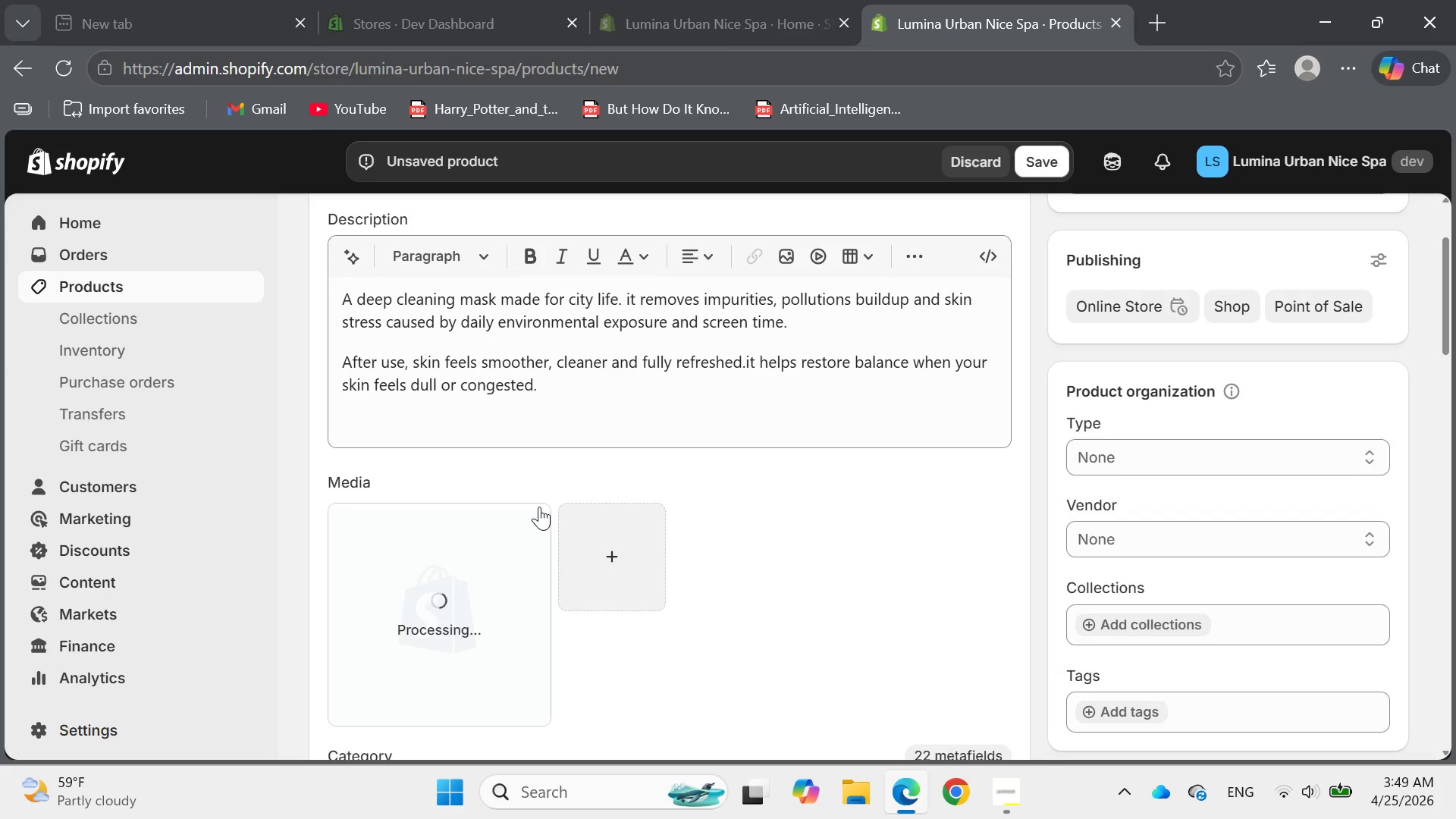 
wait(7.61)
 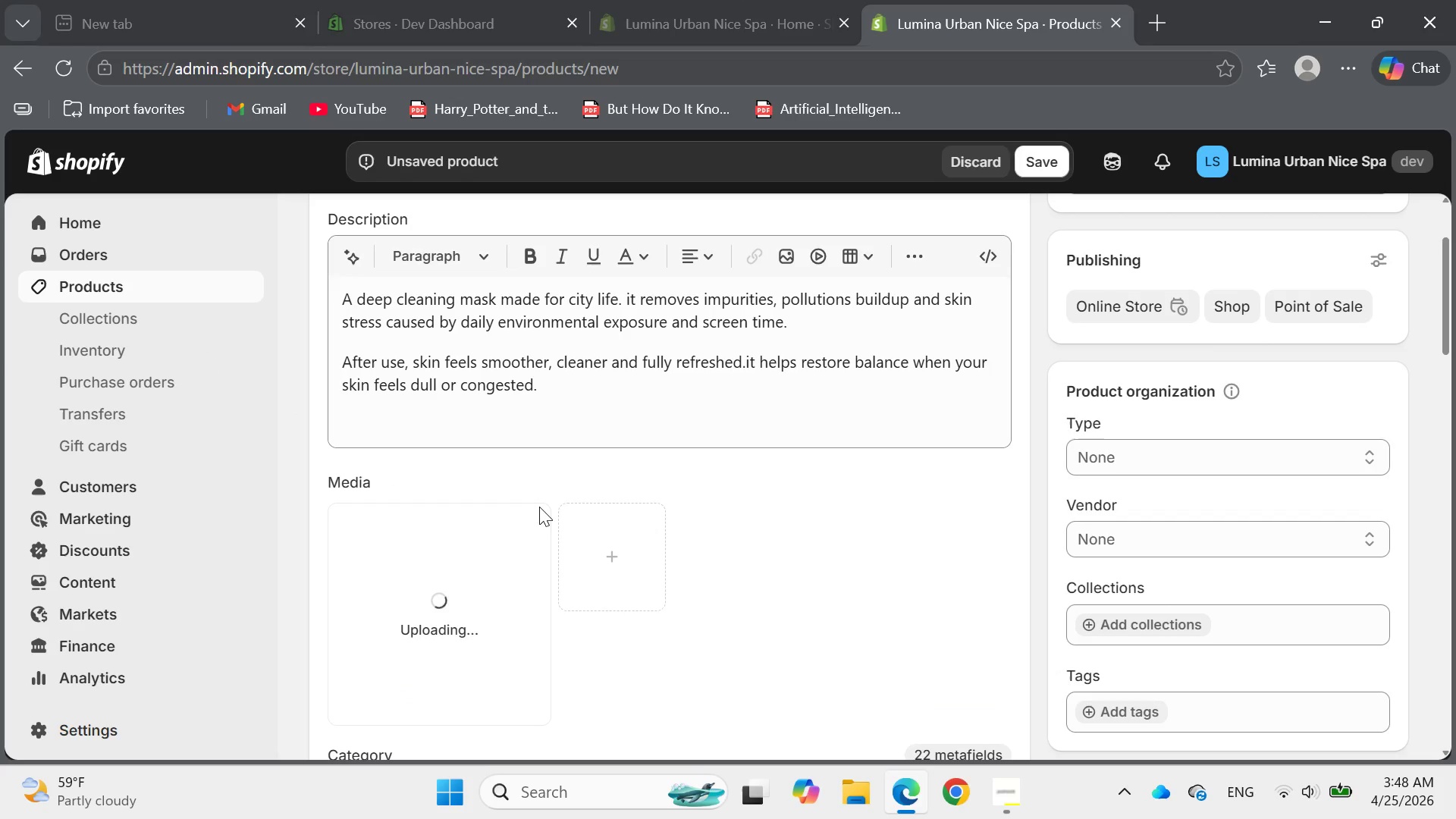 
mouse_move([562, 527])
 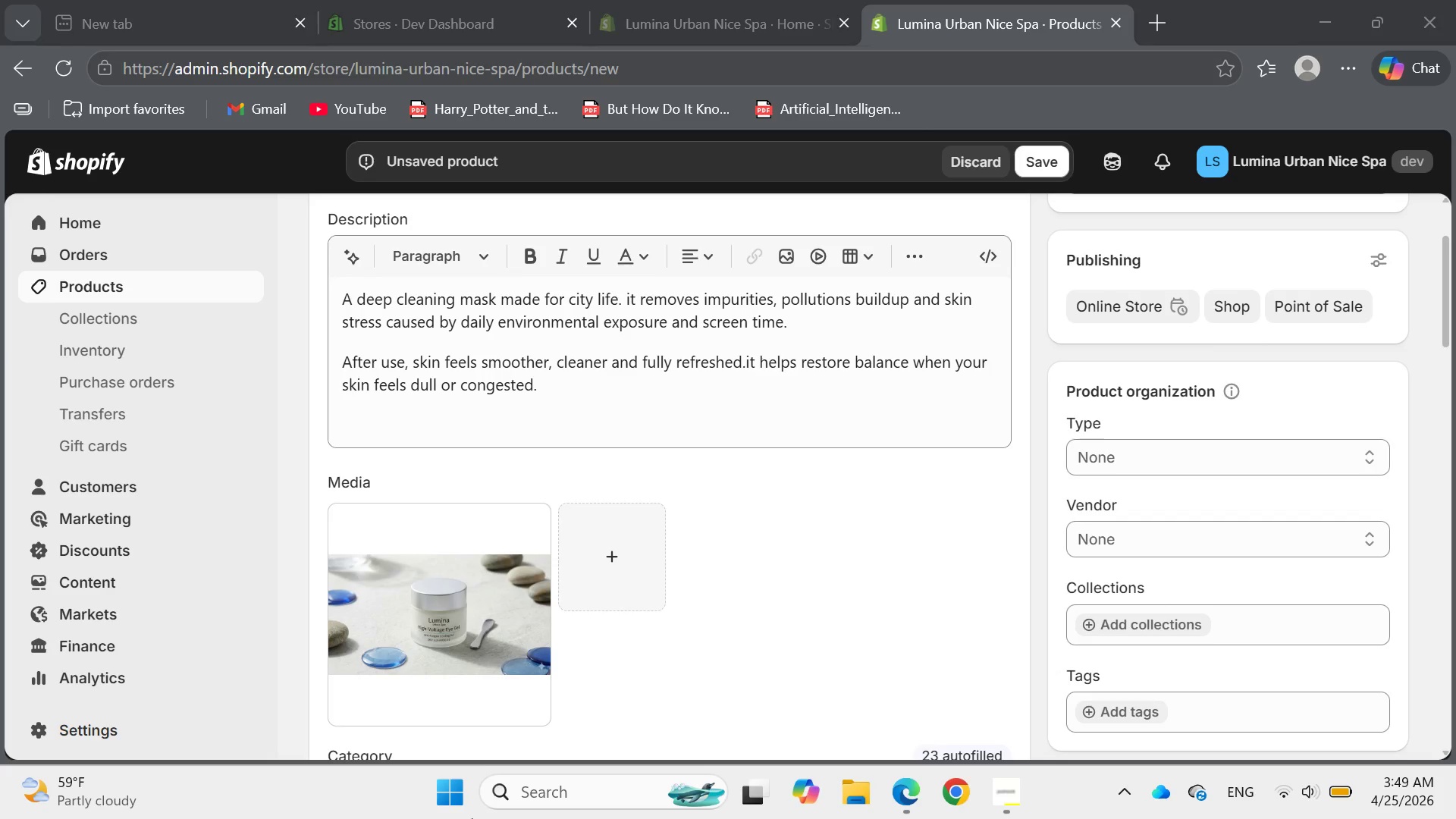 
wait(14.77)
 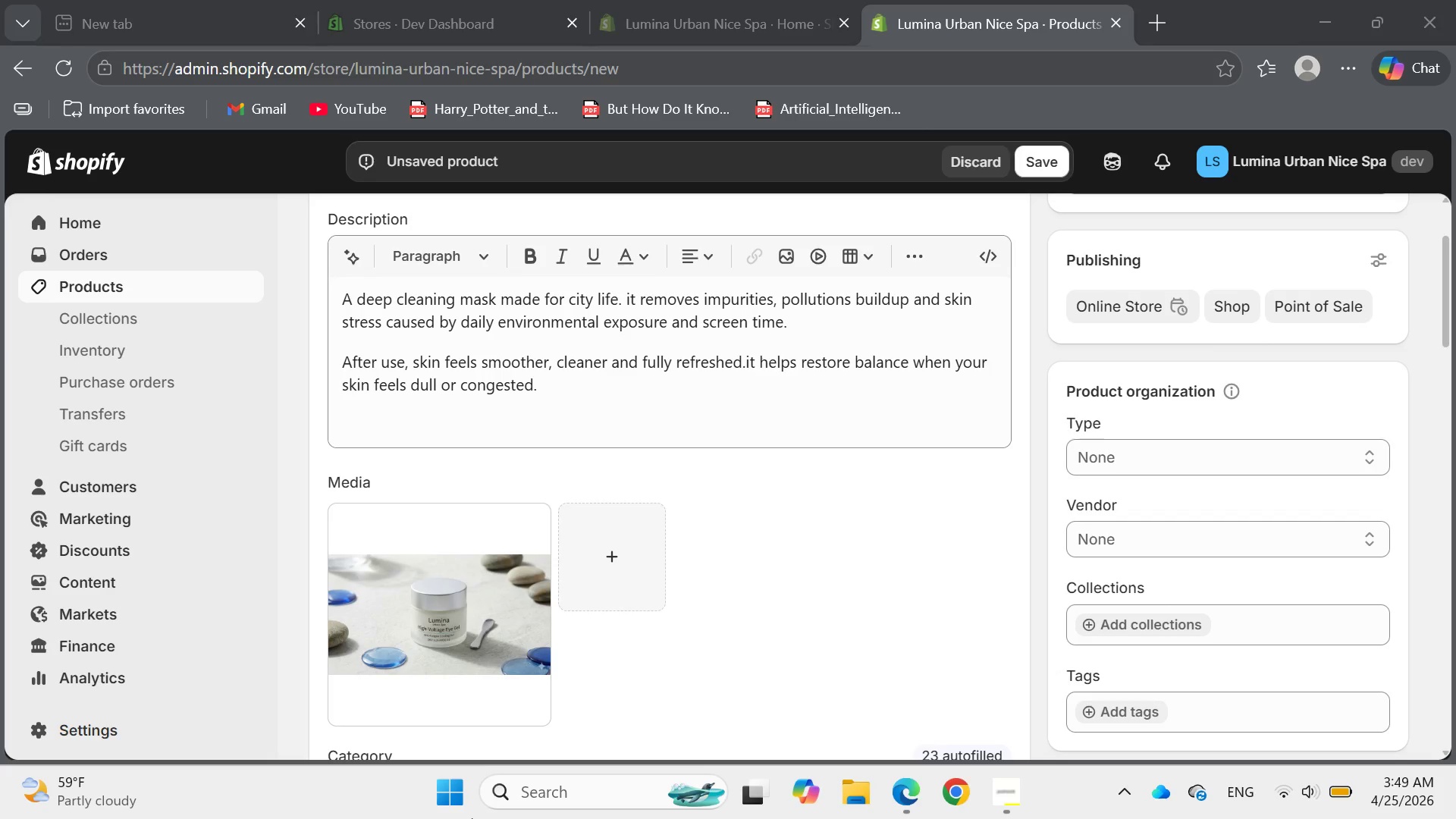 
left_click([435, 622])
 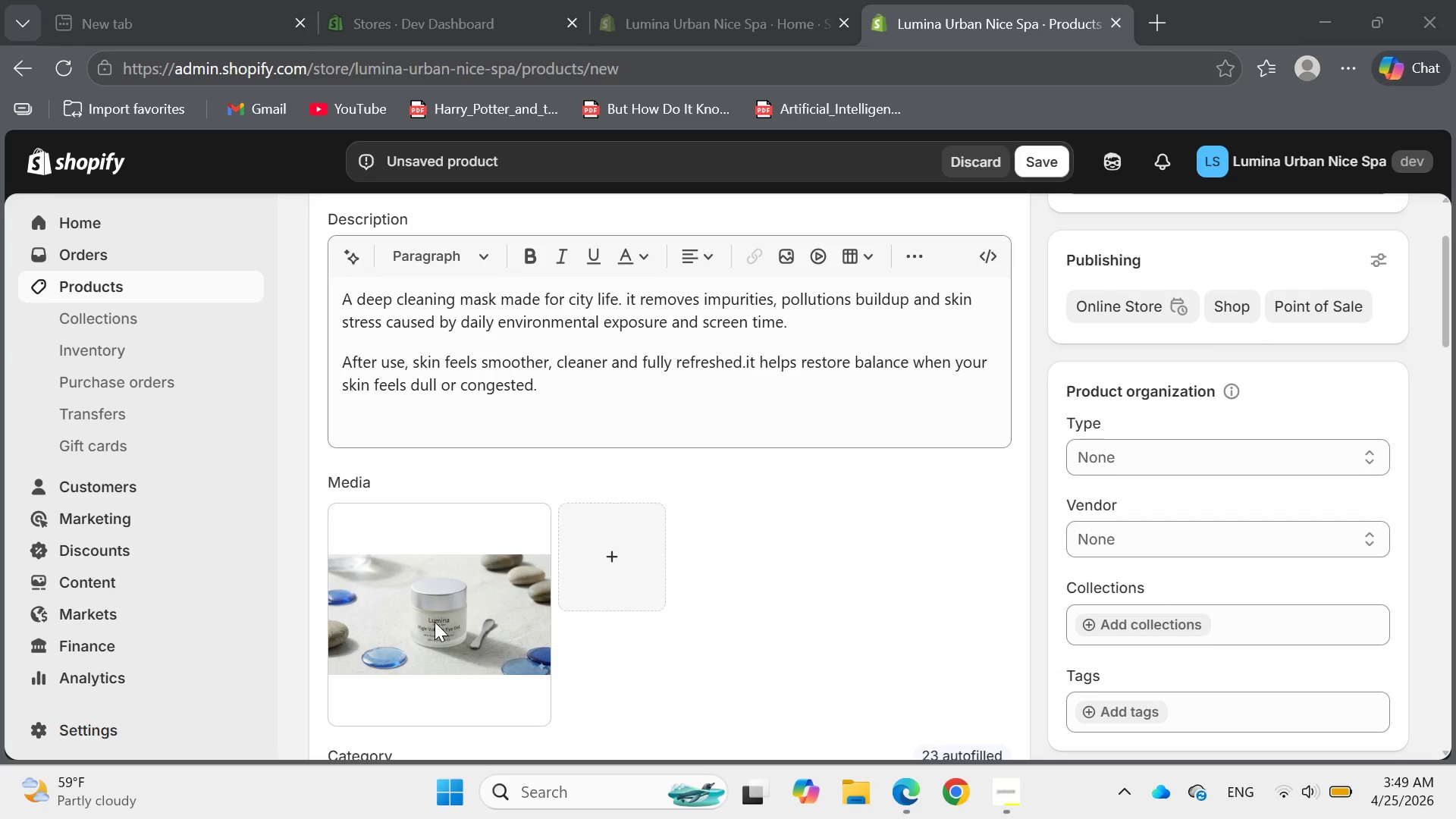 
left_click([435, 622])
 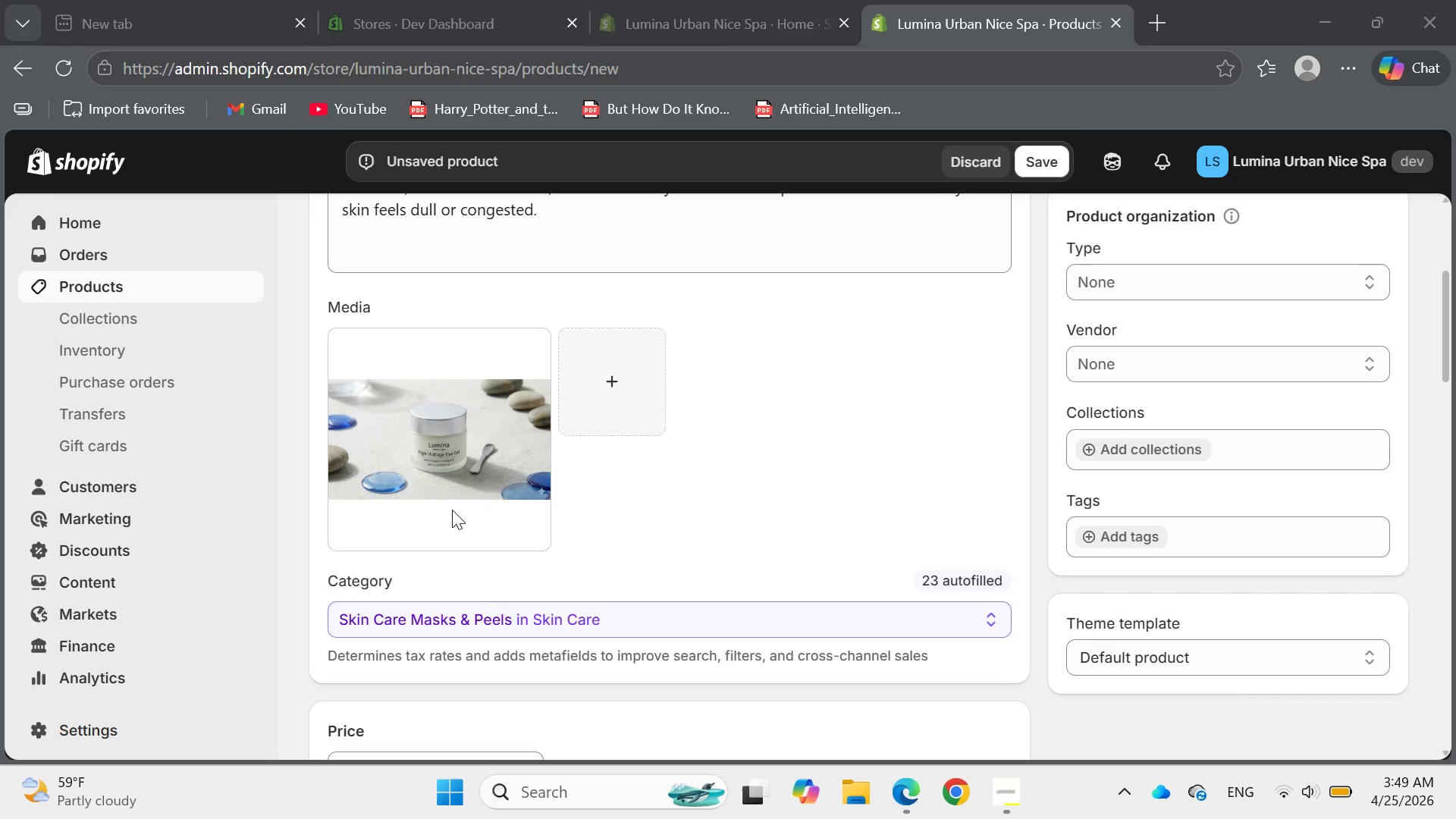 
left_click([452, 432])
 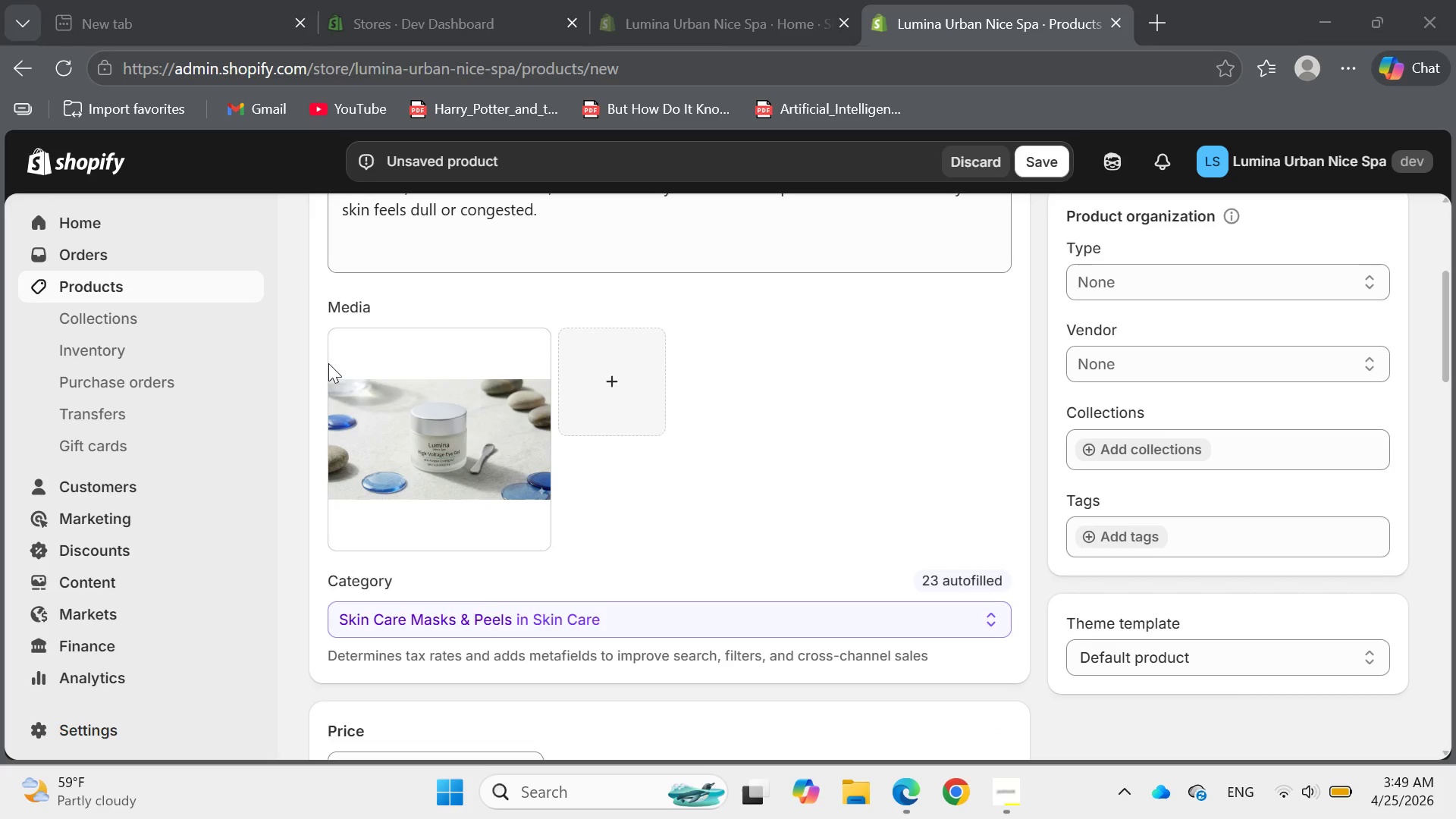 
left_click([328, 359])
 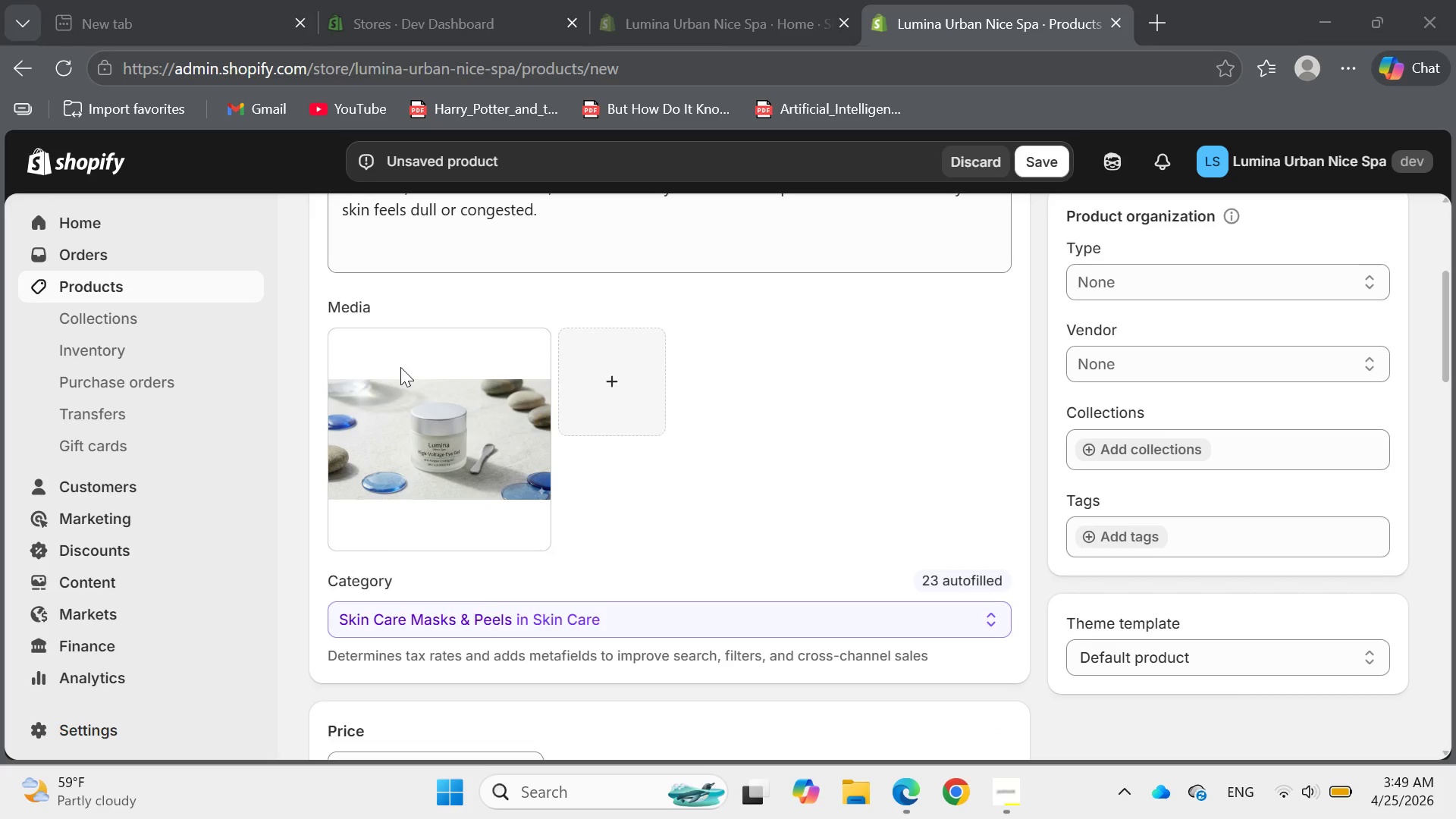 
double_click([400, 367])
 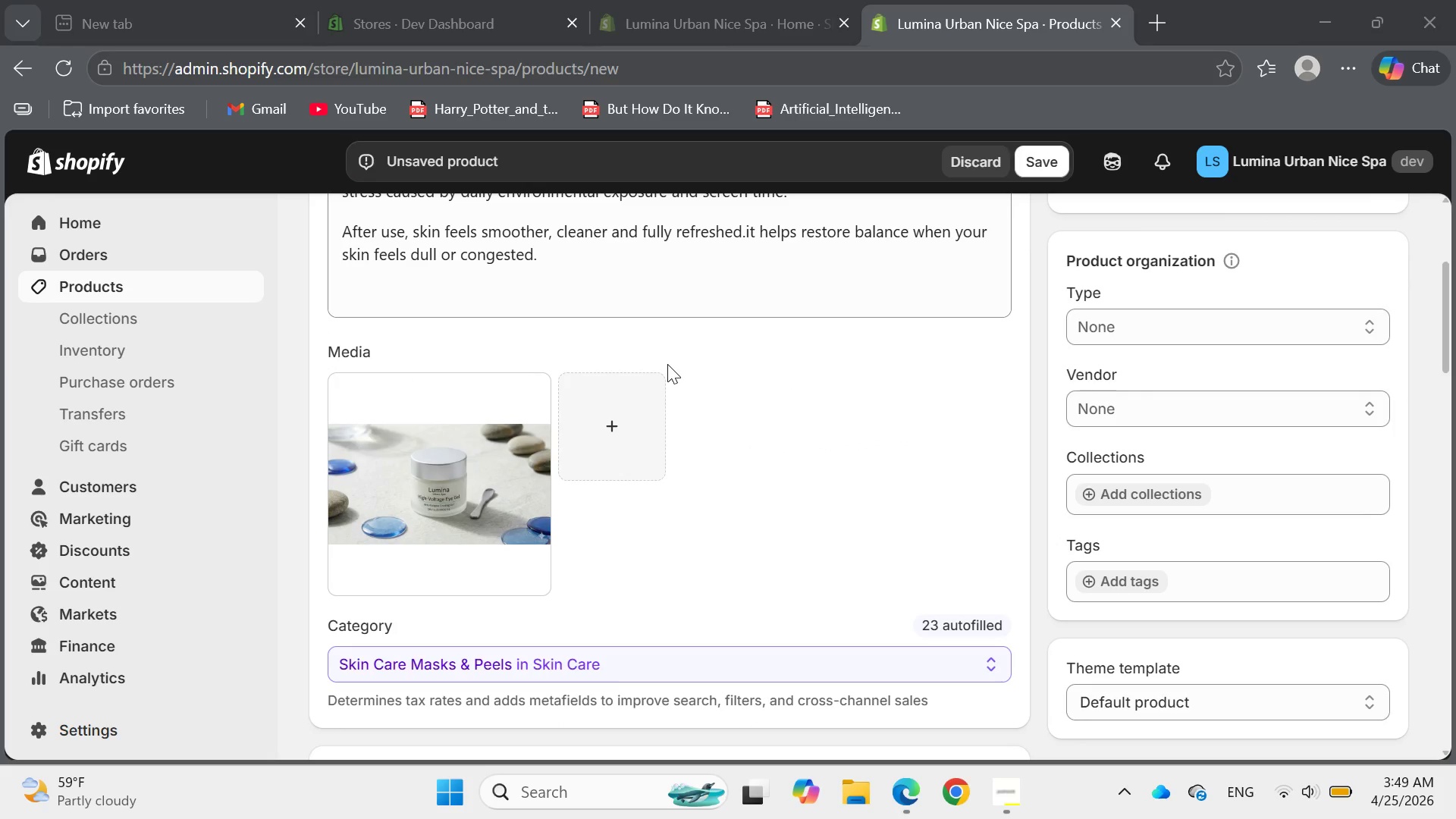 
left_click([450, 428])
 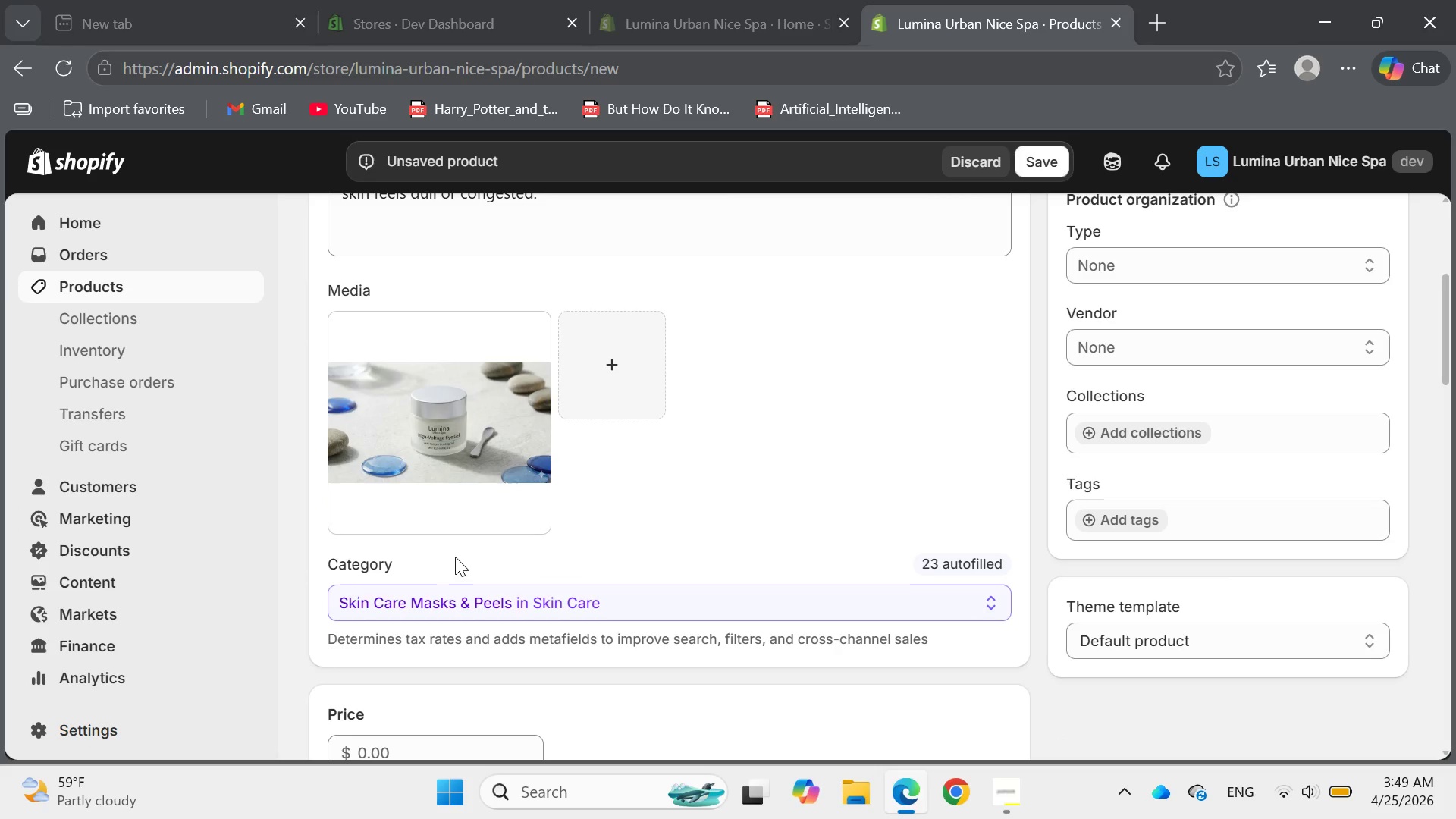 
left_click([397, 519])
 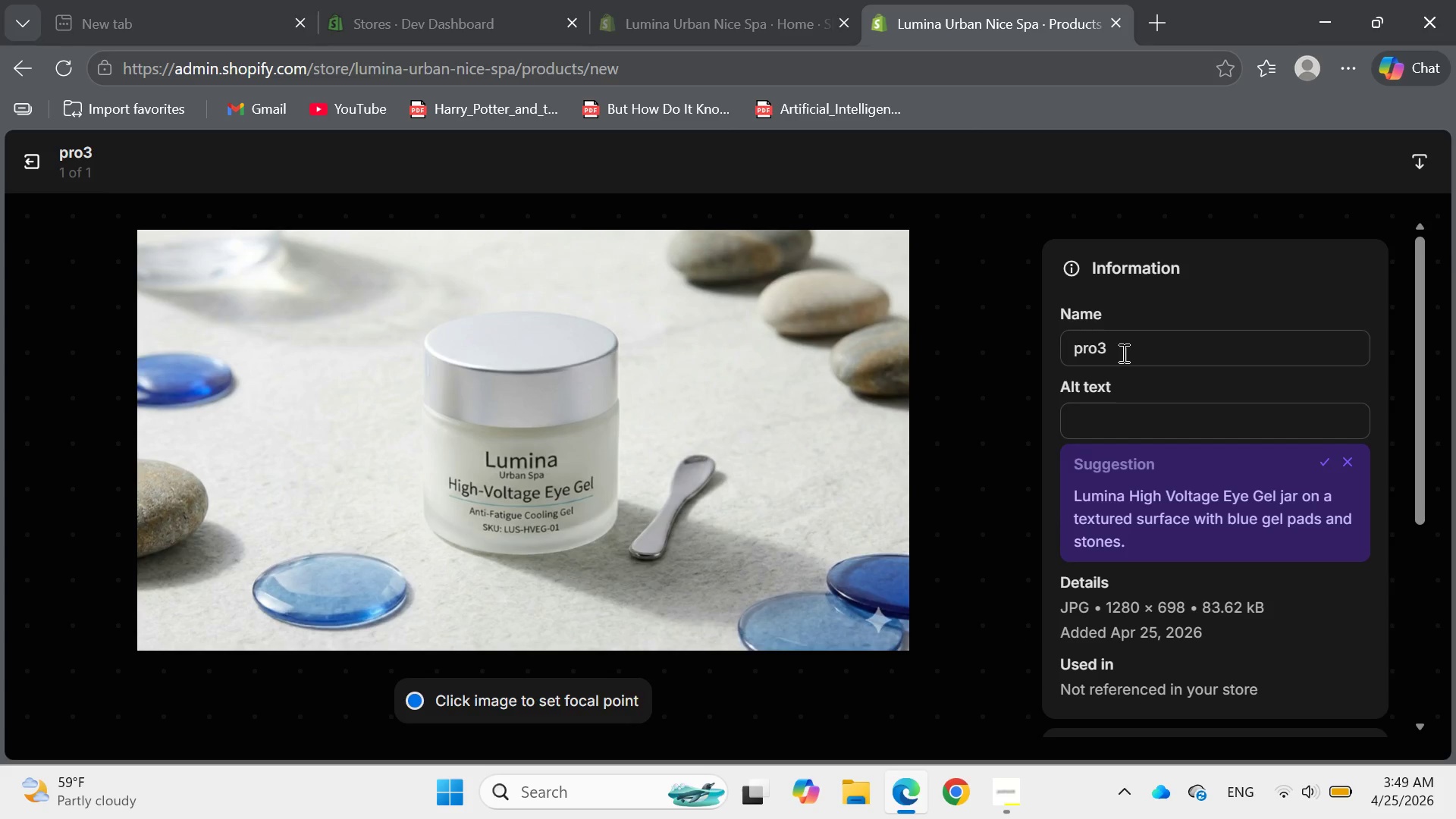 
left_click([1087, 421])
 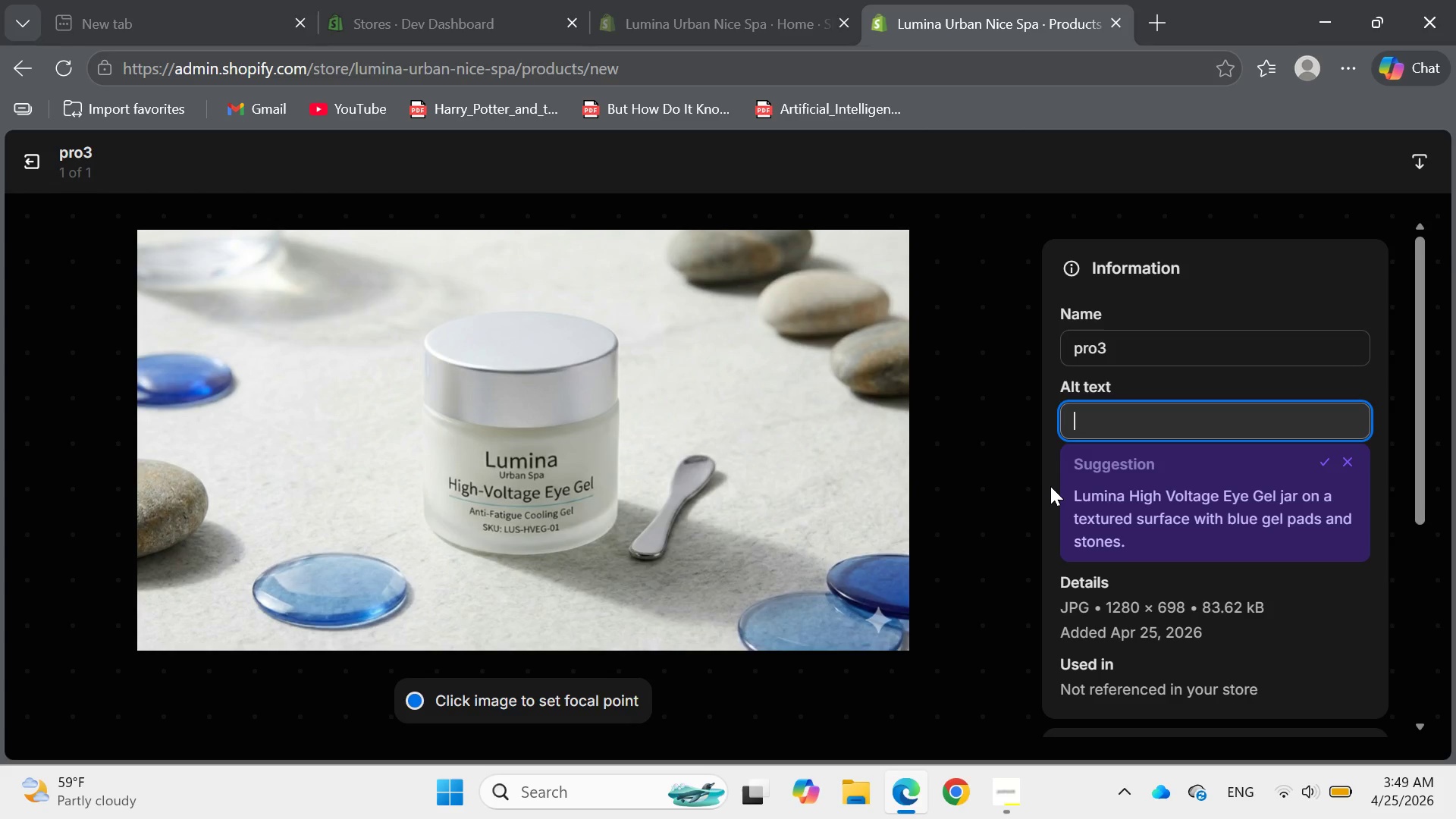 
wait(11.56)
 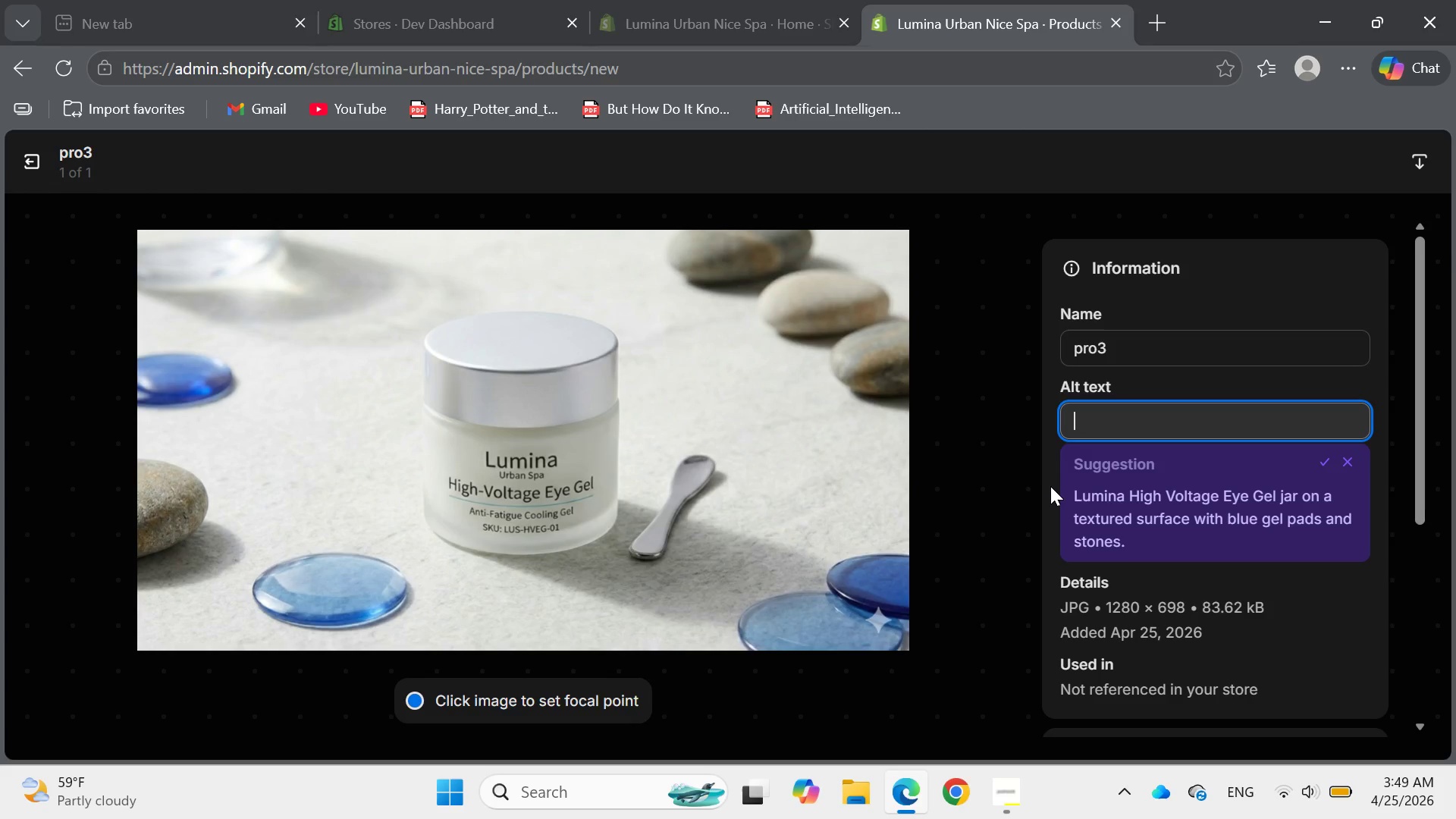 
type(Detox face mask )
 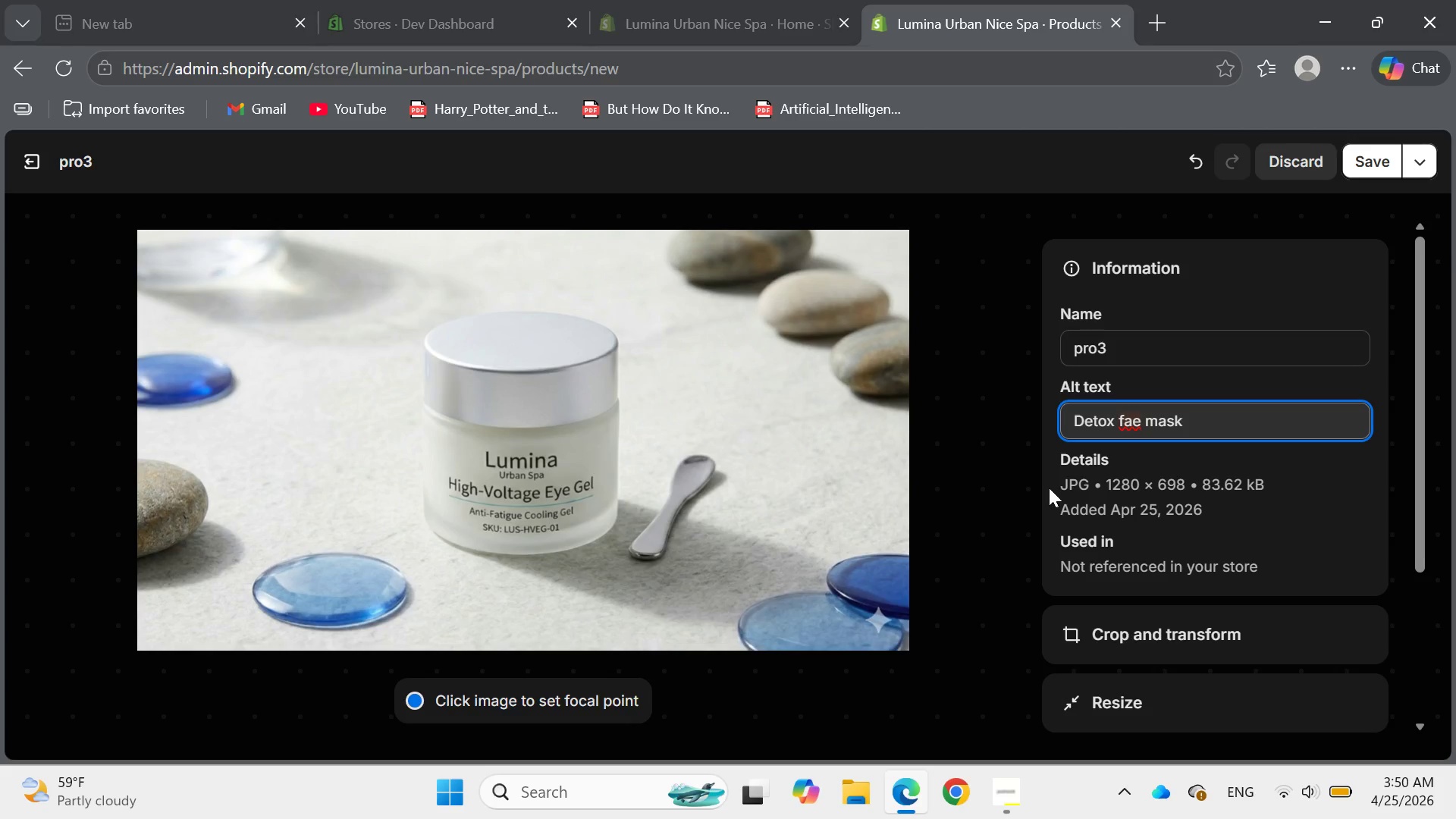 
hold_key(key=ArrowLeft, duration=0.59)
 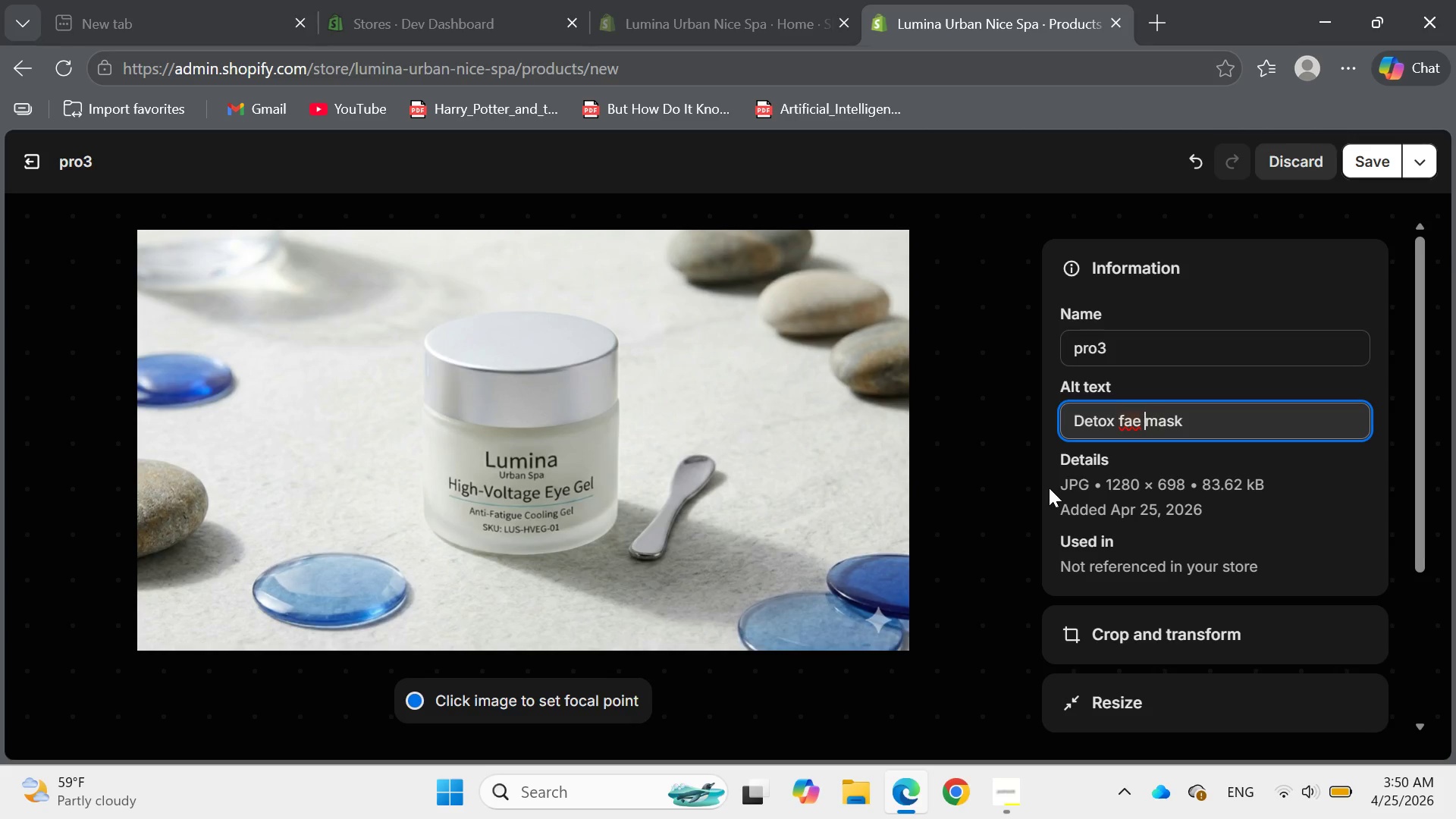 
key(ArrowLeft)
 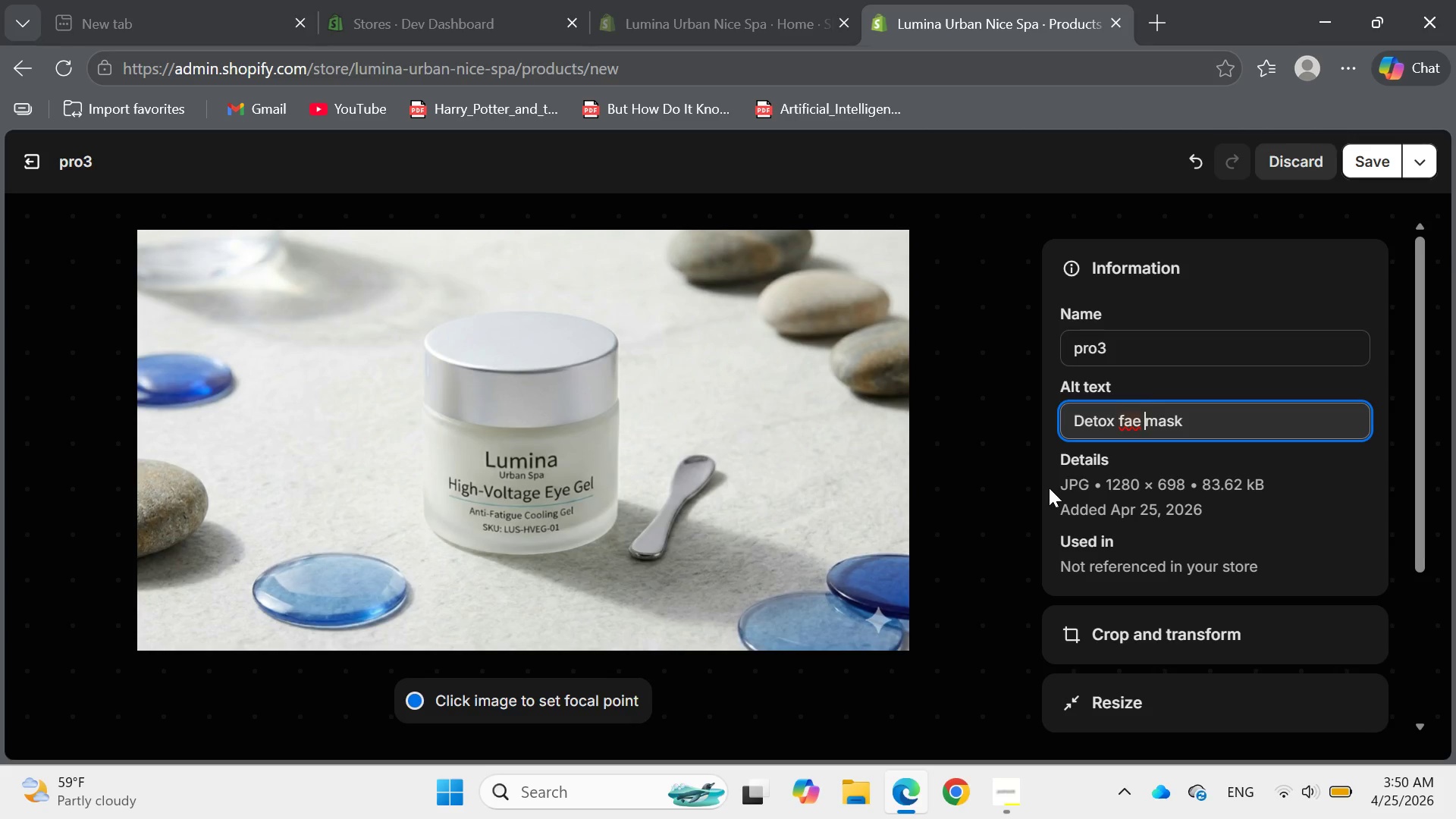 
key(ArrowLeft)
 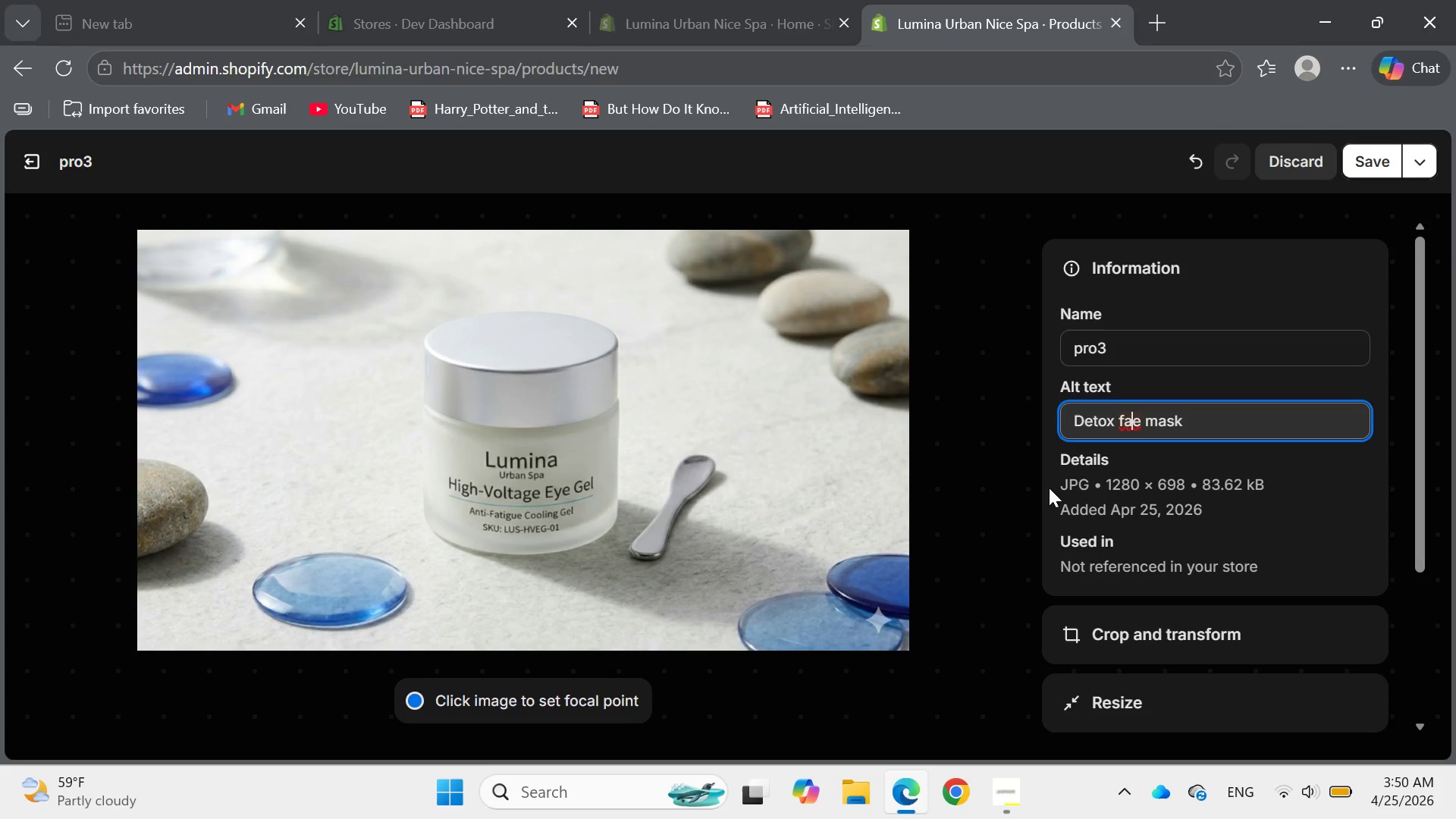 
key(ArrowLeft)
 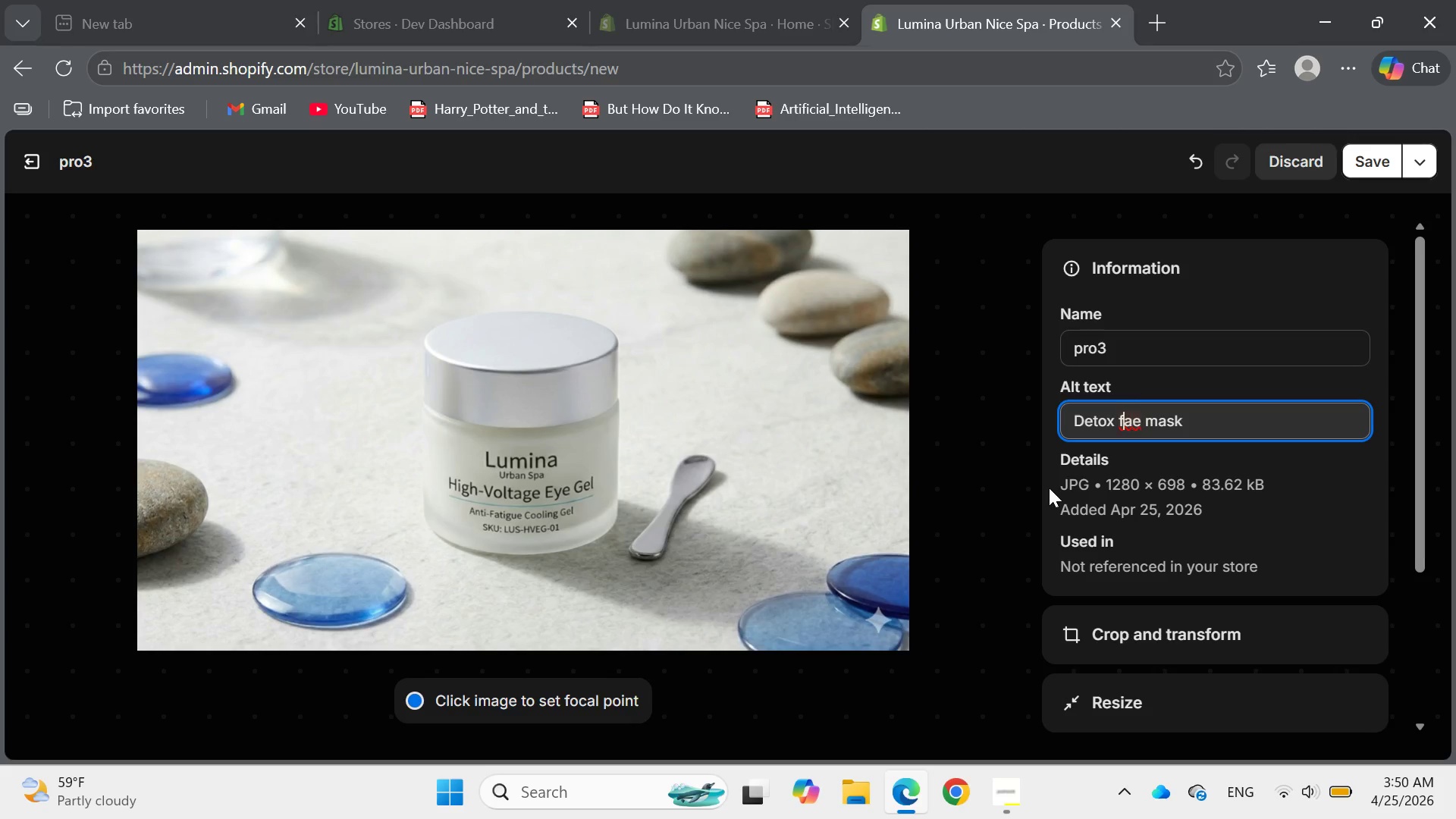 
key(ArrowLeft)
 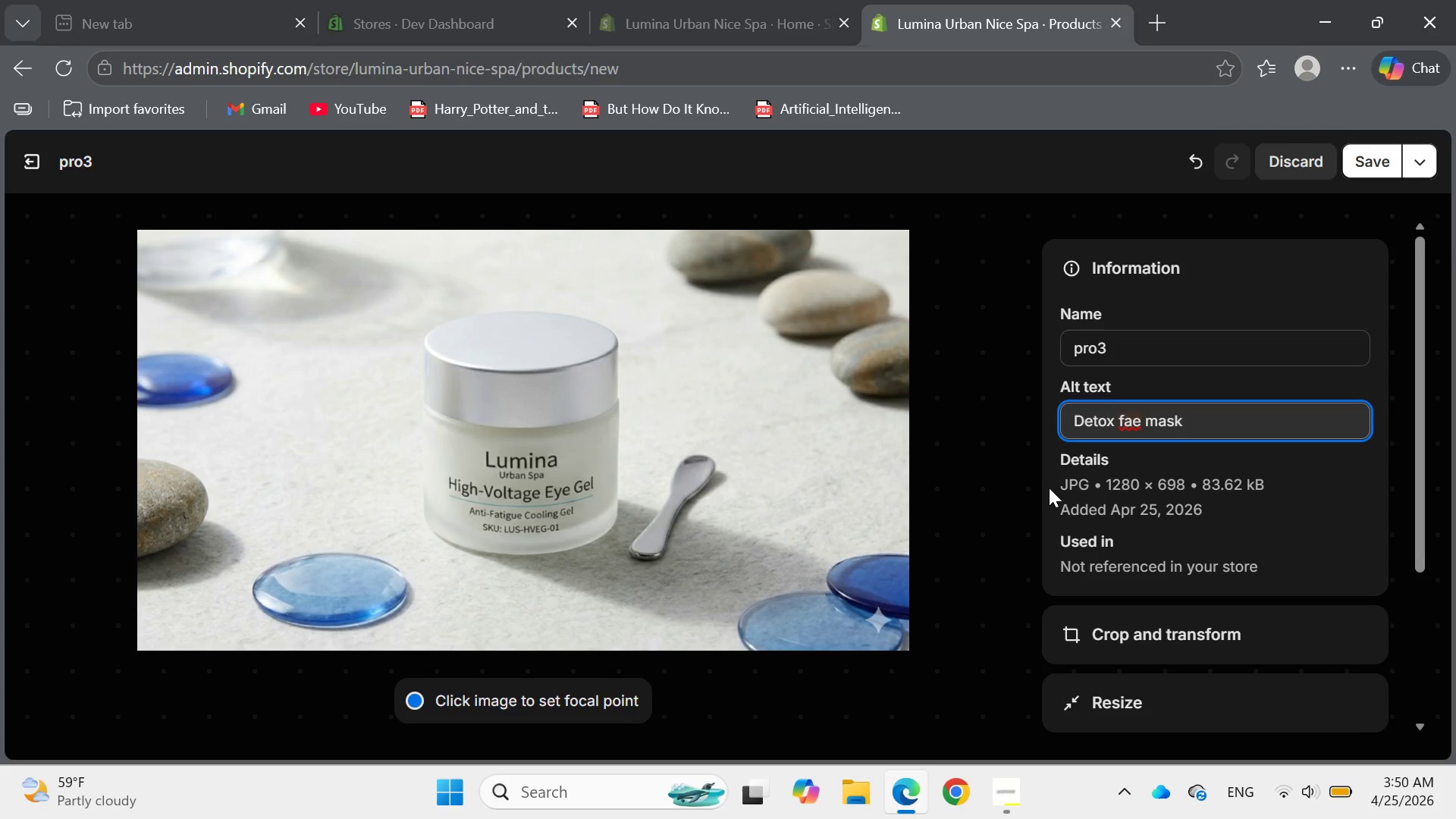 
key(ArrowRight)
 